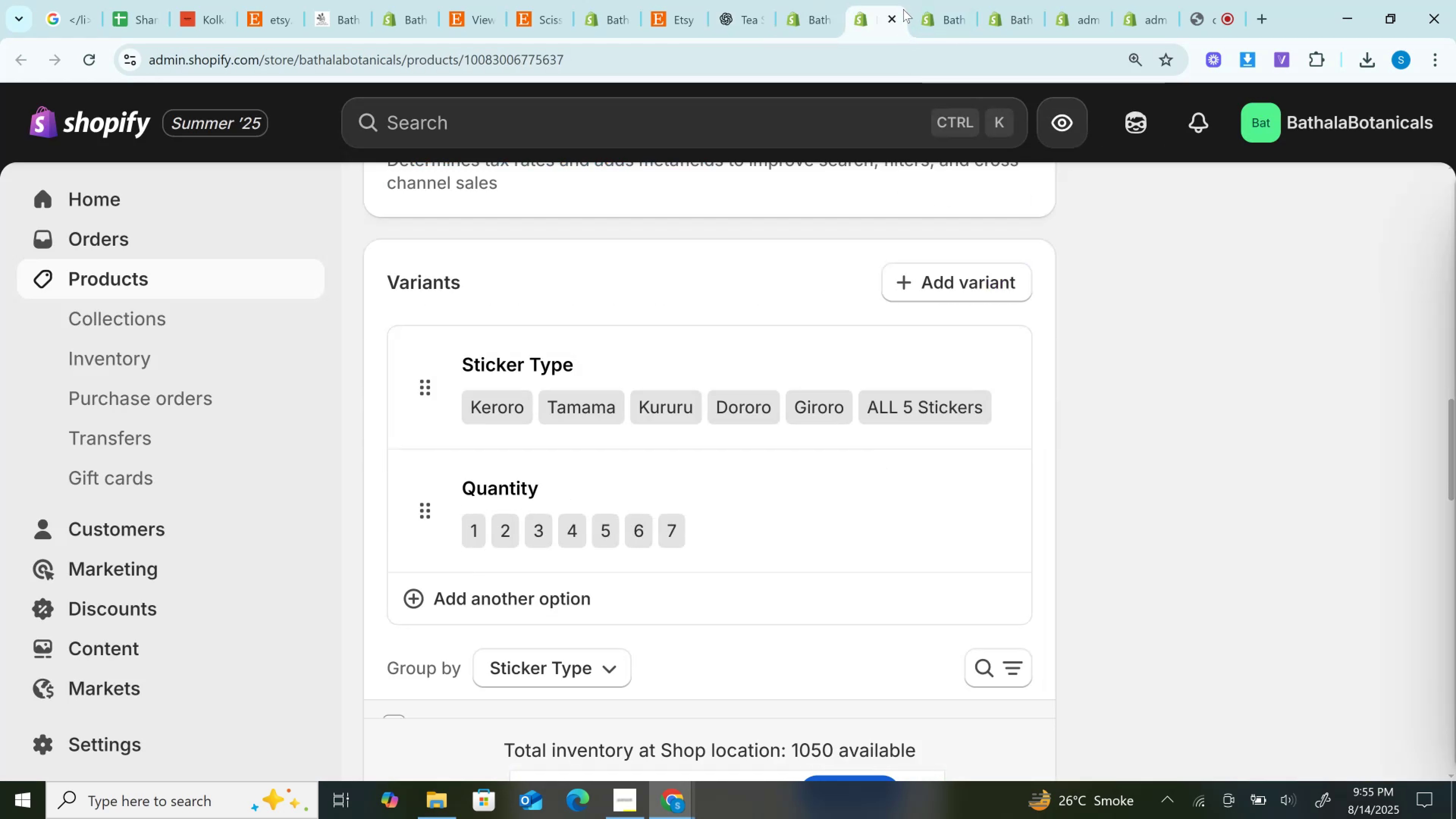 
left_click([932, 0])
 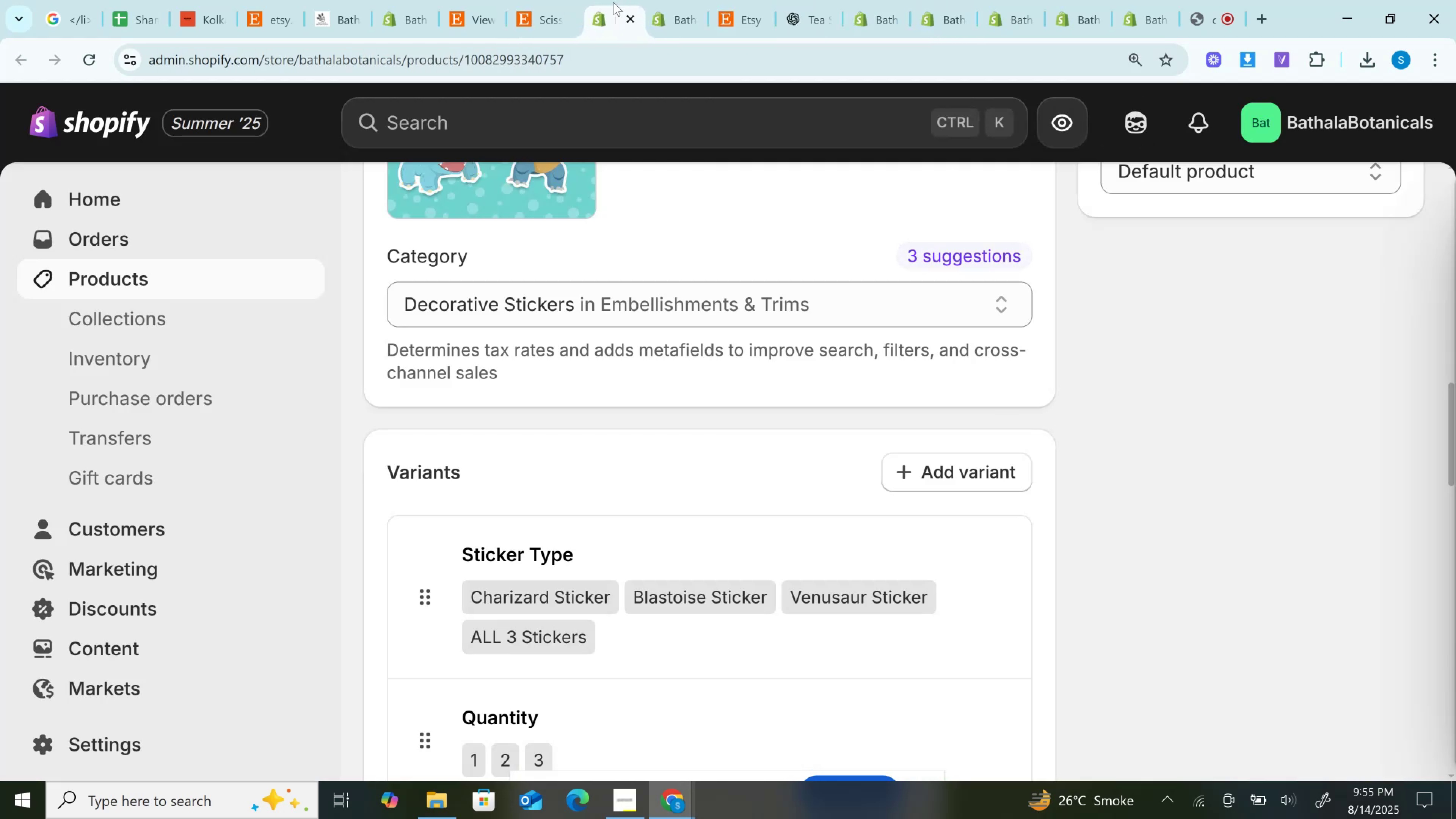 
wait(6.99)
 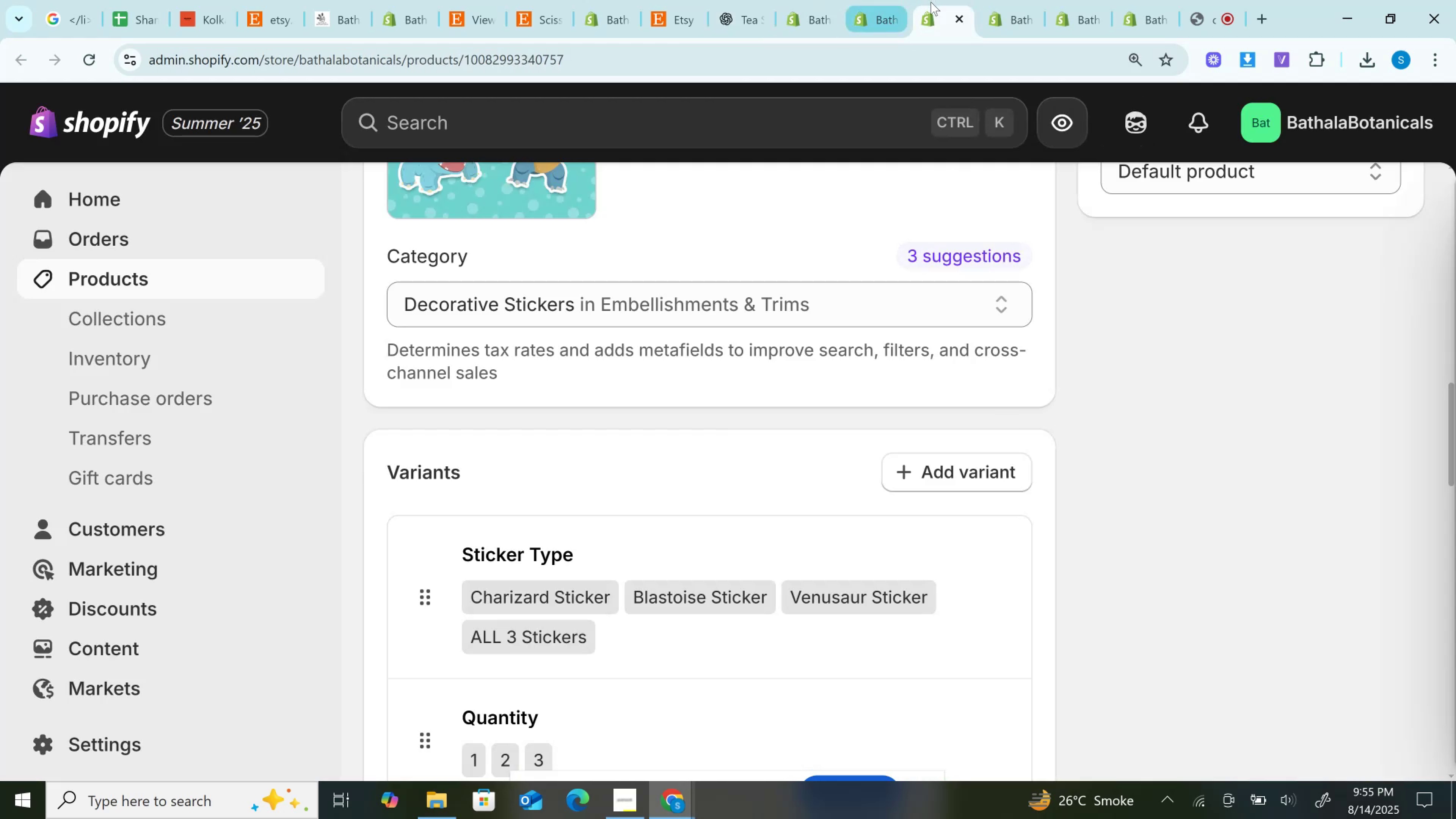 
scroll: coordinate [832, 351], scroll_direction: up, amount: 15.0
 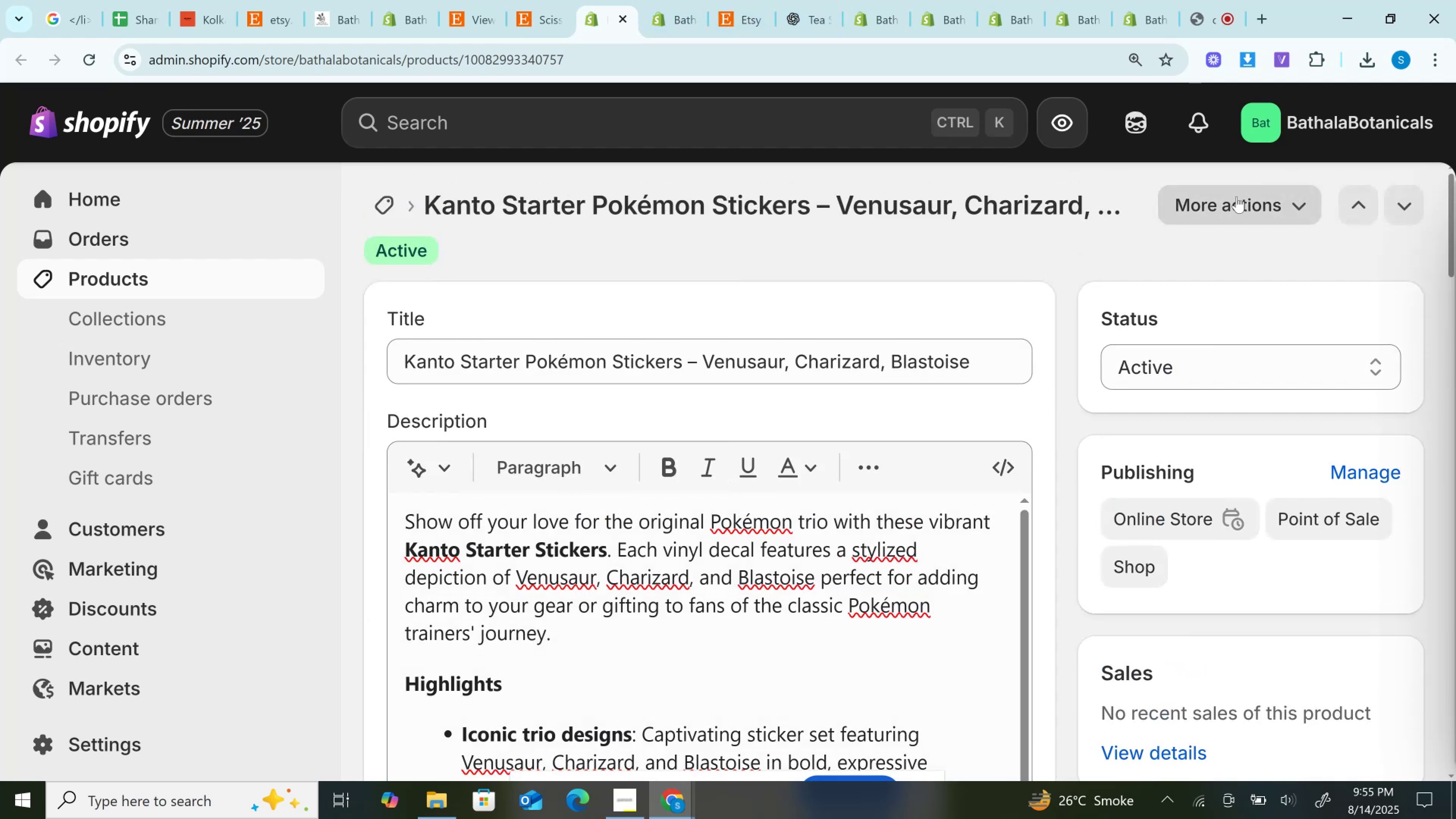 
left_click([1249, 196])
 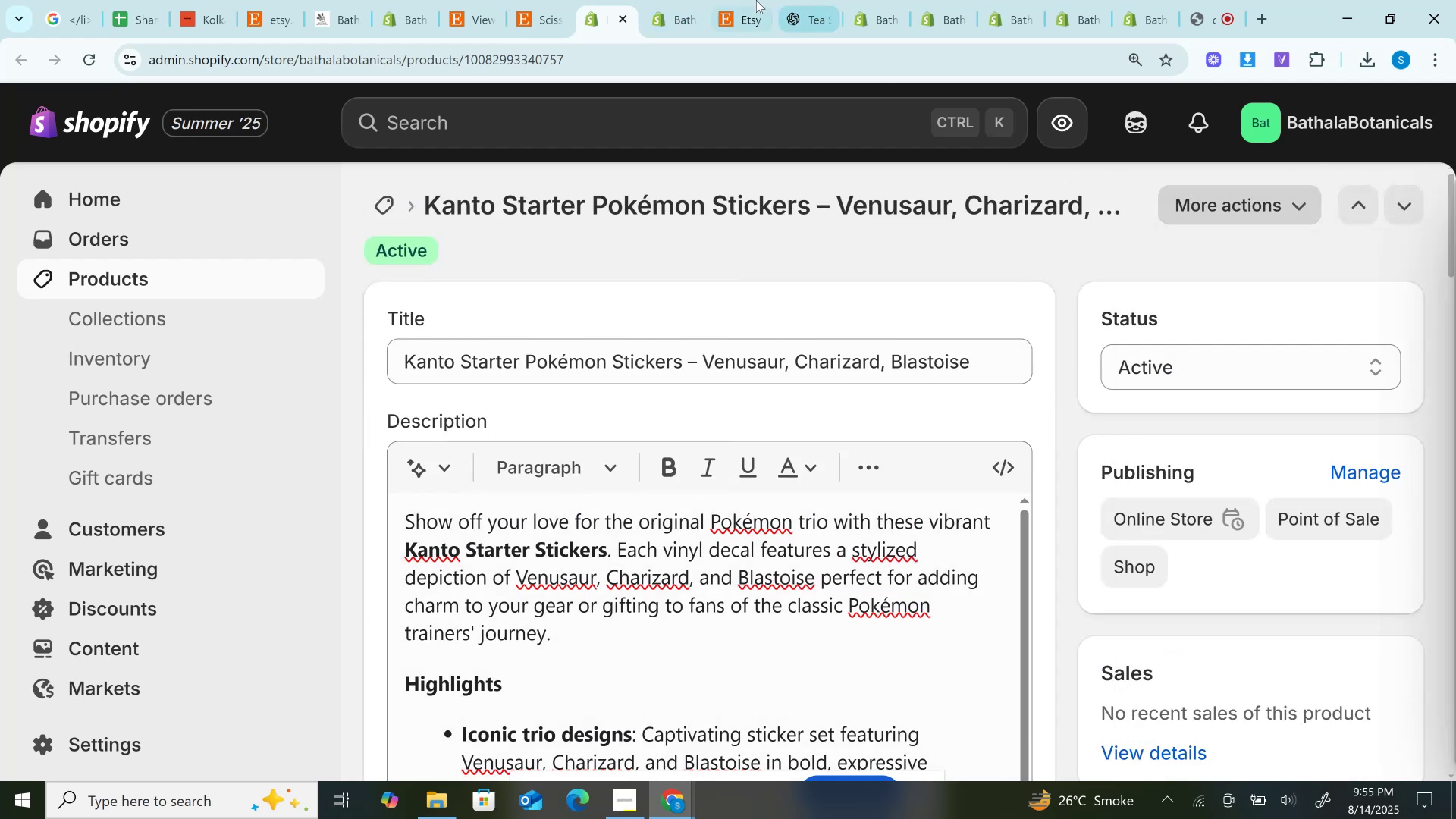 
left_click([808, 0])
 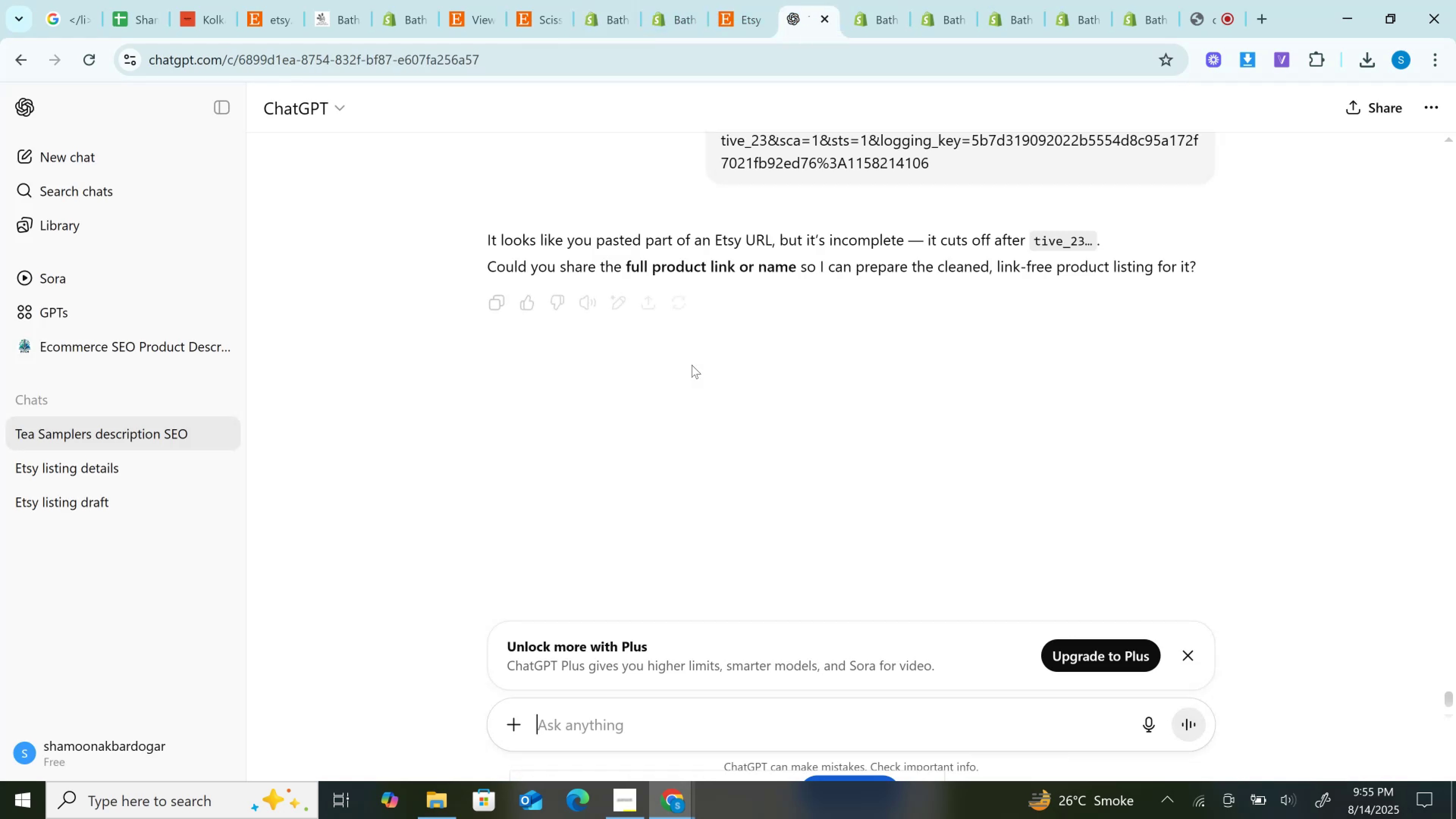 
scroll: coordinate [691, 353], scroll_direction: up, amount: 1.0
 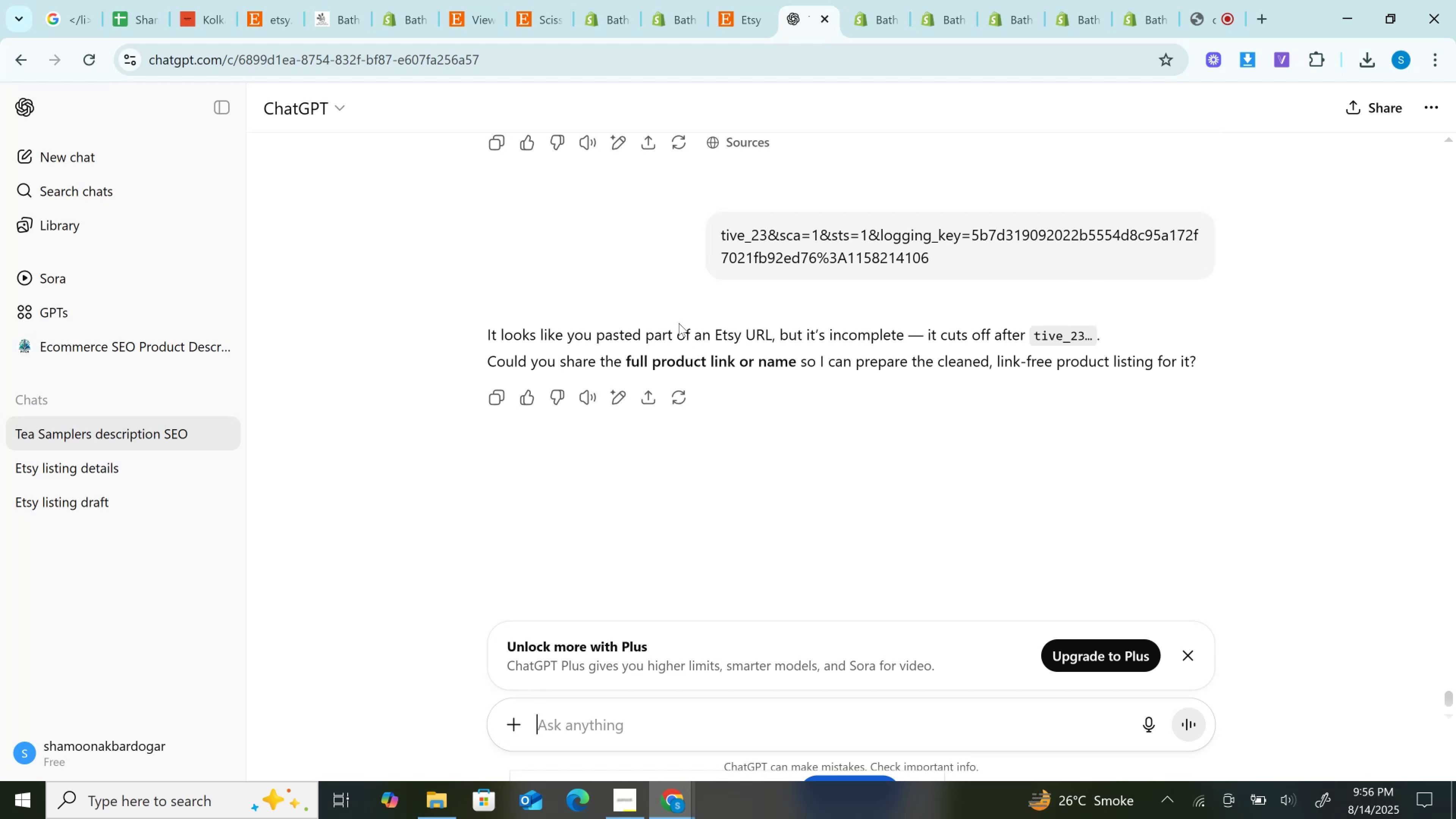 
left_click([559, 0])
 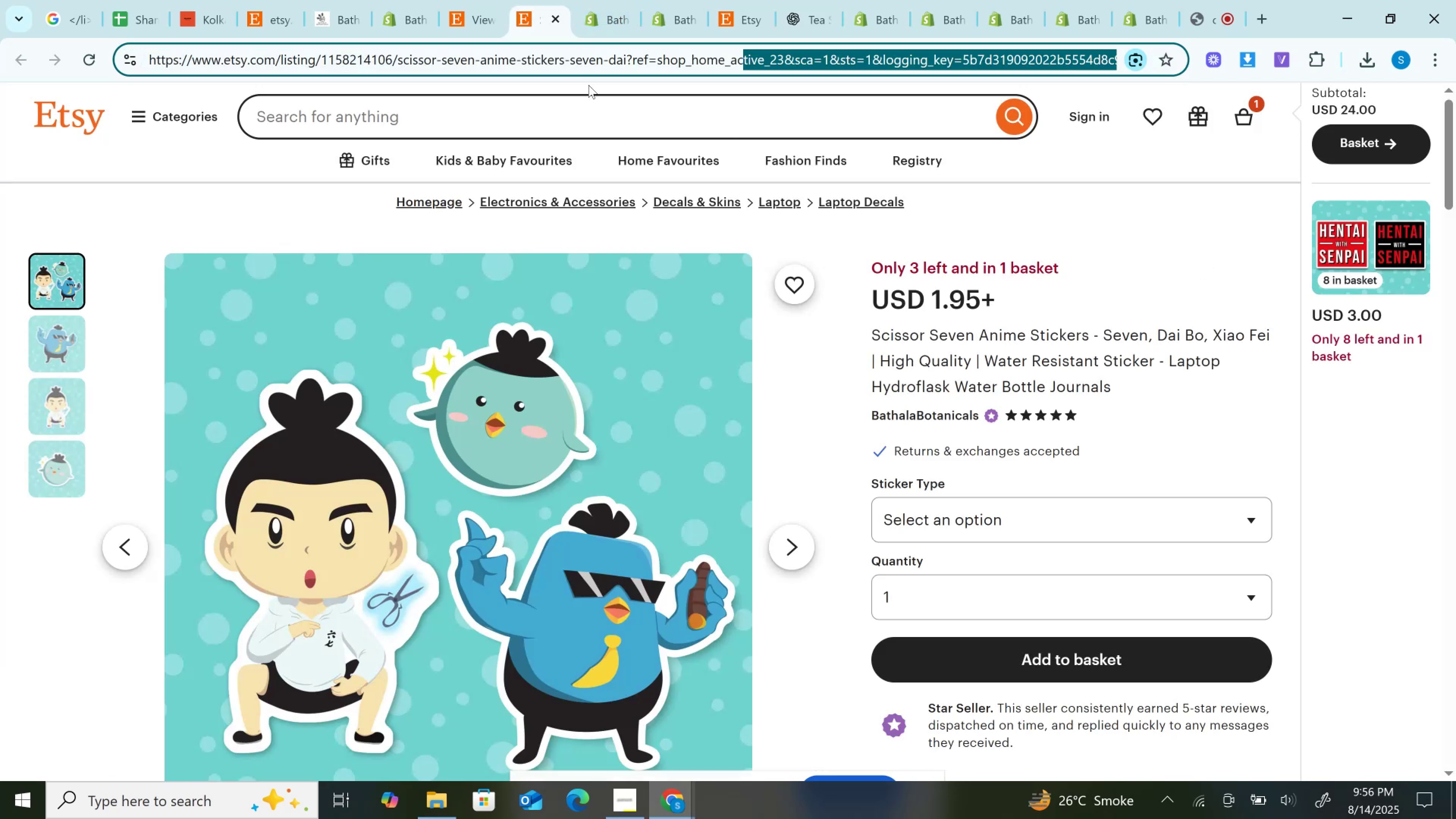 
key(Control+CapsLock)
 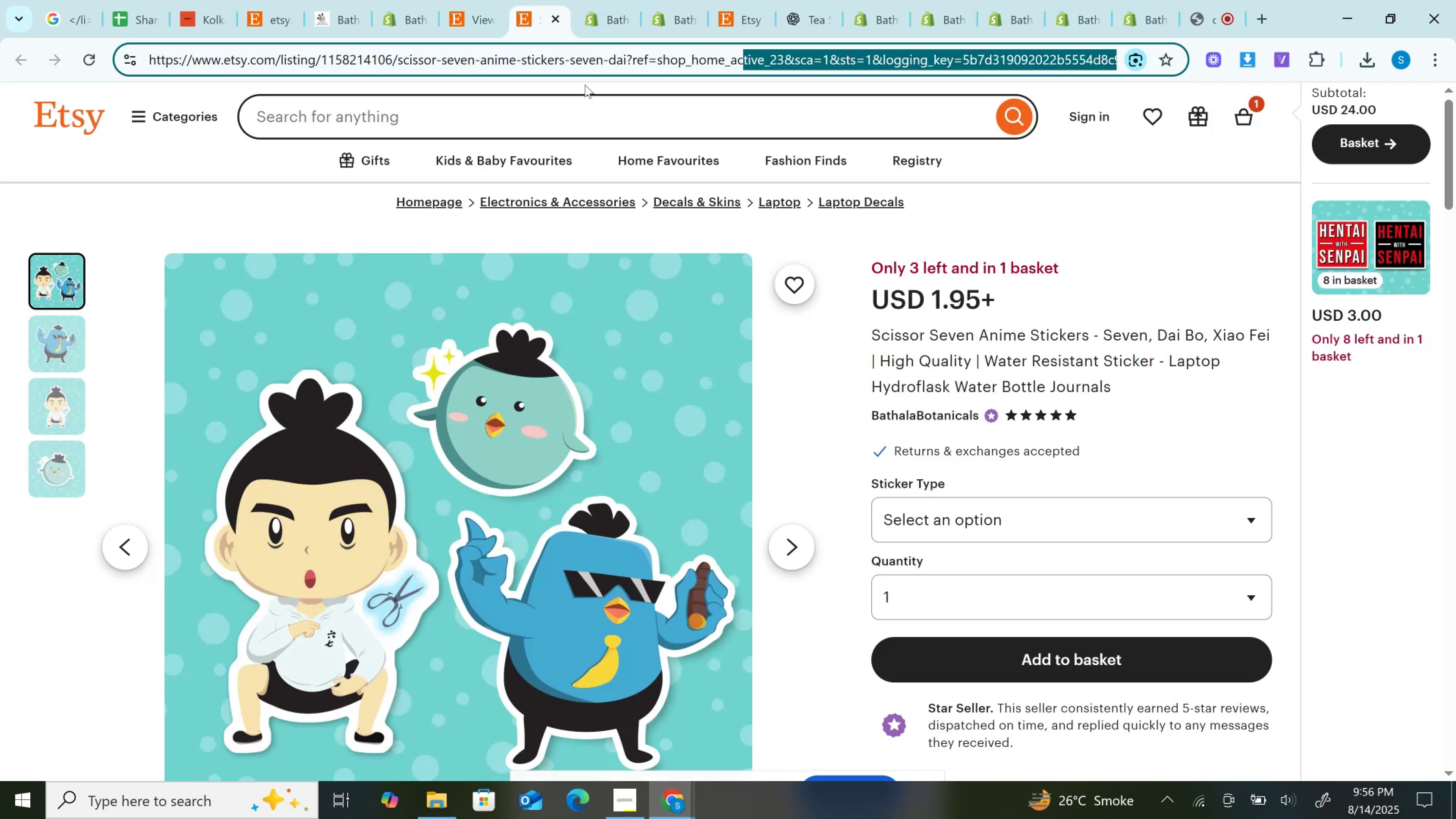 
key(Control+C)
 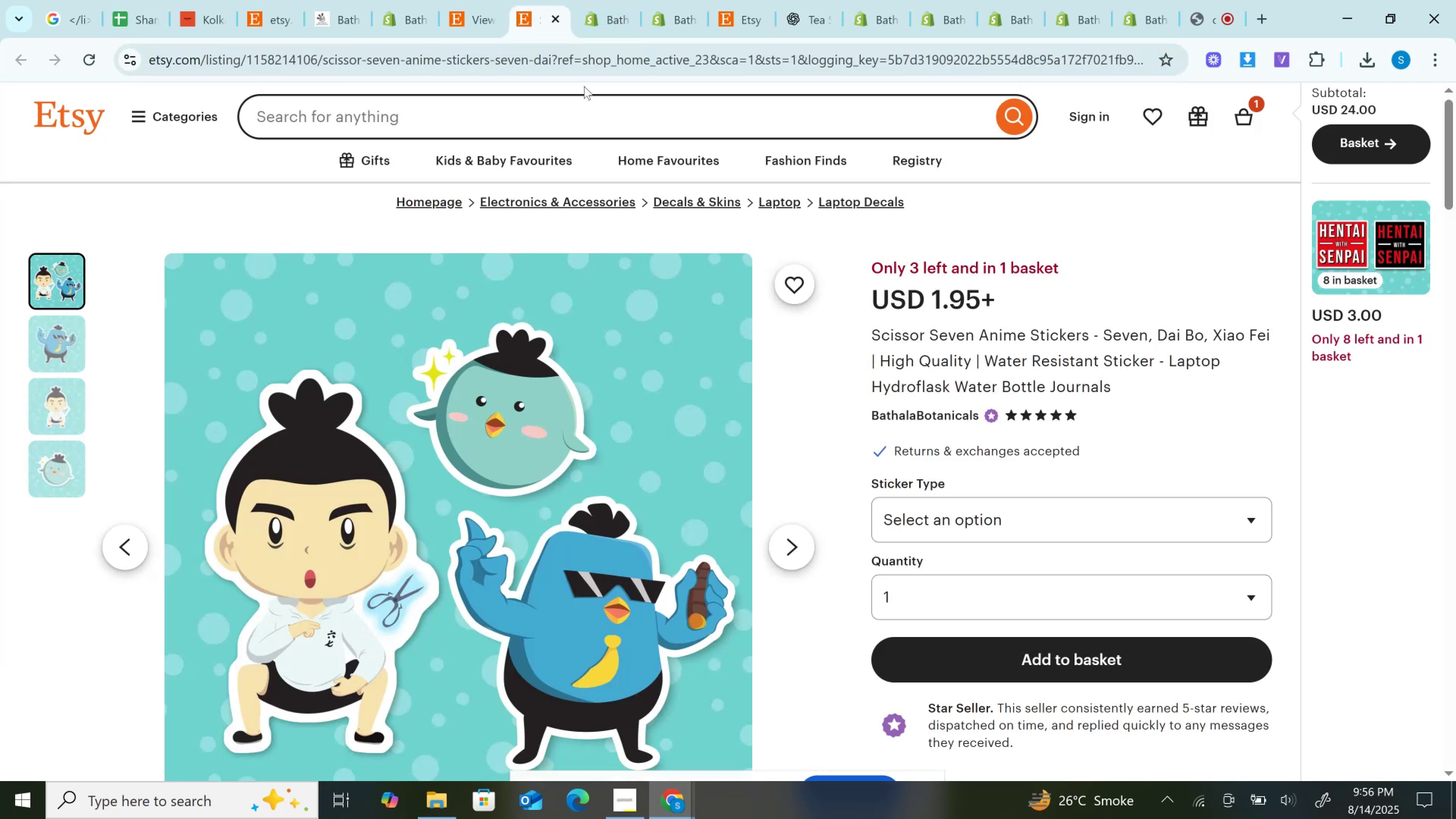 
left_click([578, 63])
 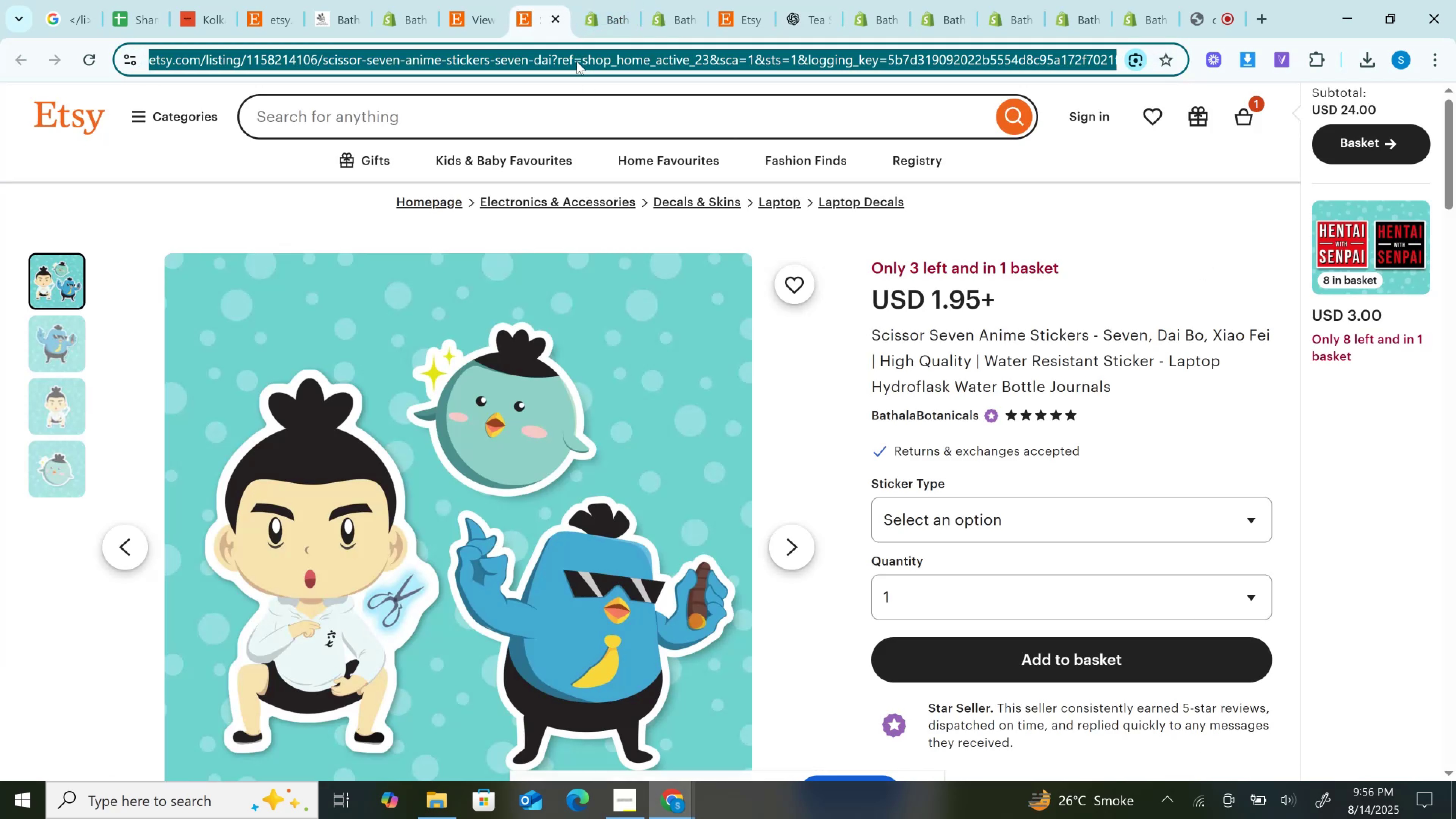 
key(Control+A)
 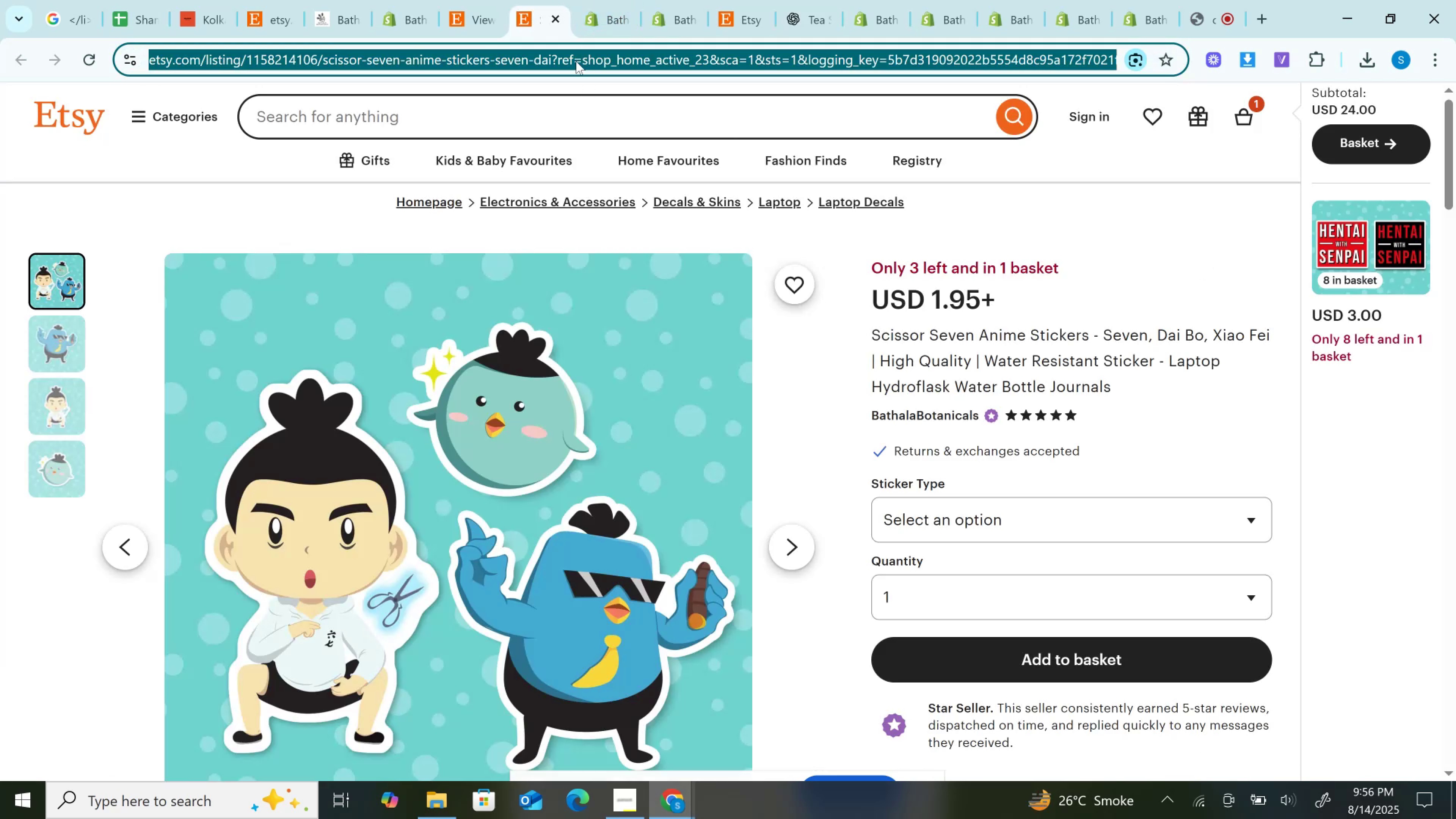 
key(Control+C)
 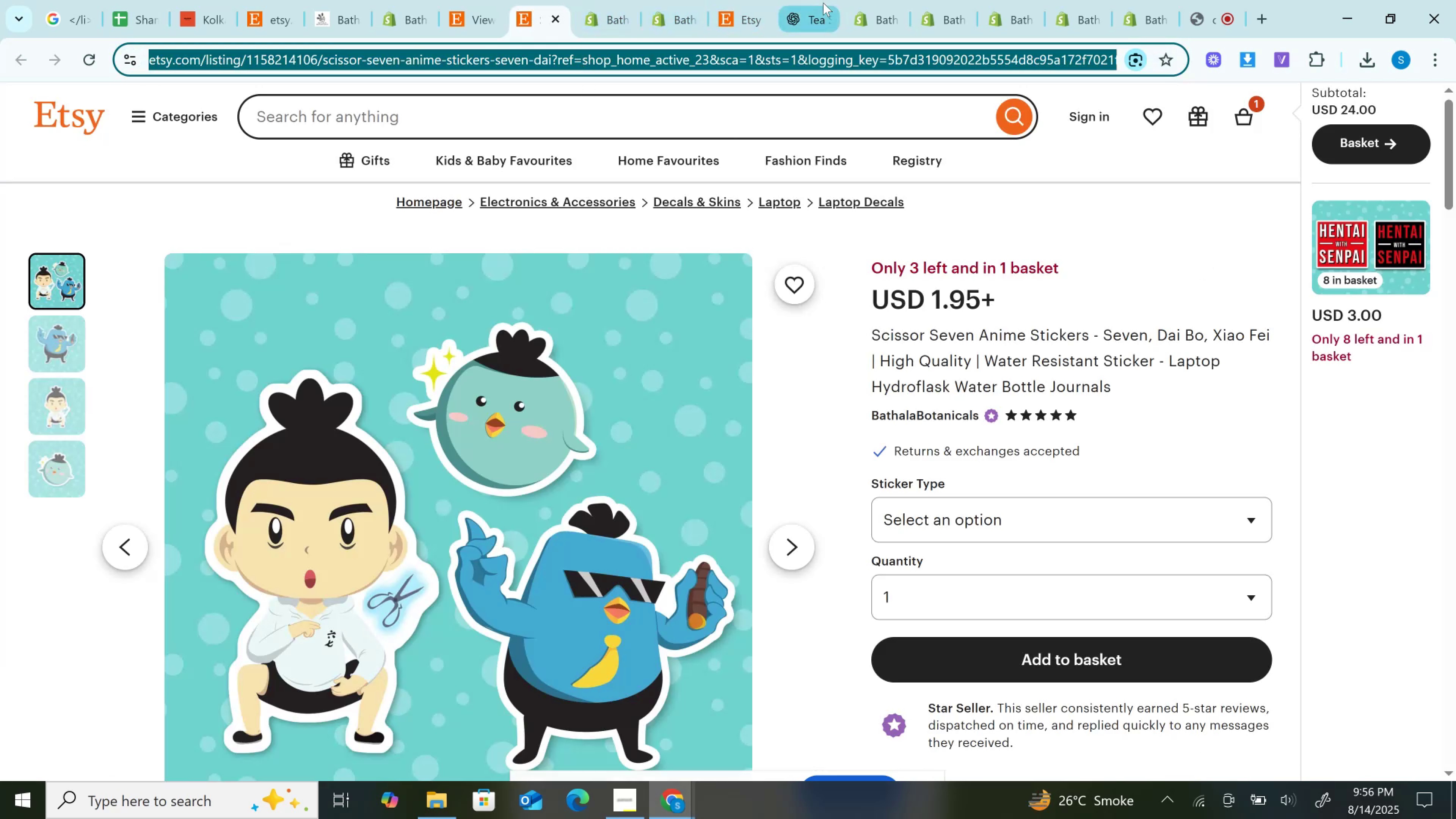 
left_click([812, 1])
 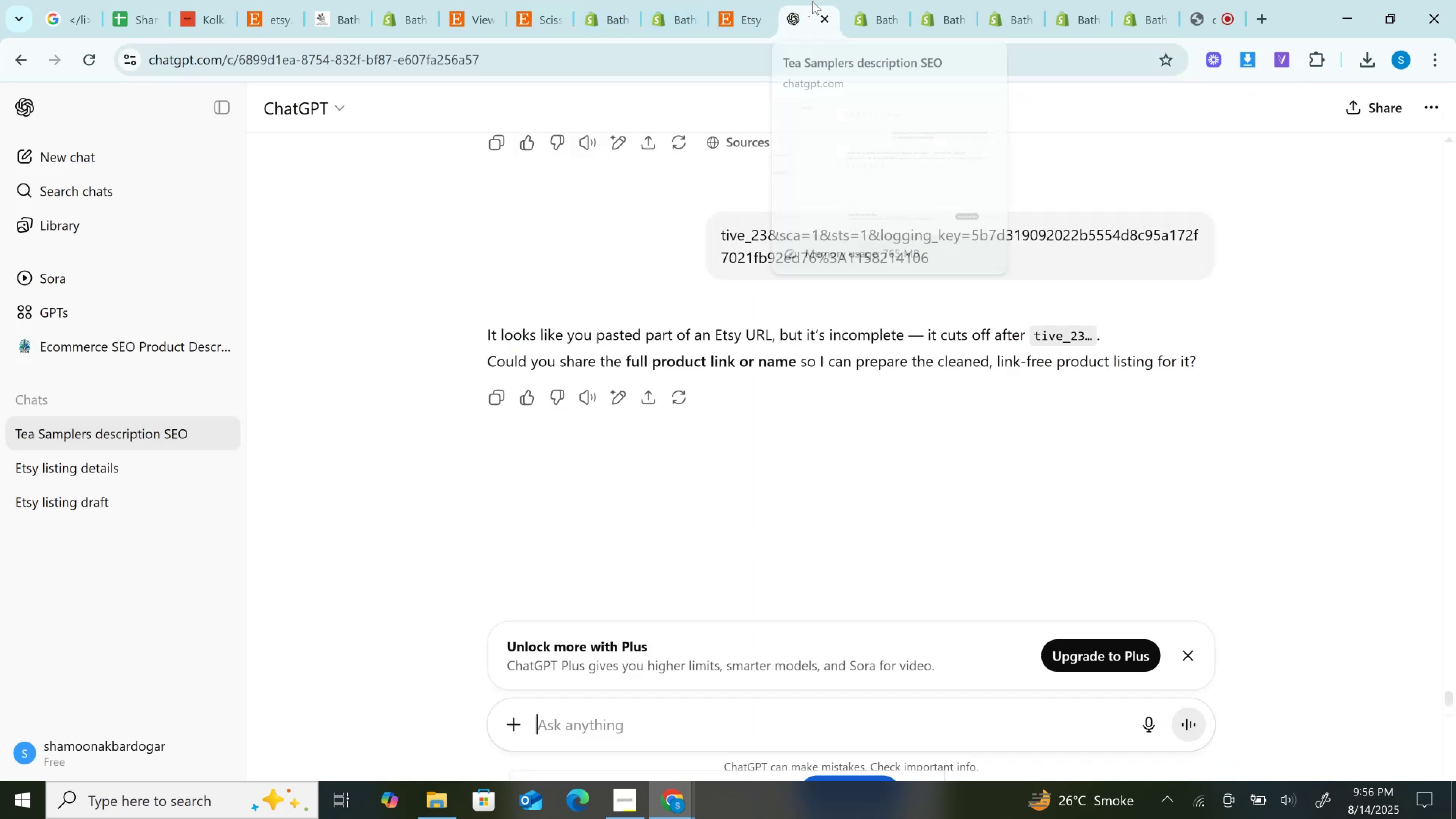 
key(Control+V)
 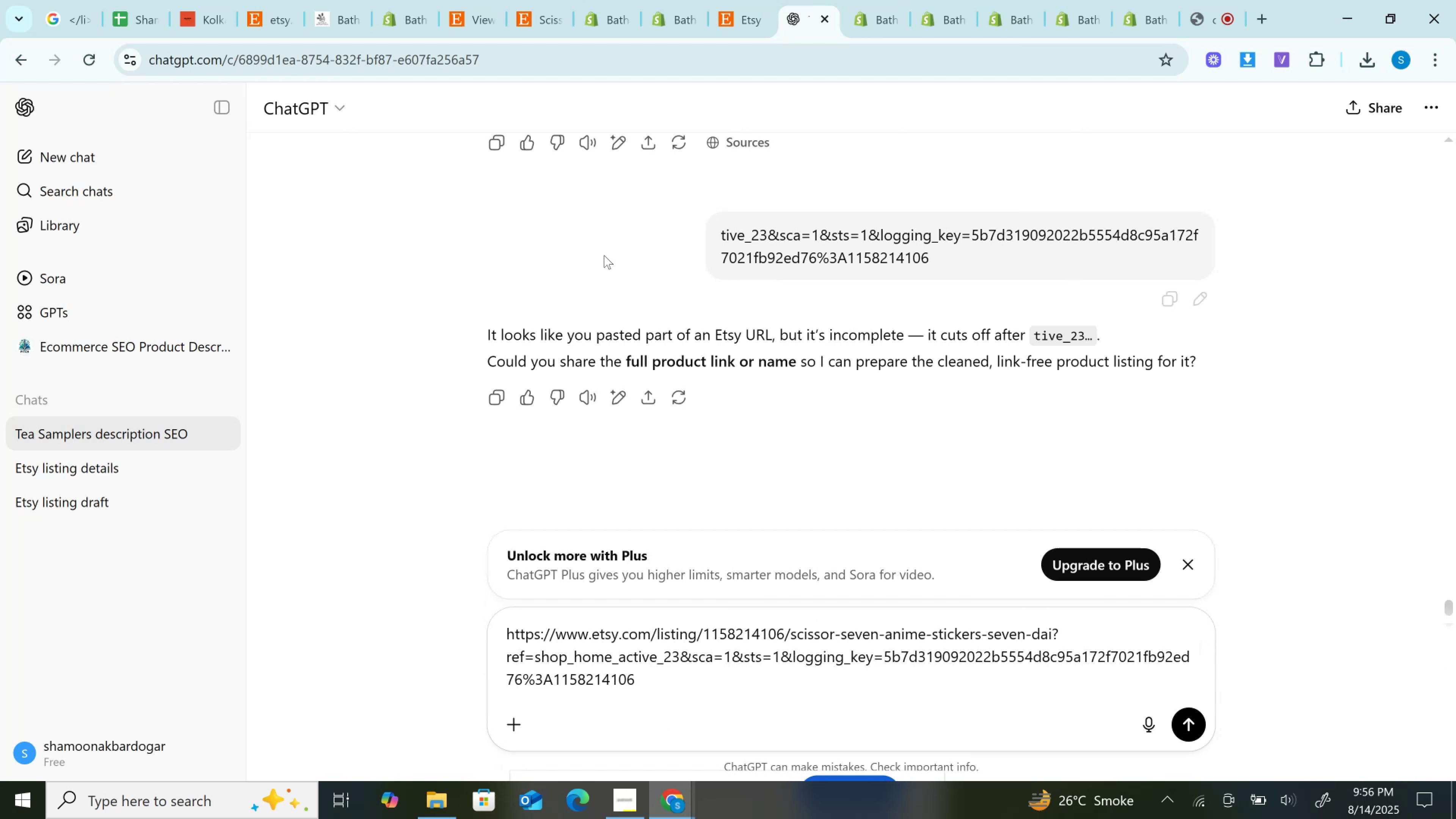 
key(Enter)
 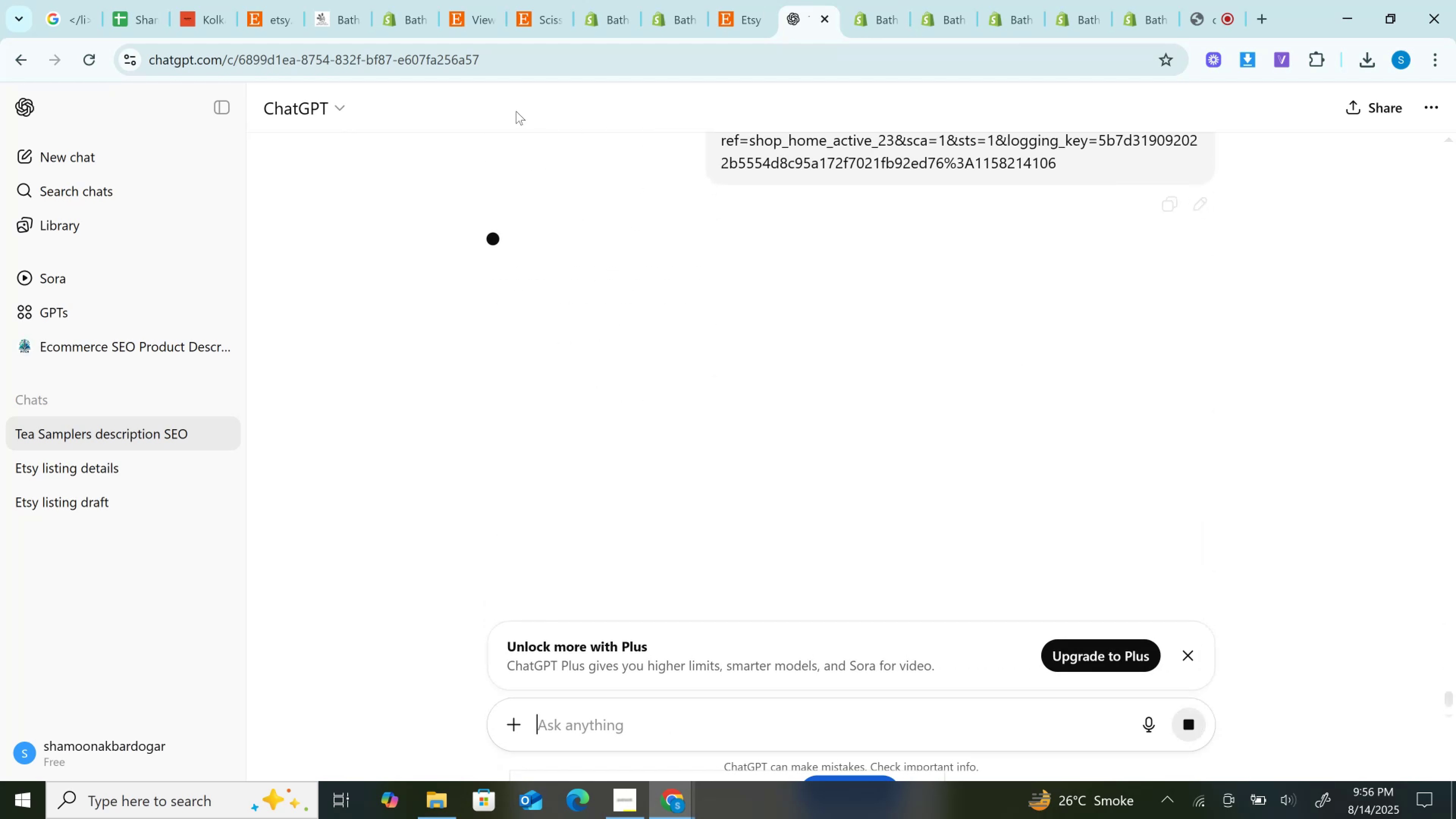 
mouse_move([649, 1])
 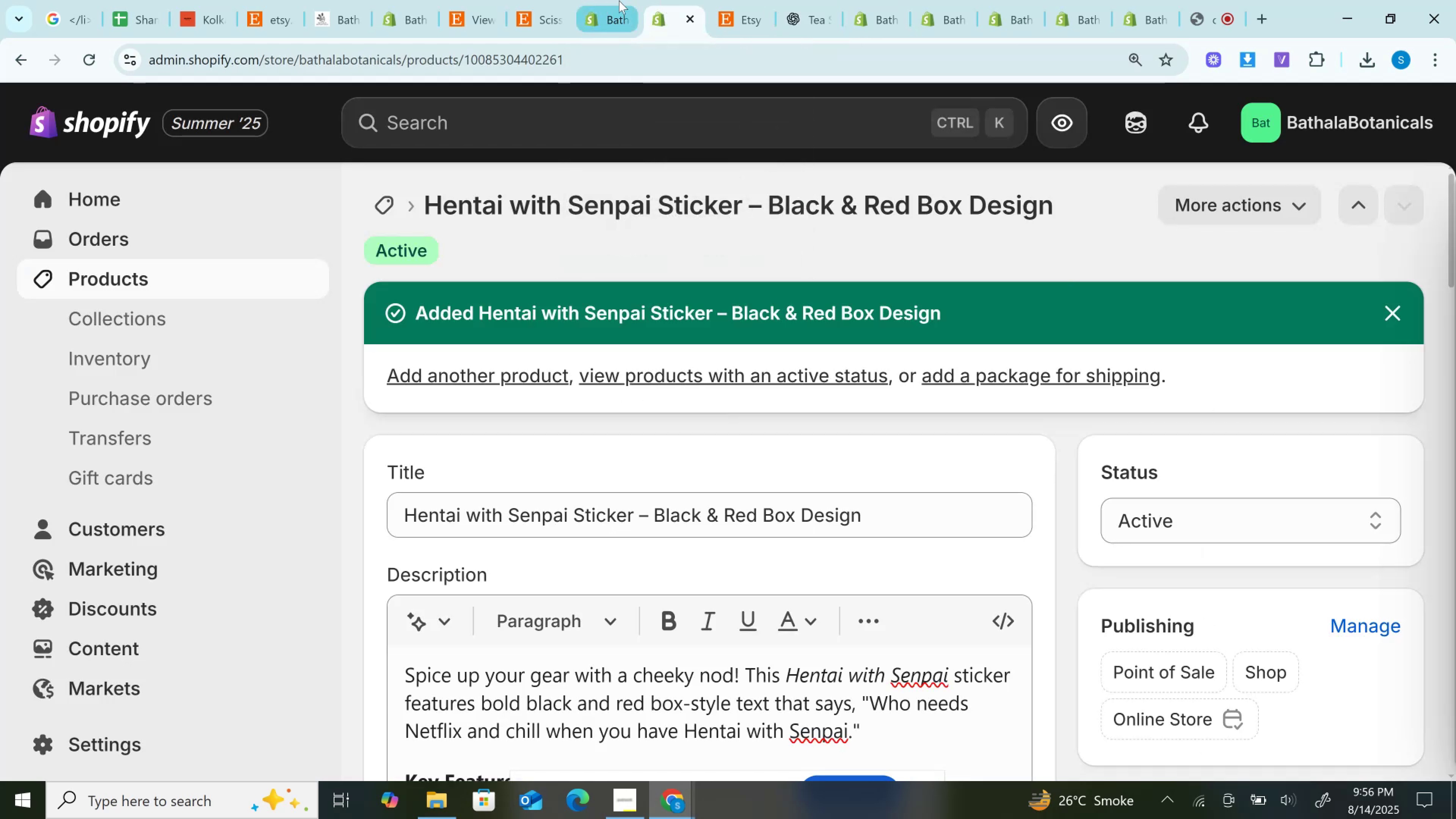 
left_click([690, 13])
 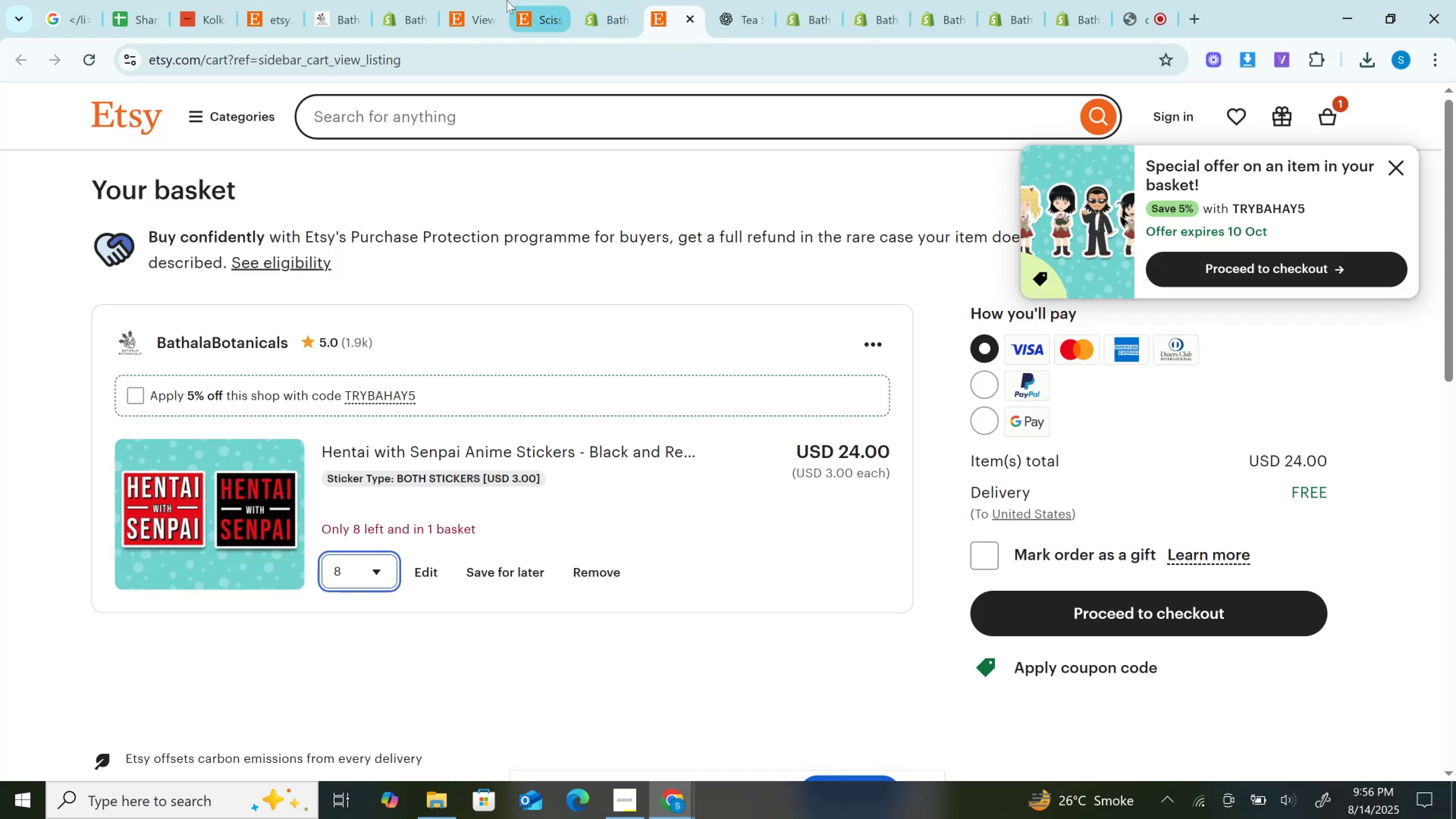 
left_click([507, 0])
 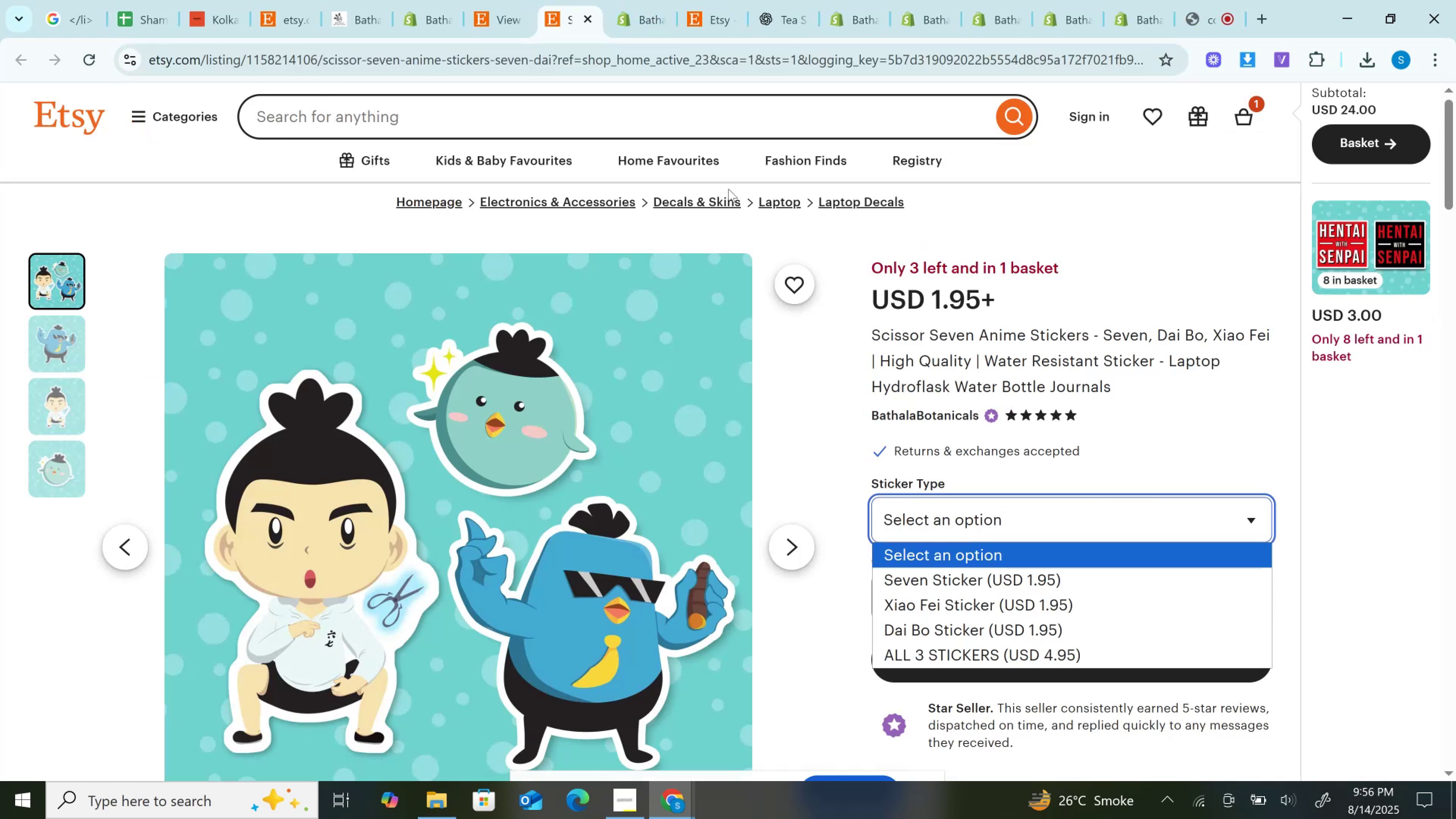 
left_click([637, 0])
 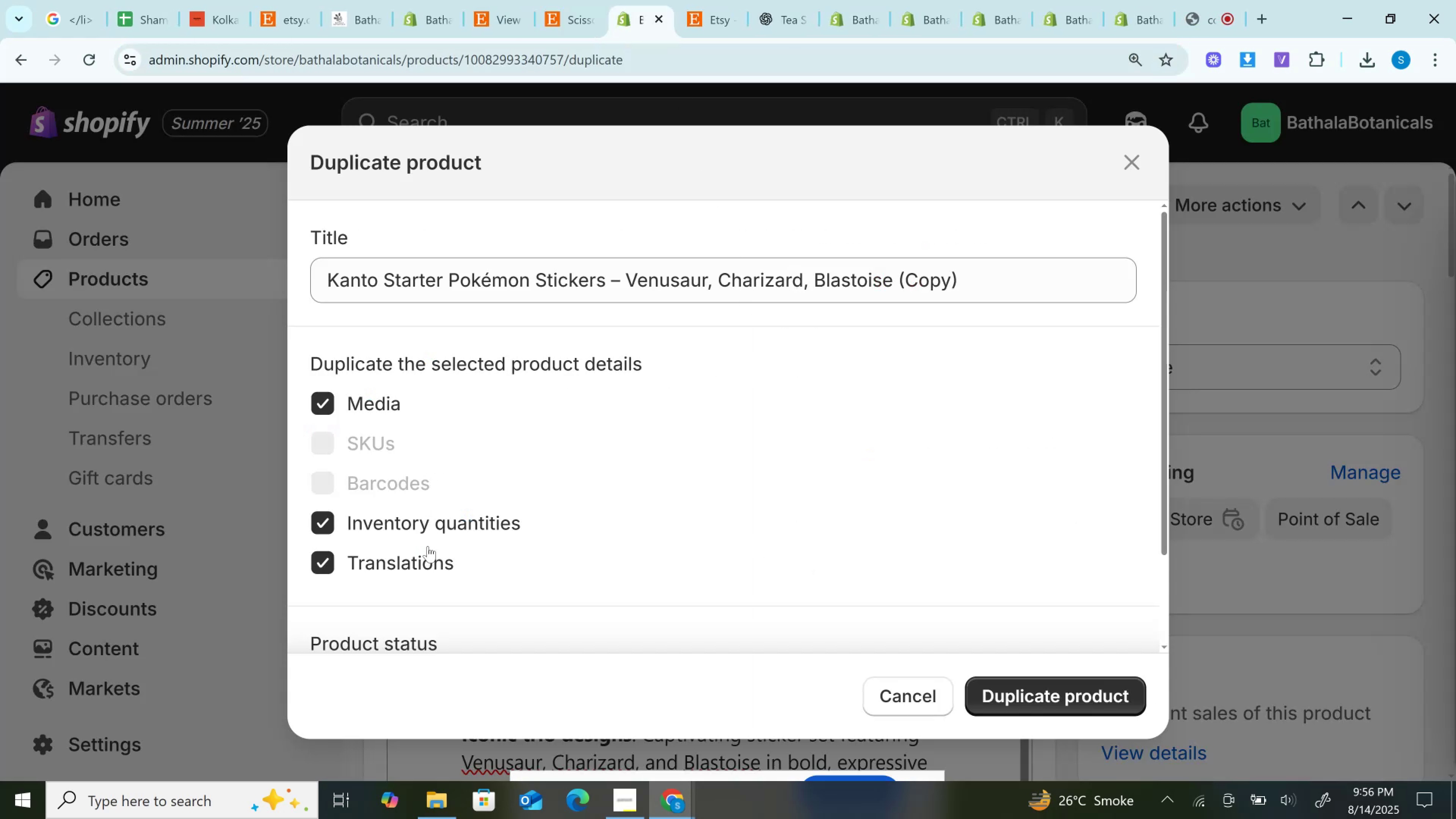 
left_click([430, 566])
 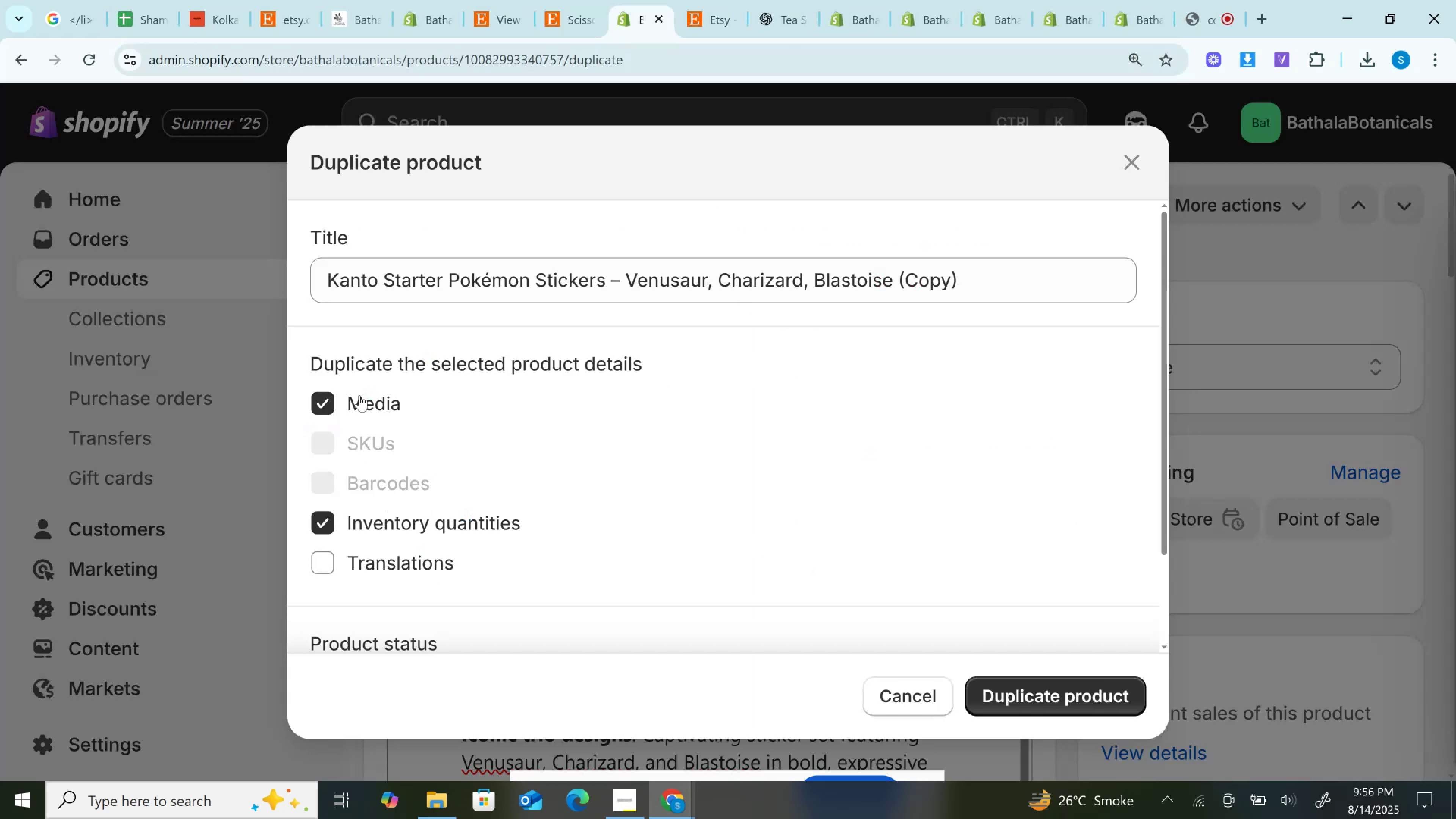 
left_click([358, 395])
 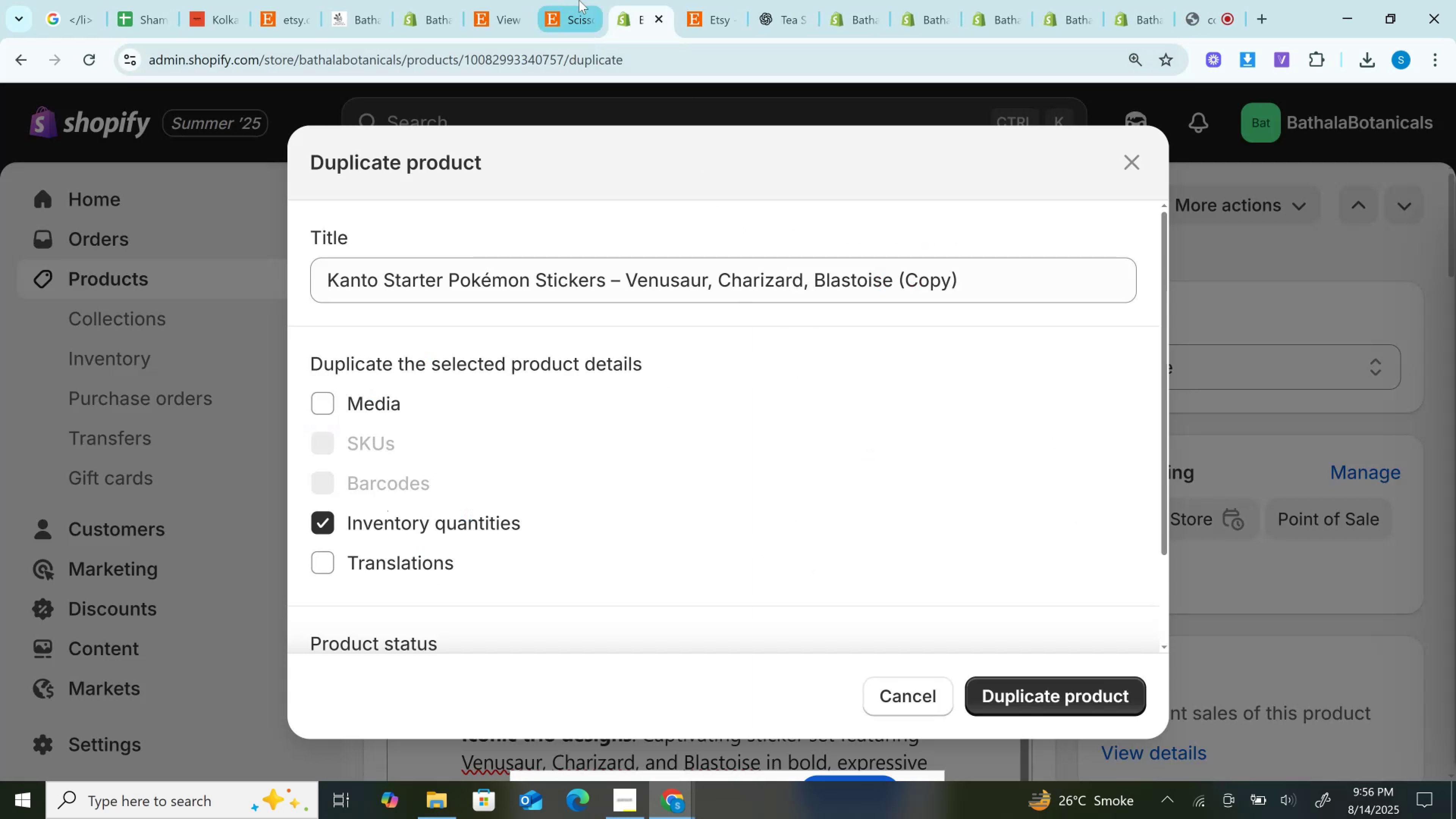 
left_click([580, 0])
 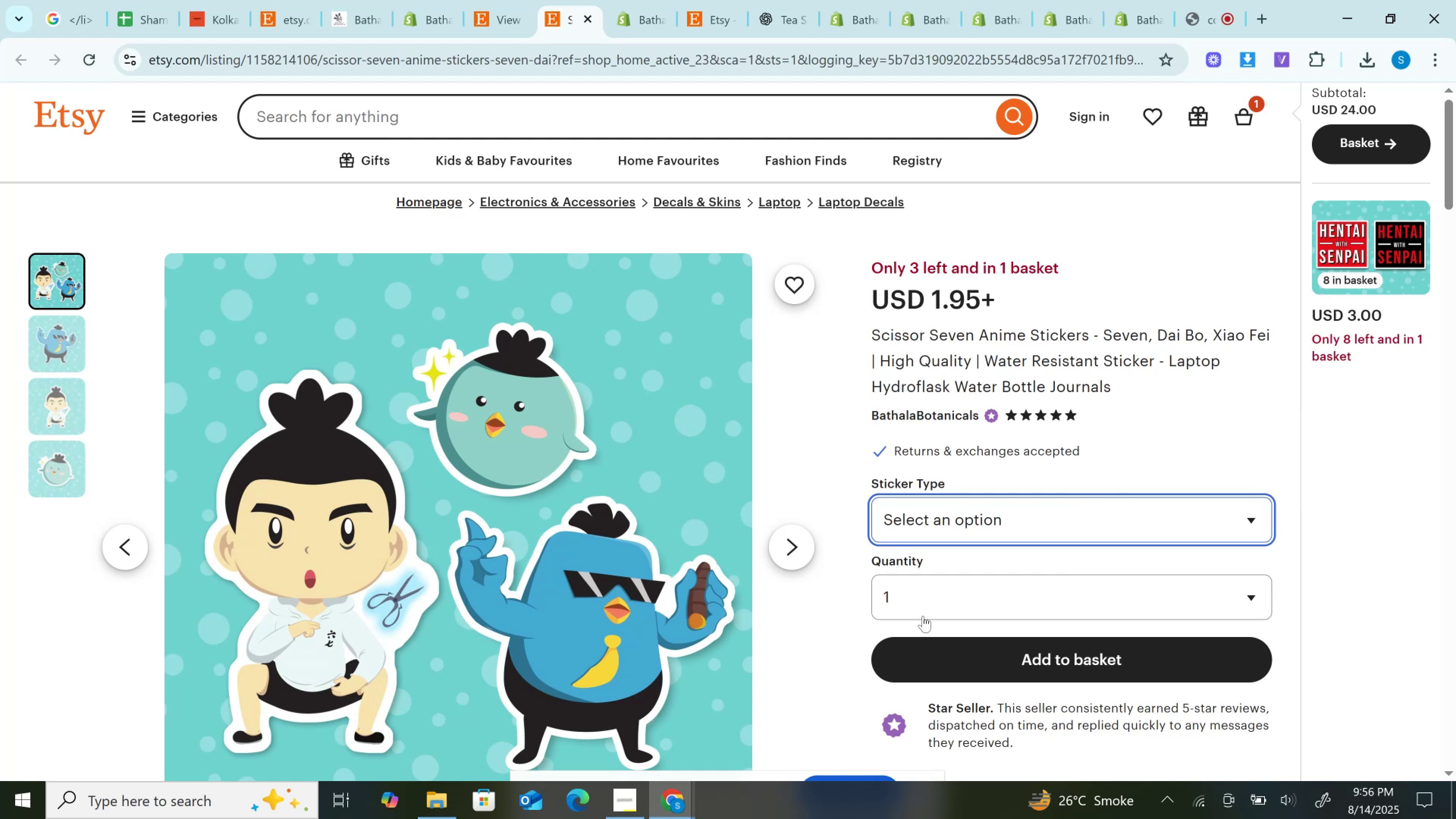 
left_click([923, 616])
 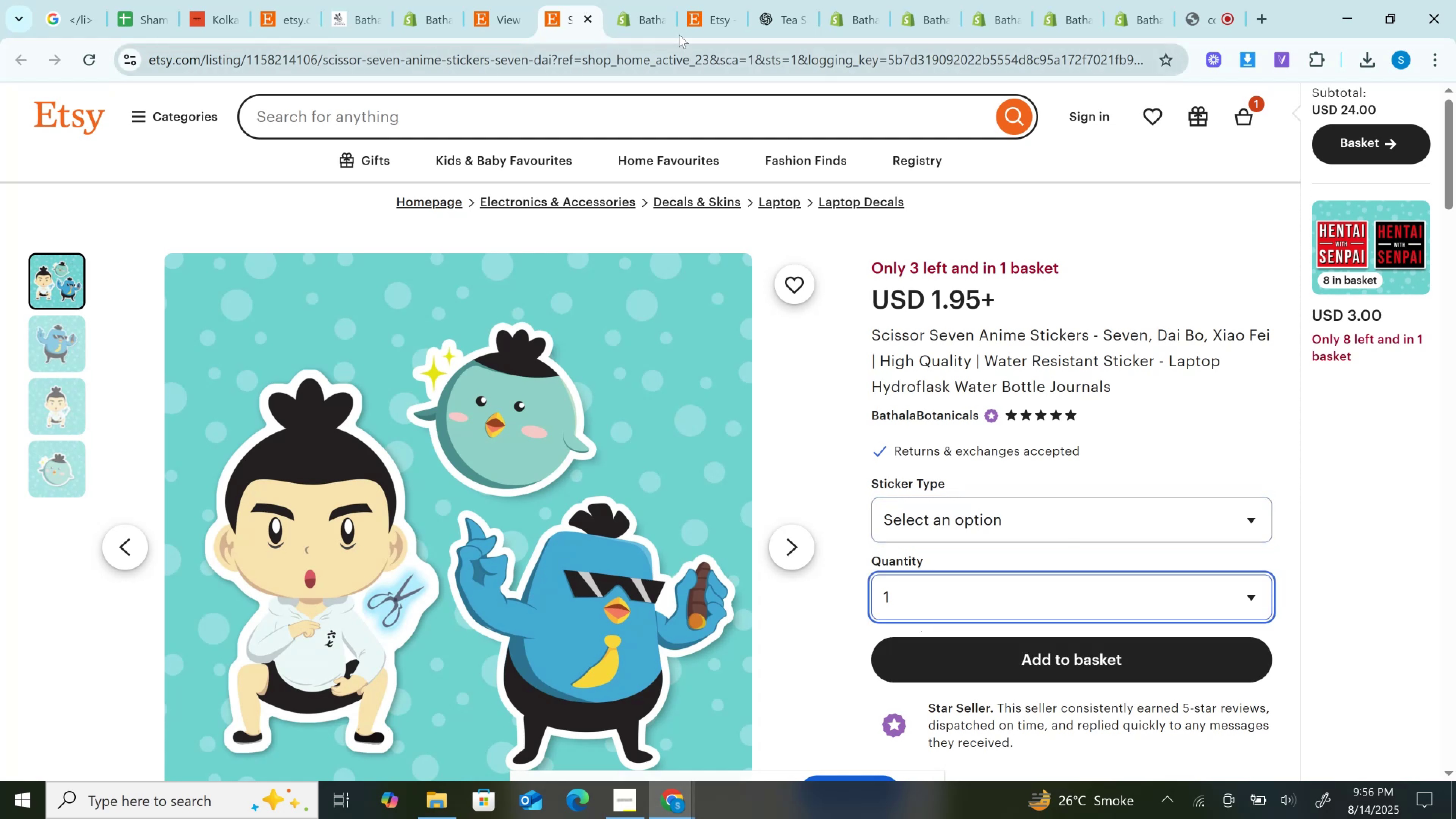 
left_click([650, 3])
 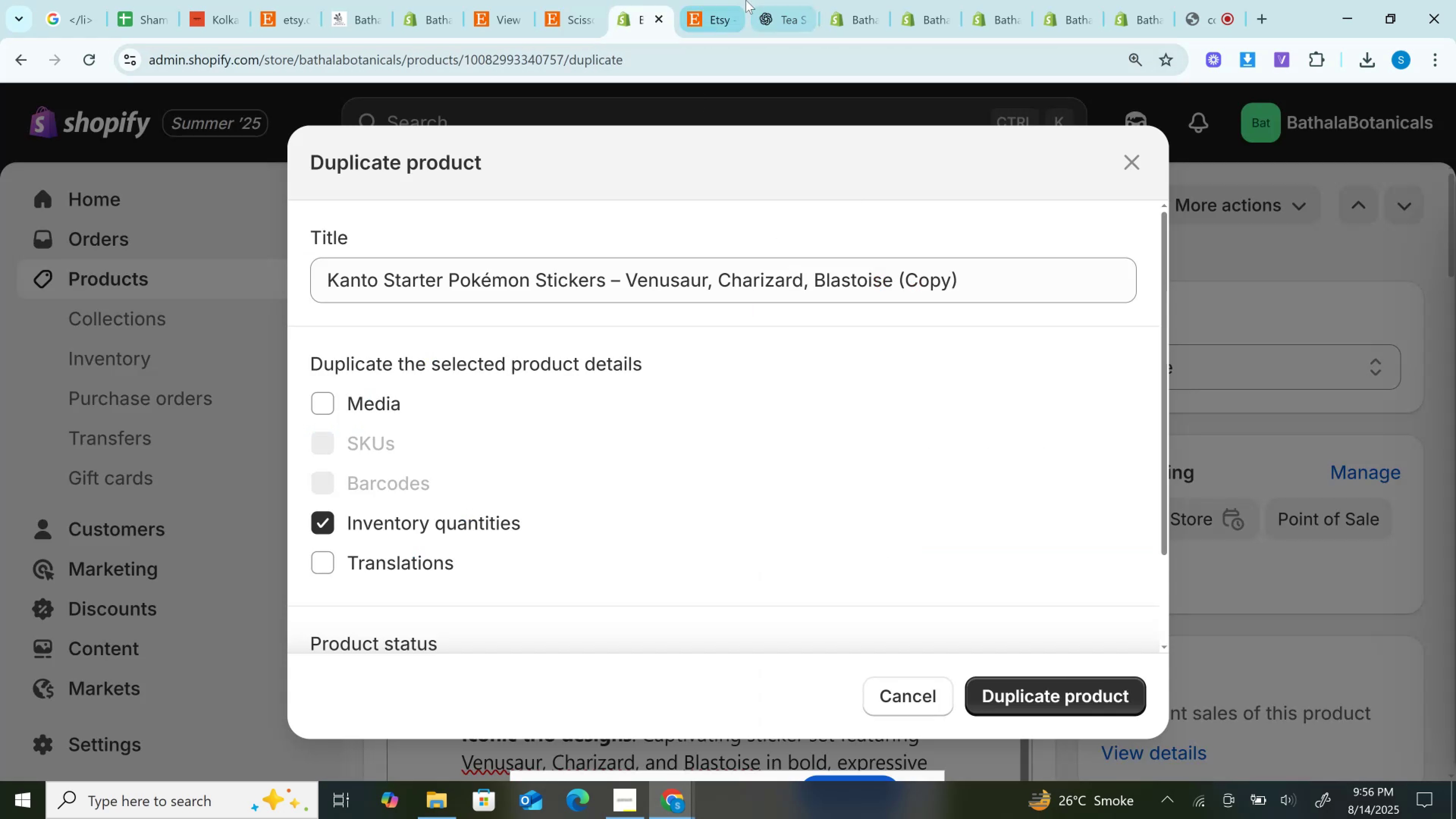 
left_click([800, 0])
 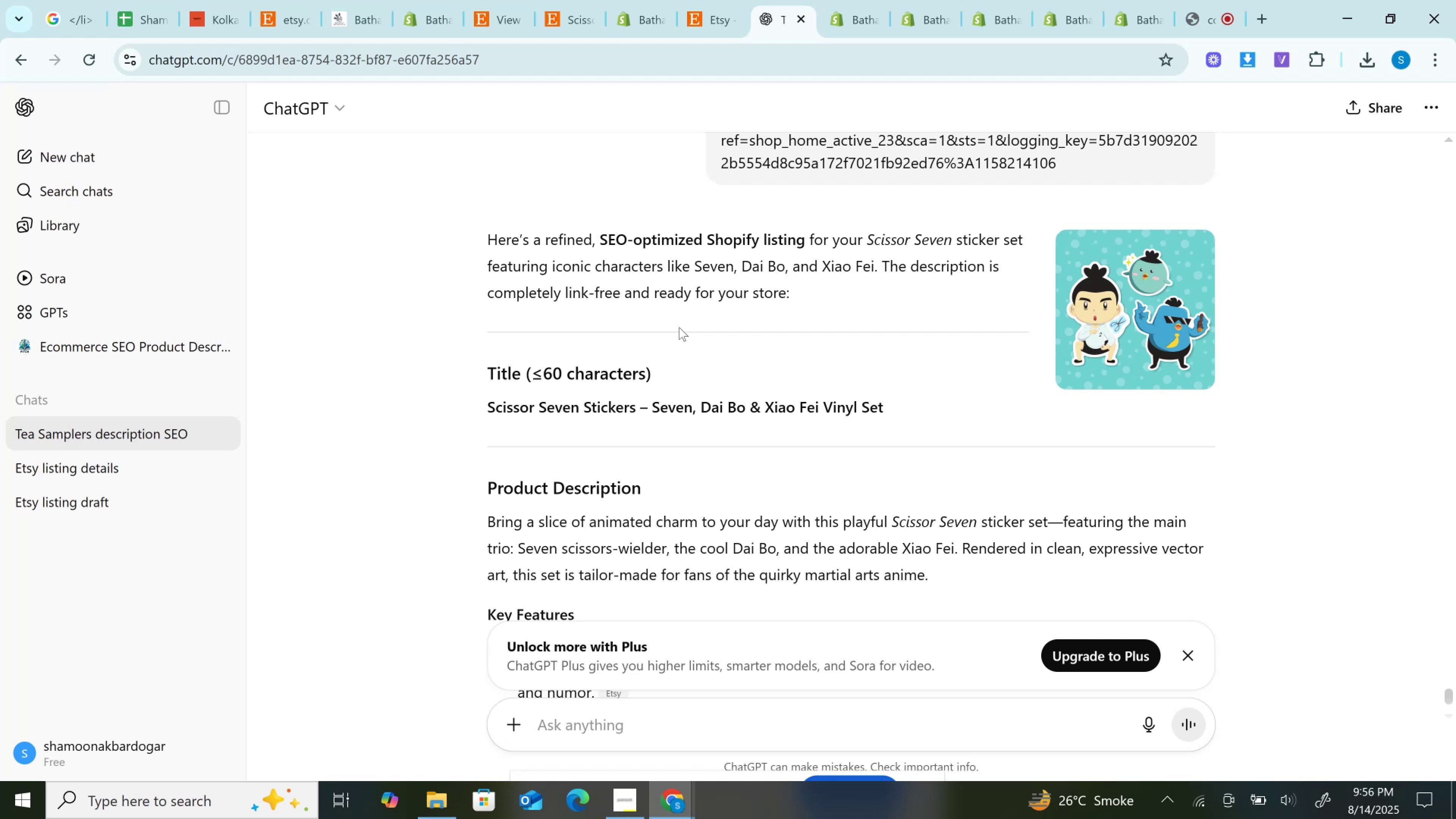 
wait(13.02)
 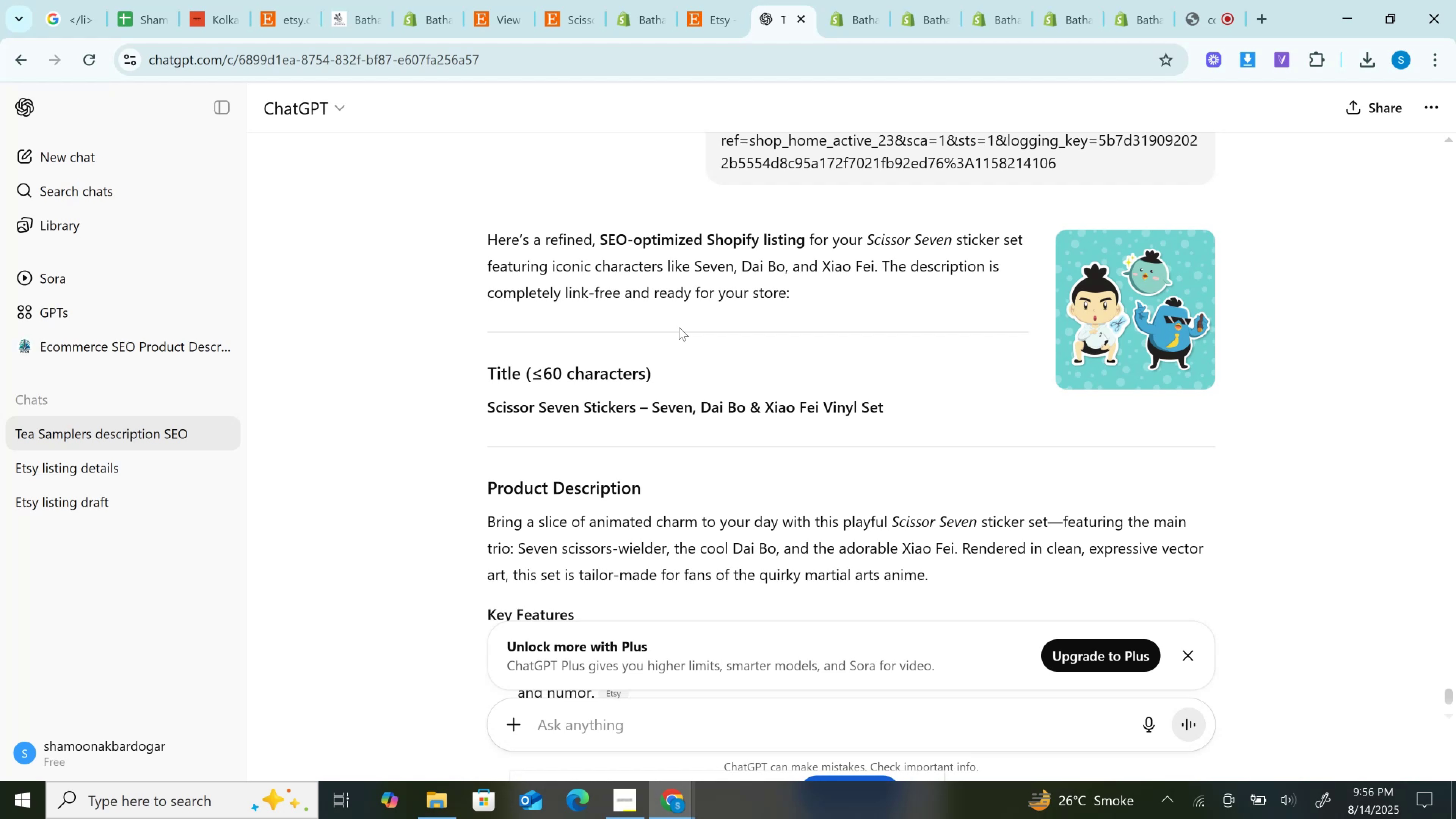 
left_click([929, 407])
 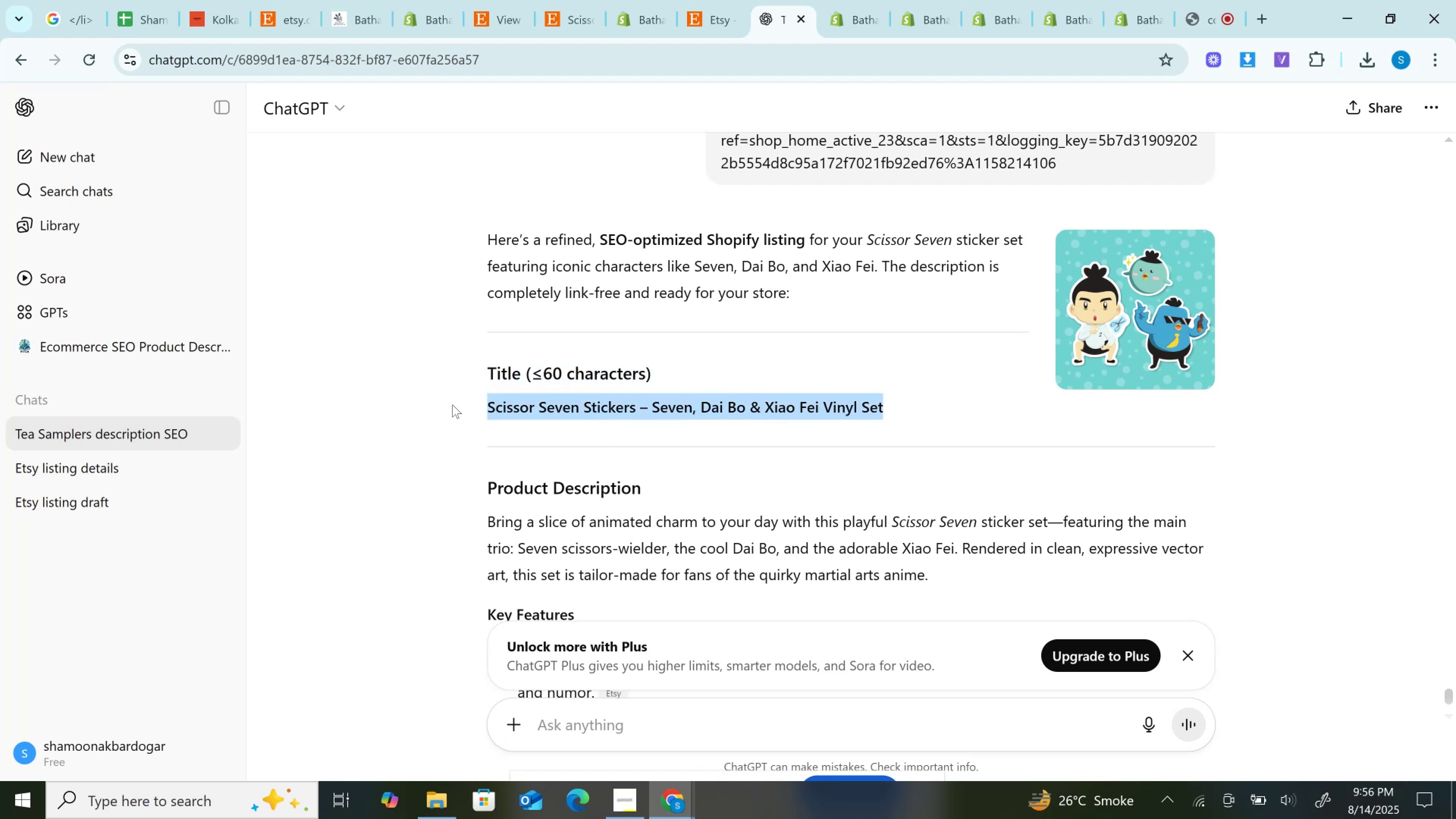 
key(Control+C)
 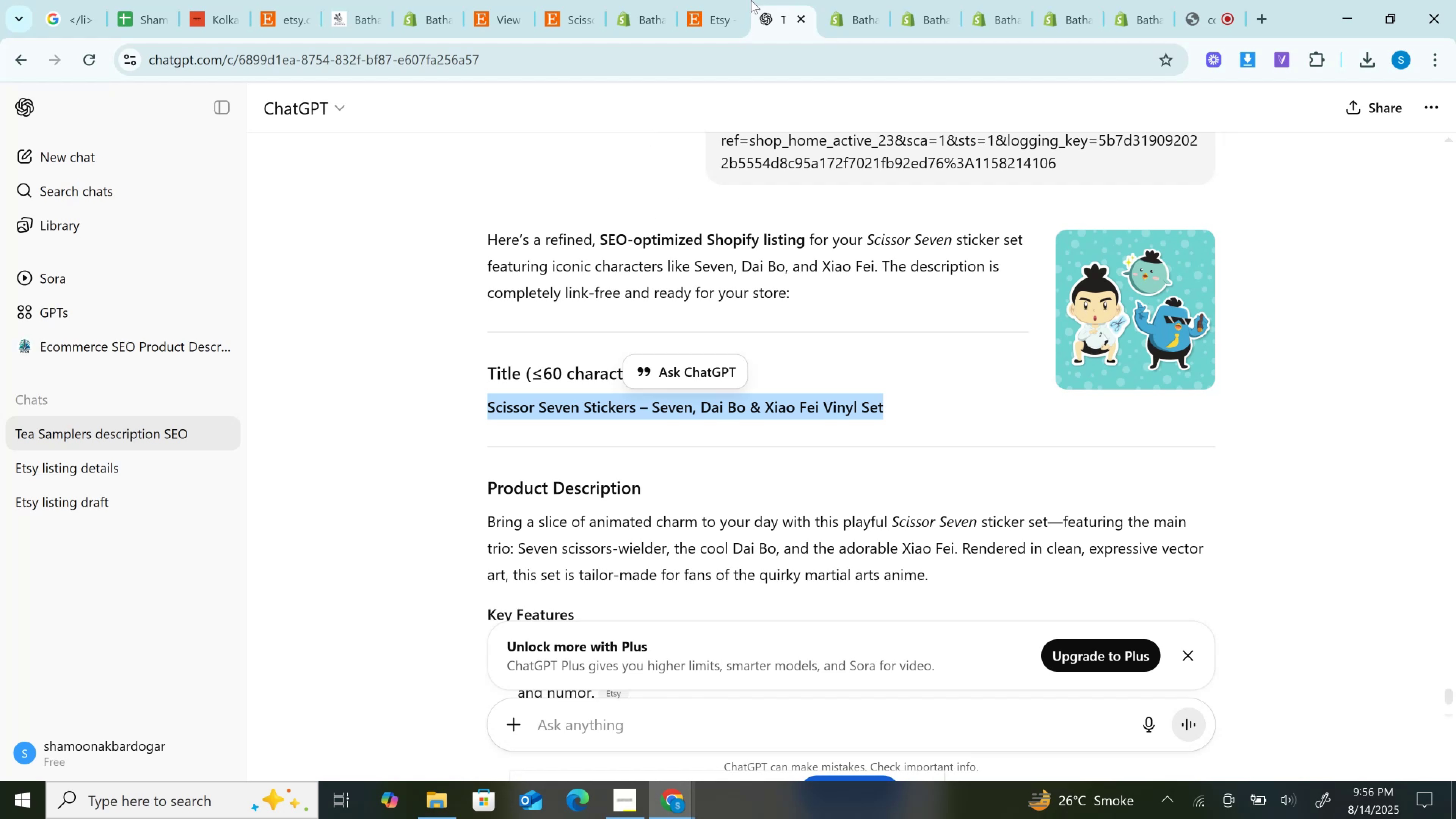 
left_click([719, 0])
 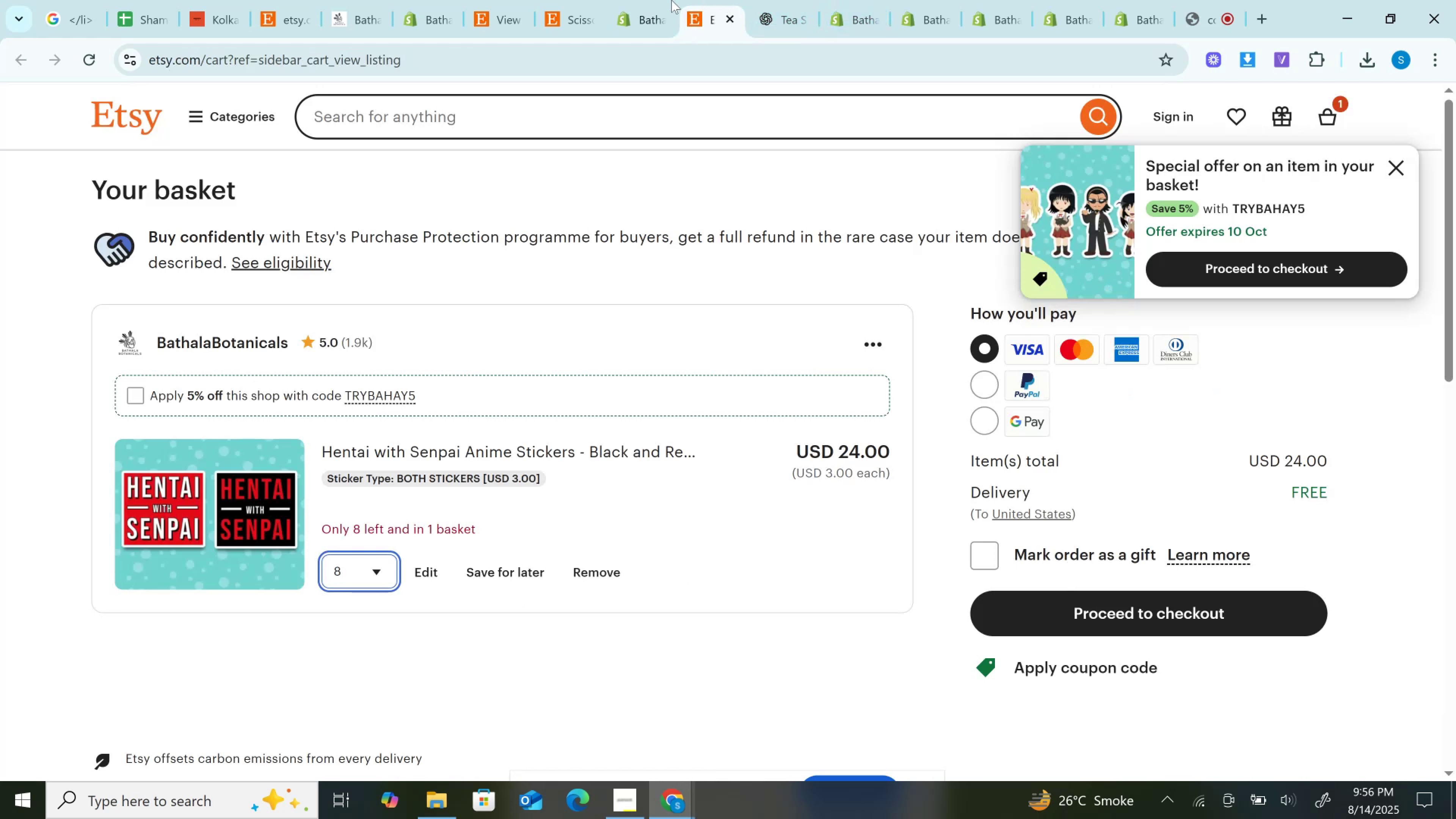 
left_click([637, 0])
 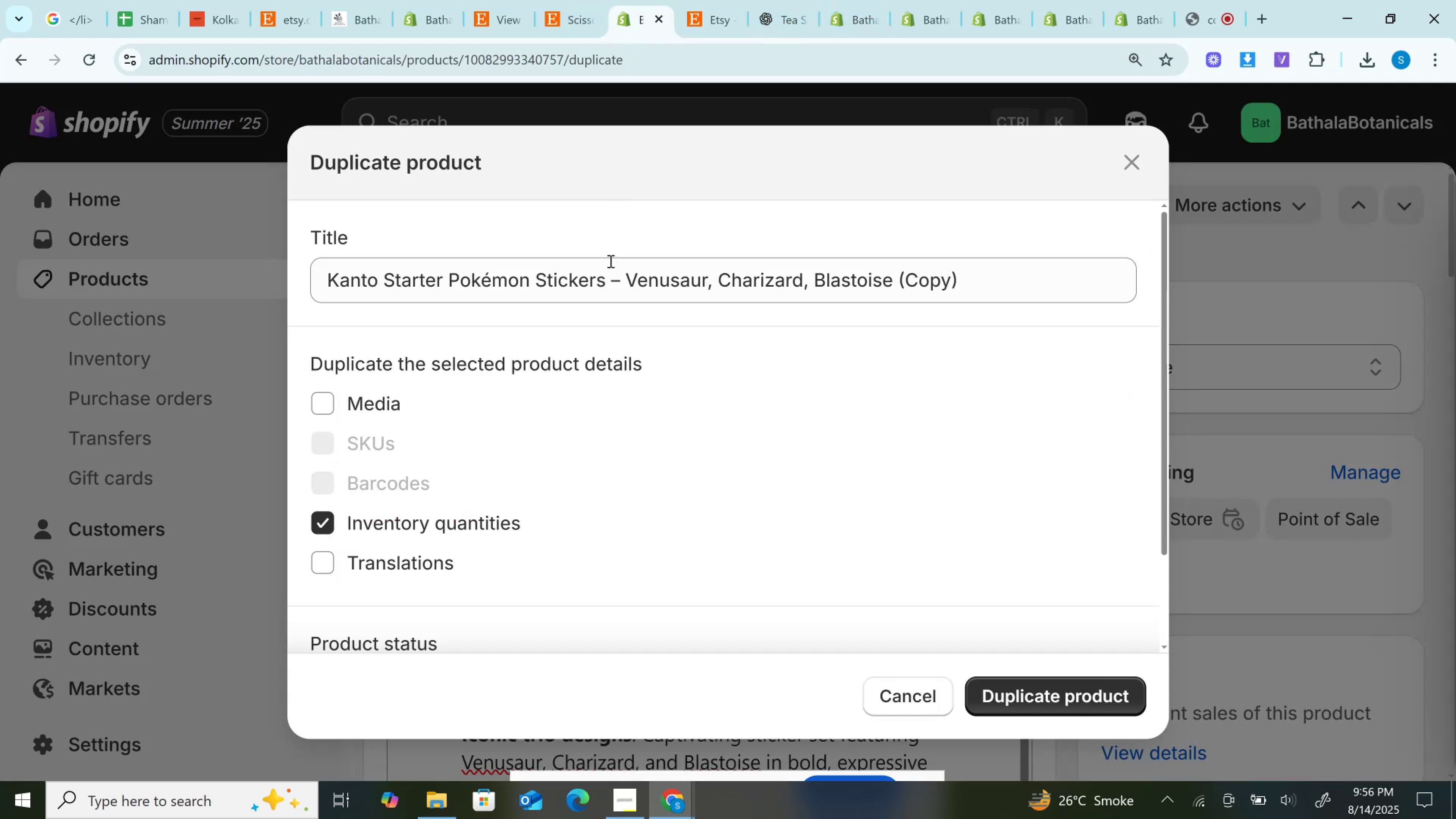 
left_click([608, 287])
 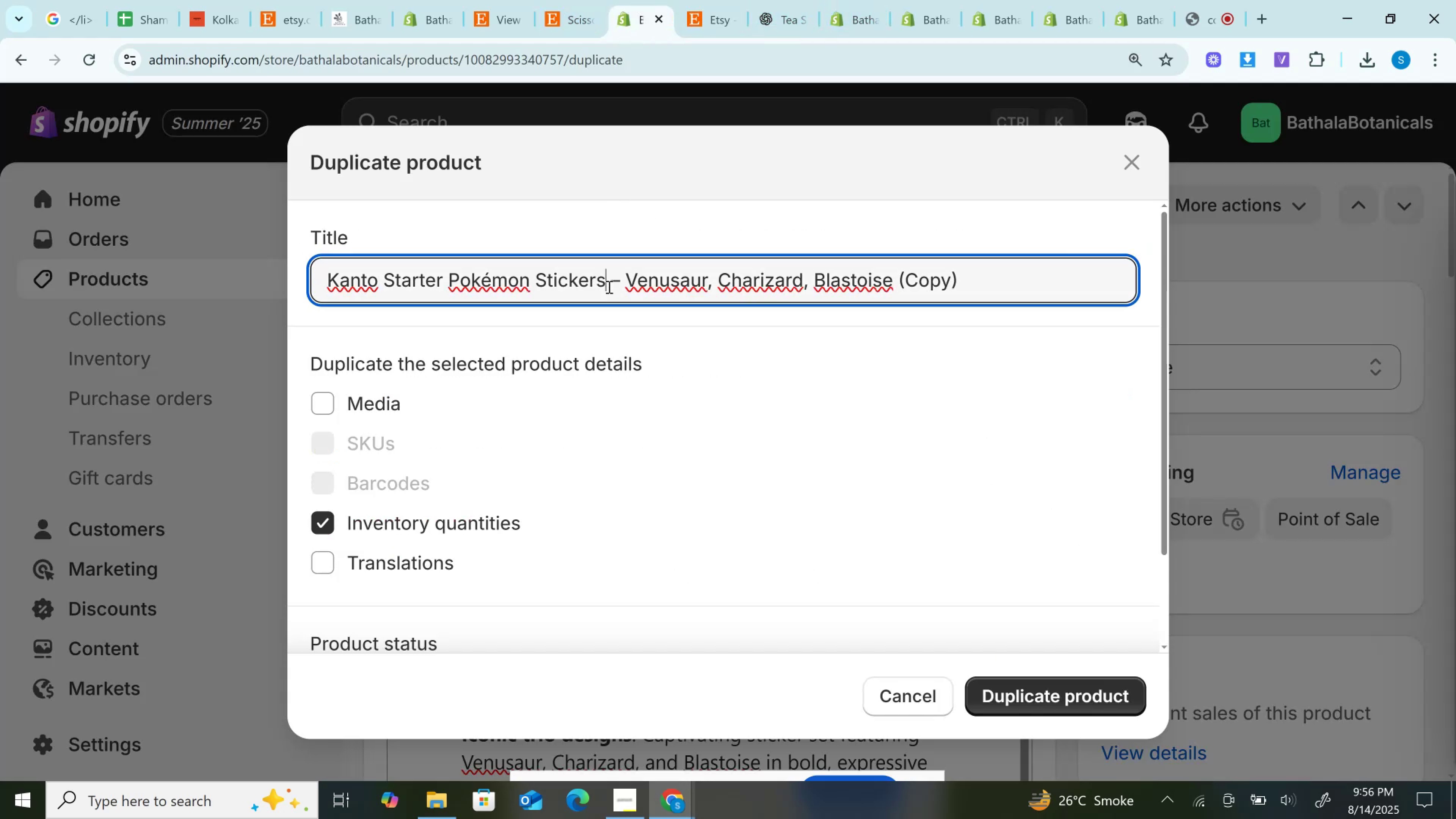 
key(Control+A)
 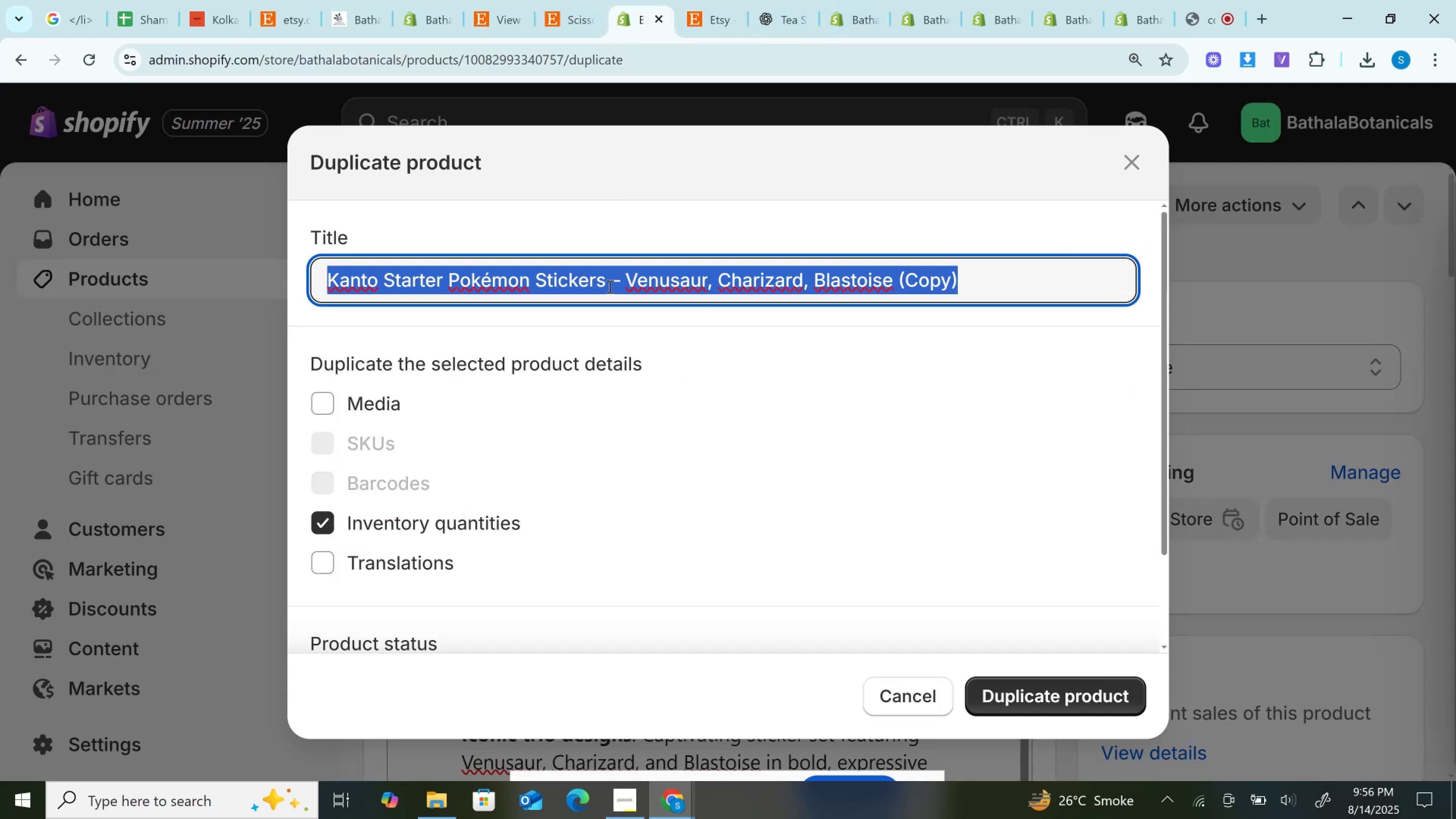 
key(Control+V)
 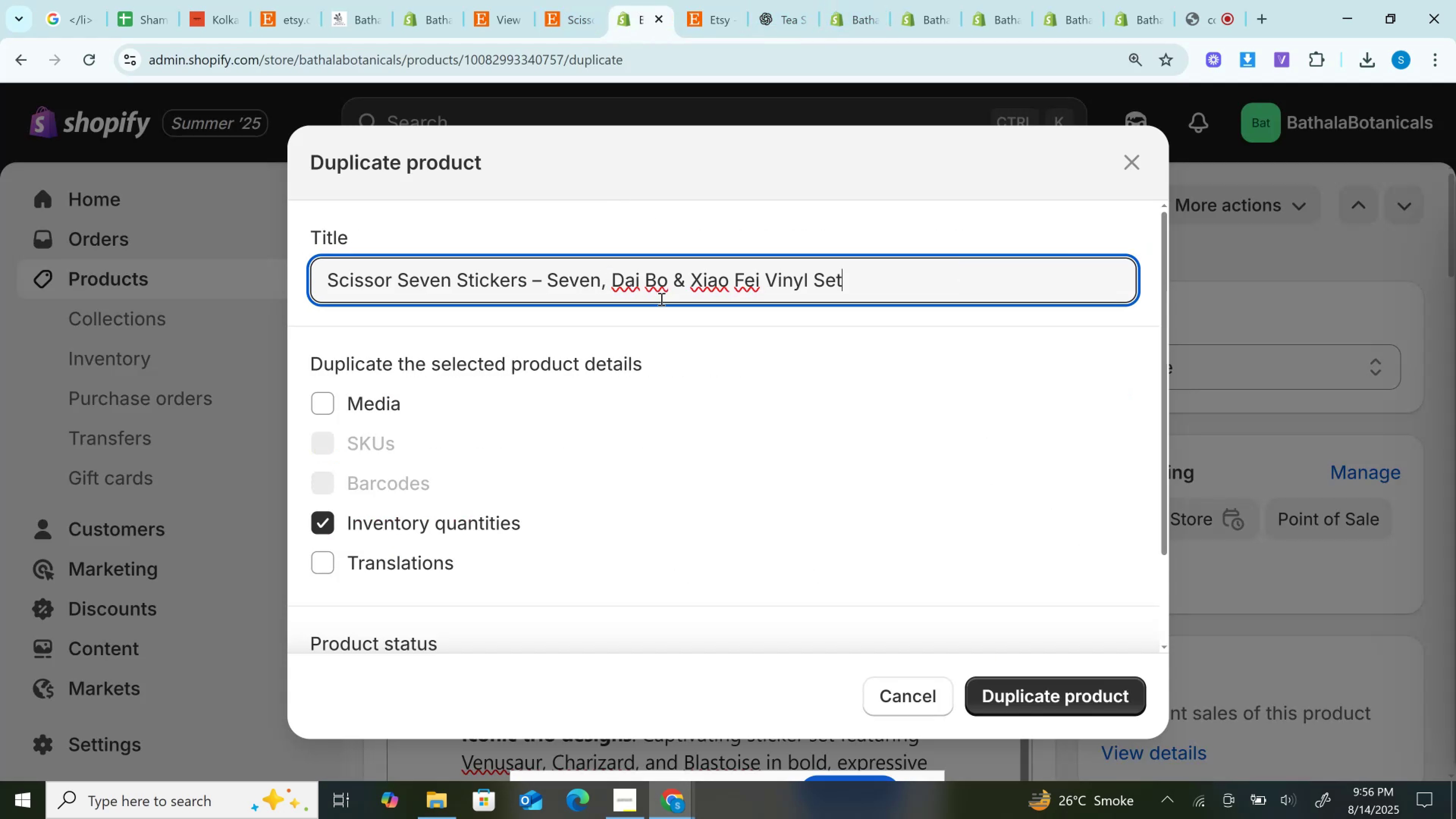 
scroll: coordinate [661, 298], scroll_direction: down, amount: 2.0
 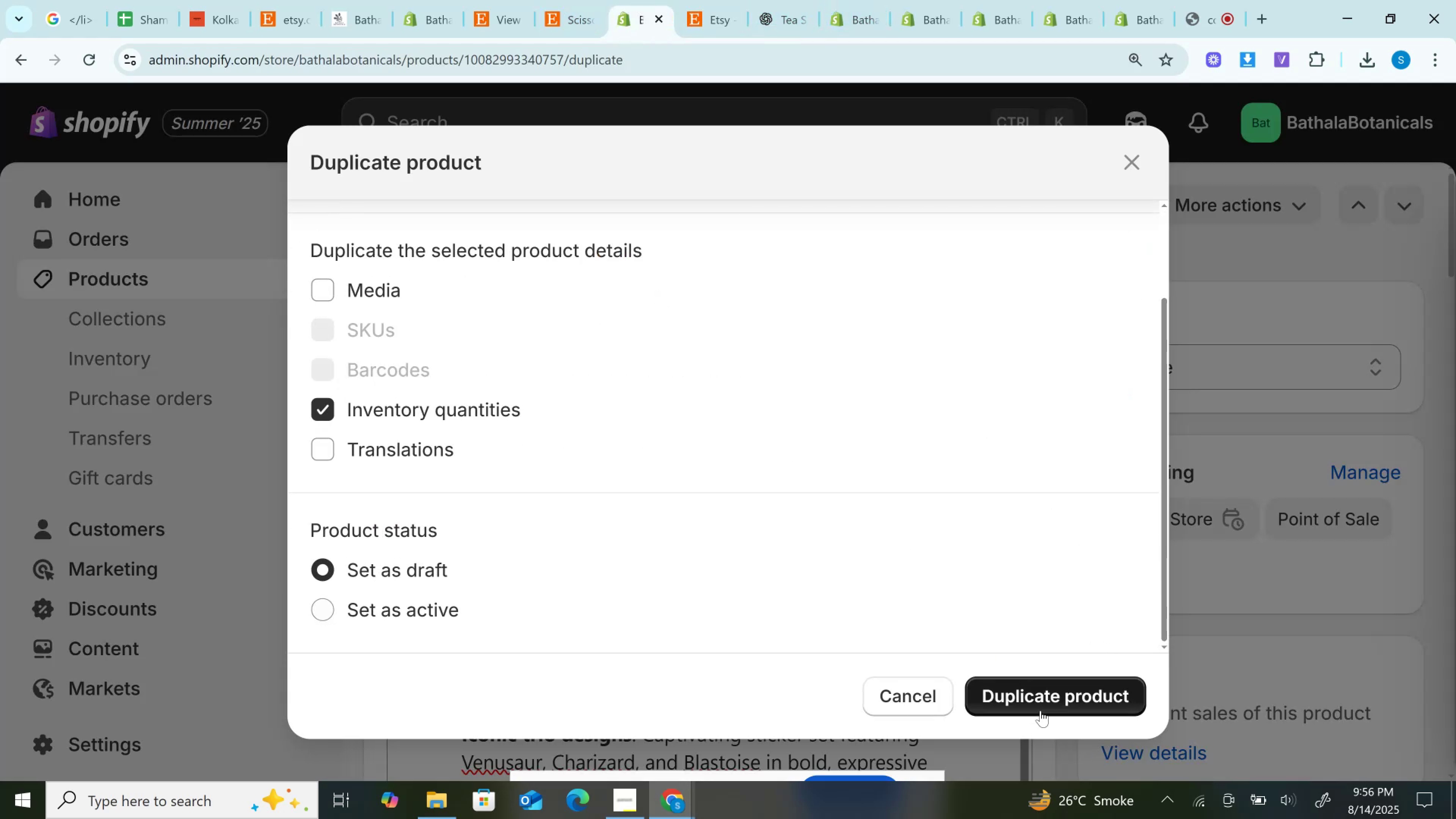 
left_click([1033, 703])
 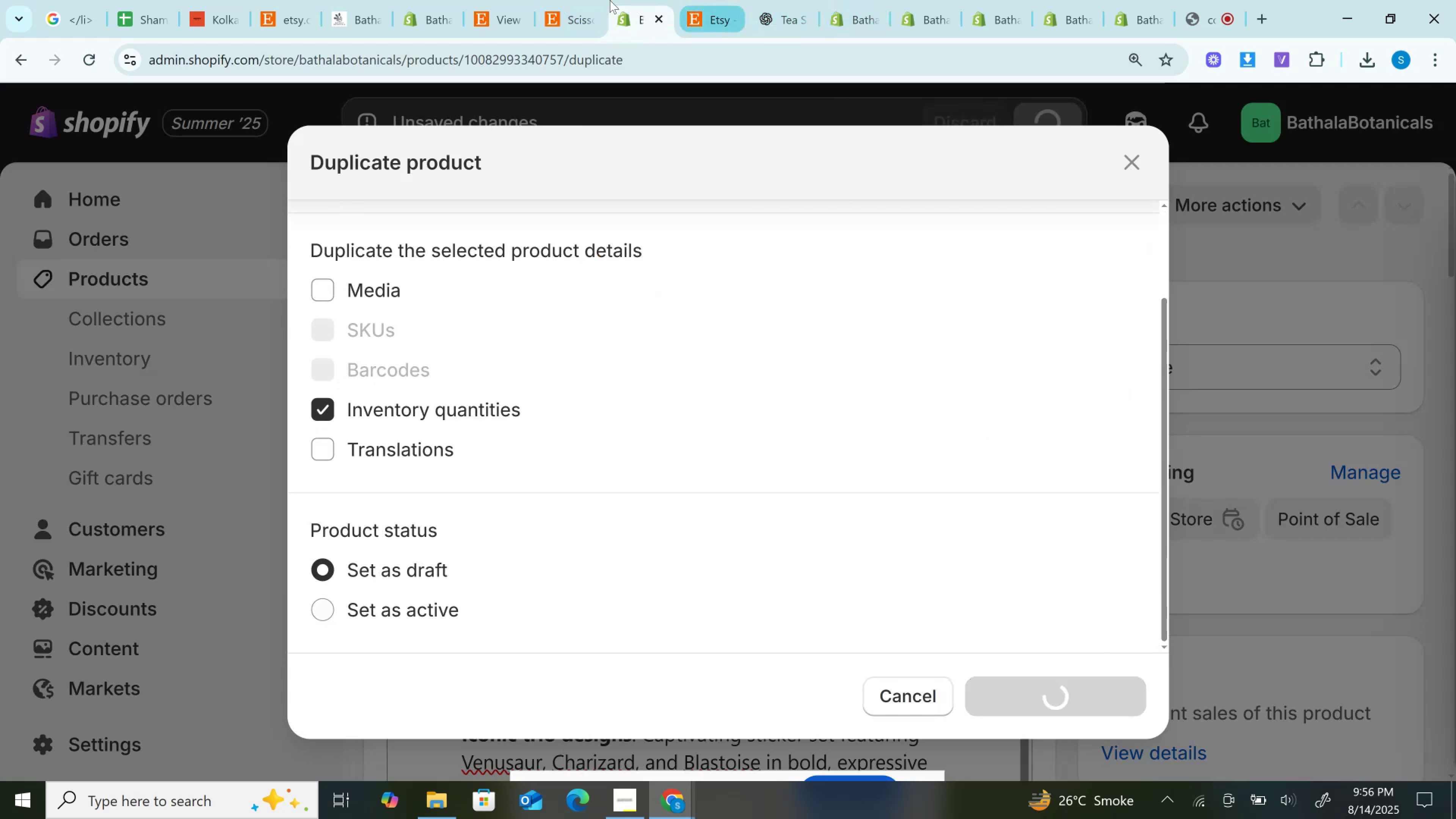 
left_click([577, 0])
 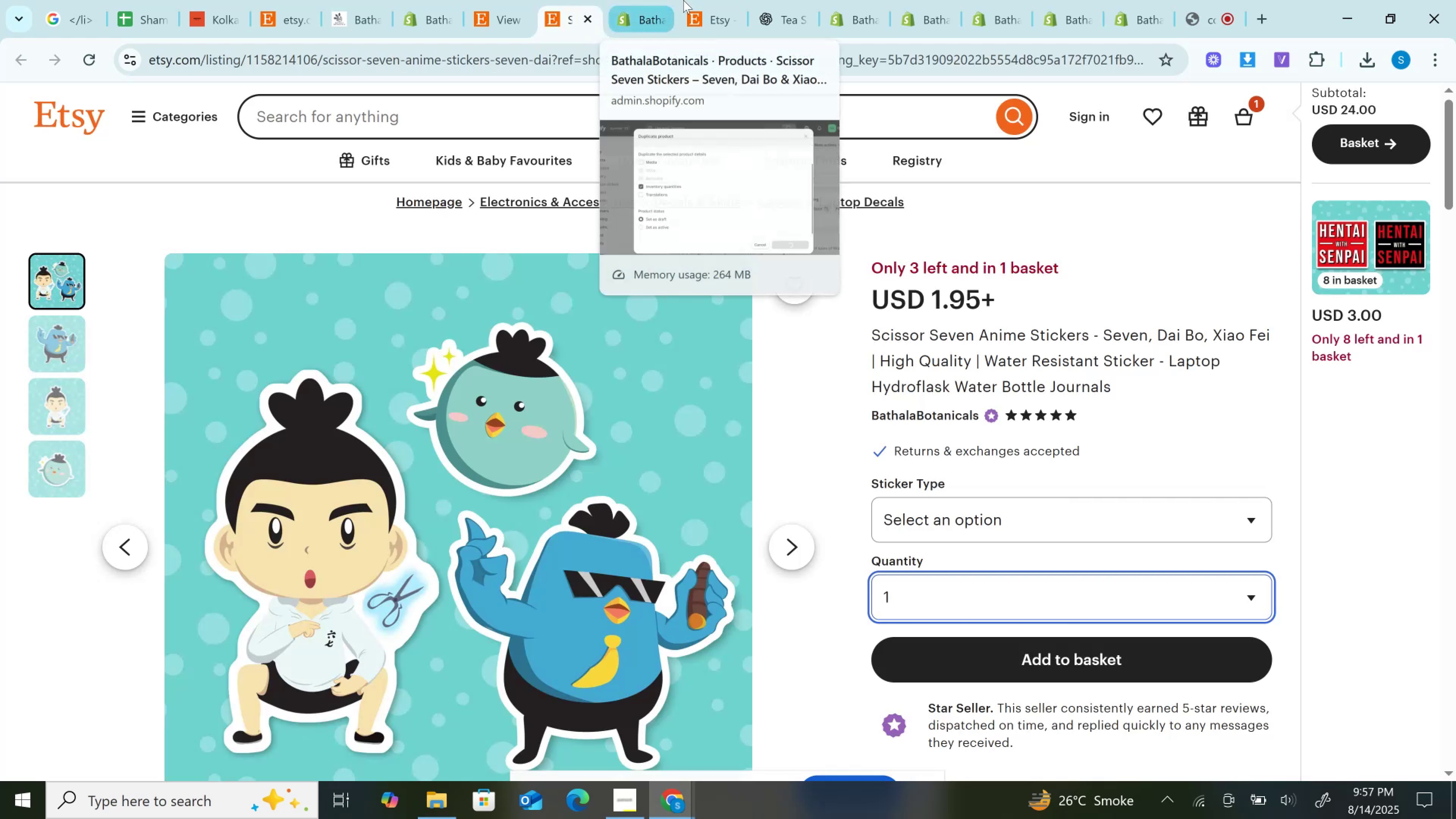 
left_click([693, 0])
 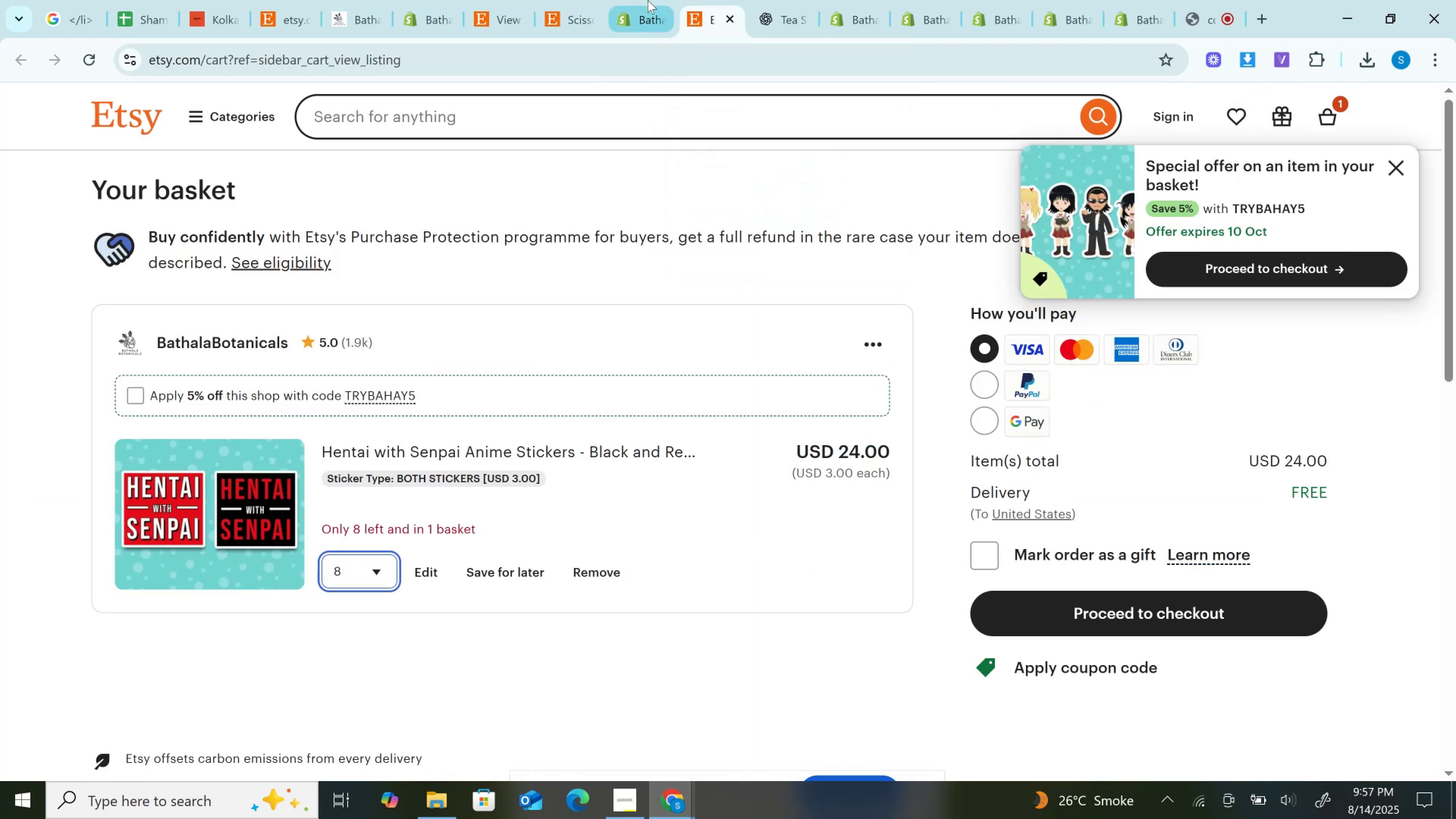 
left_click([648, 0])
 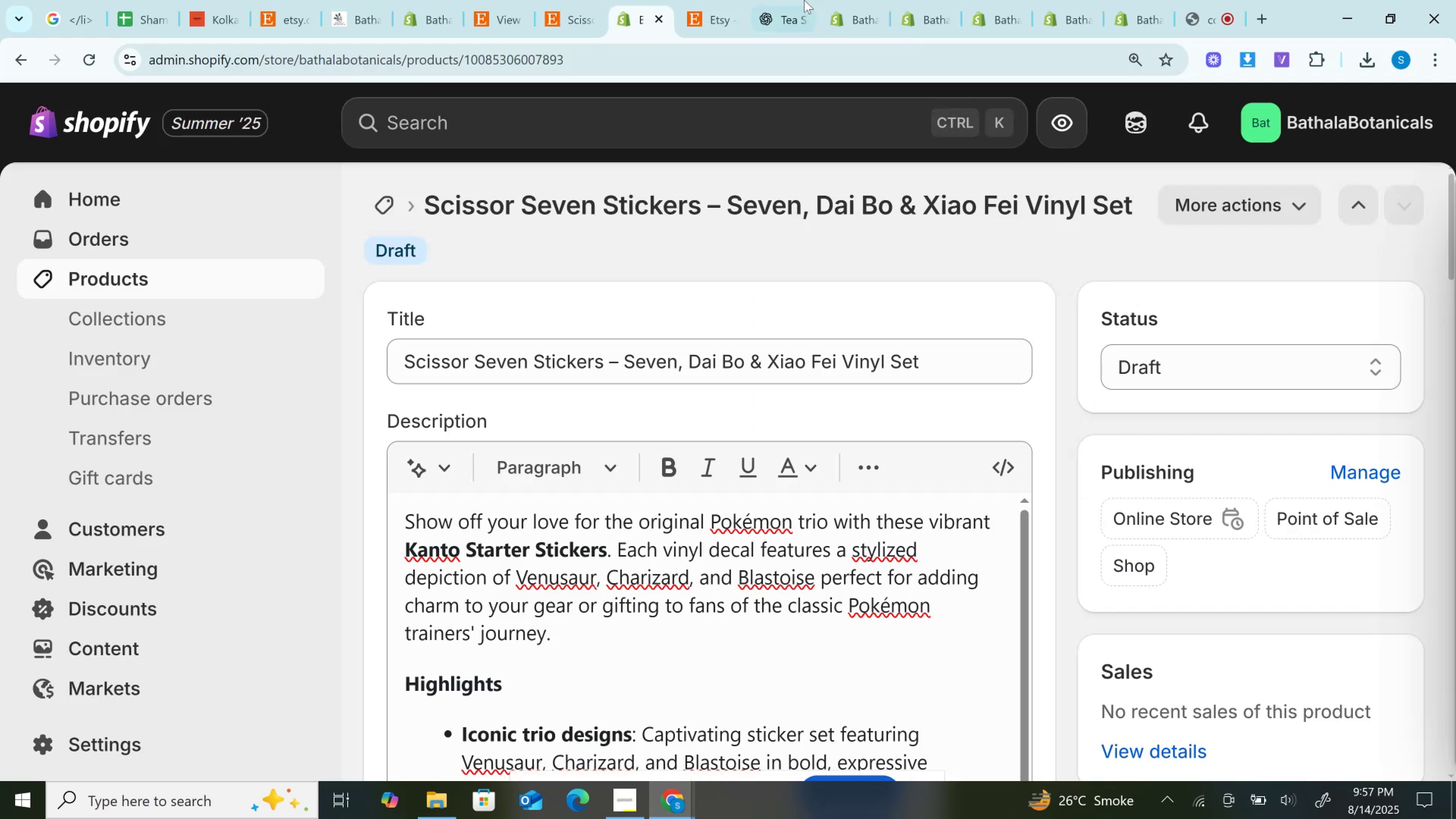 
left_click([802, 0])
 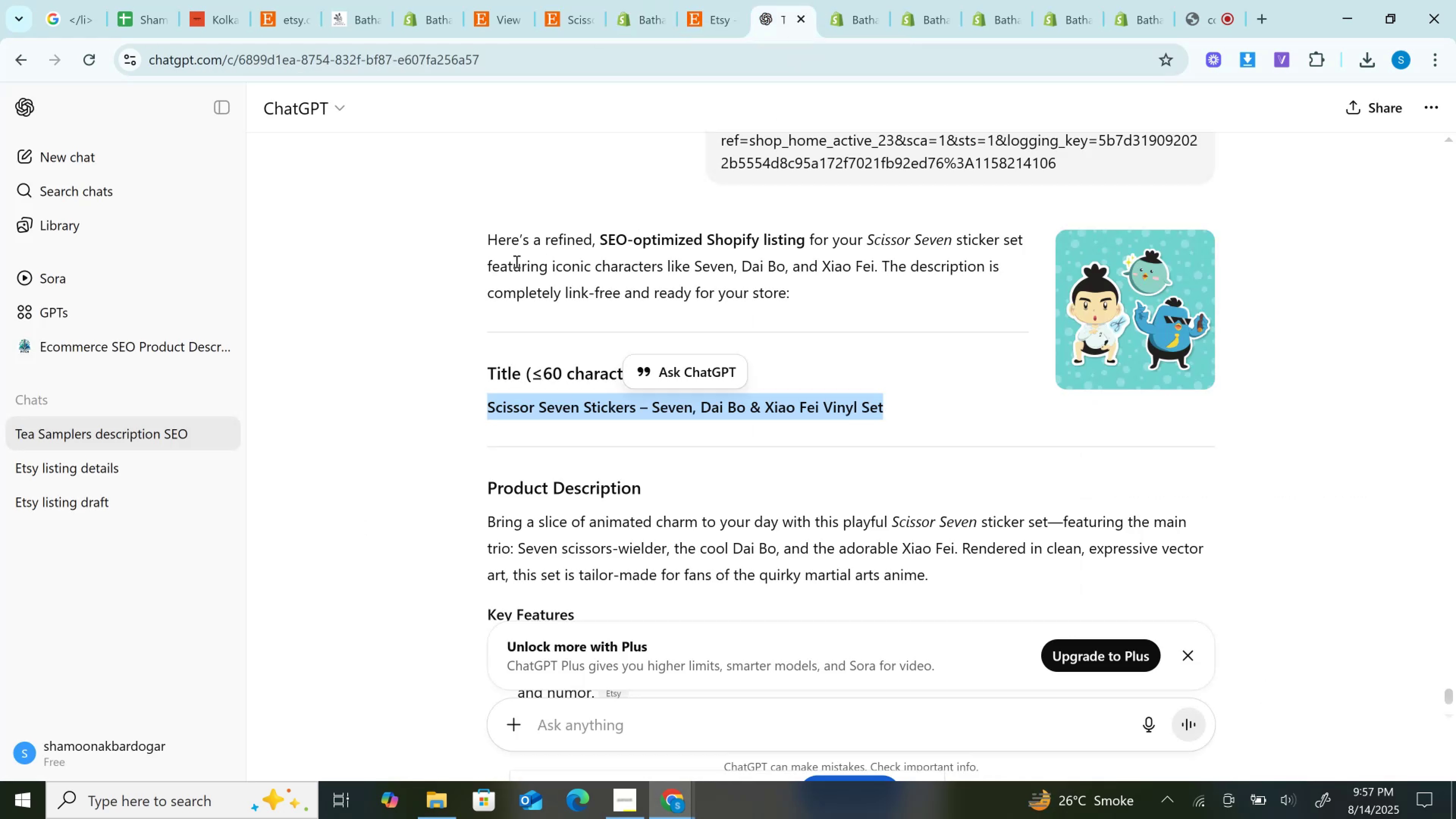 
scroll: coordinate [560, 371], scroll_direction: down, amount: 6.0
 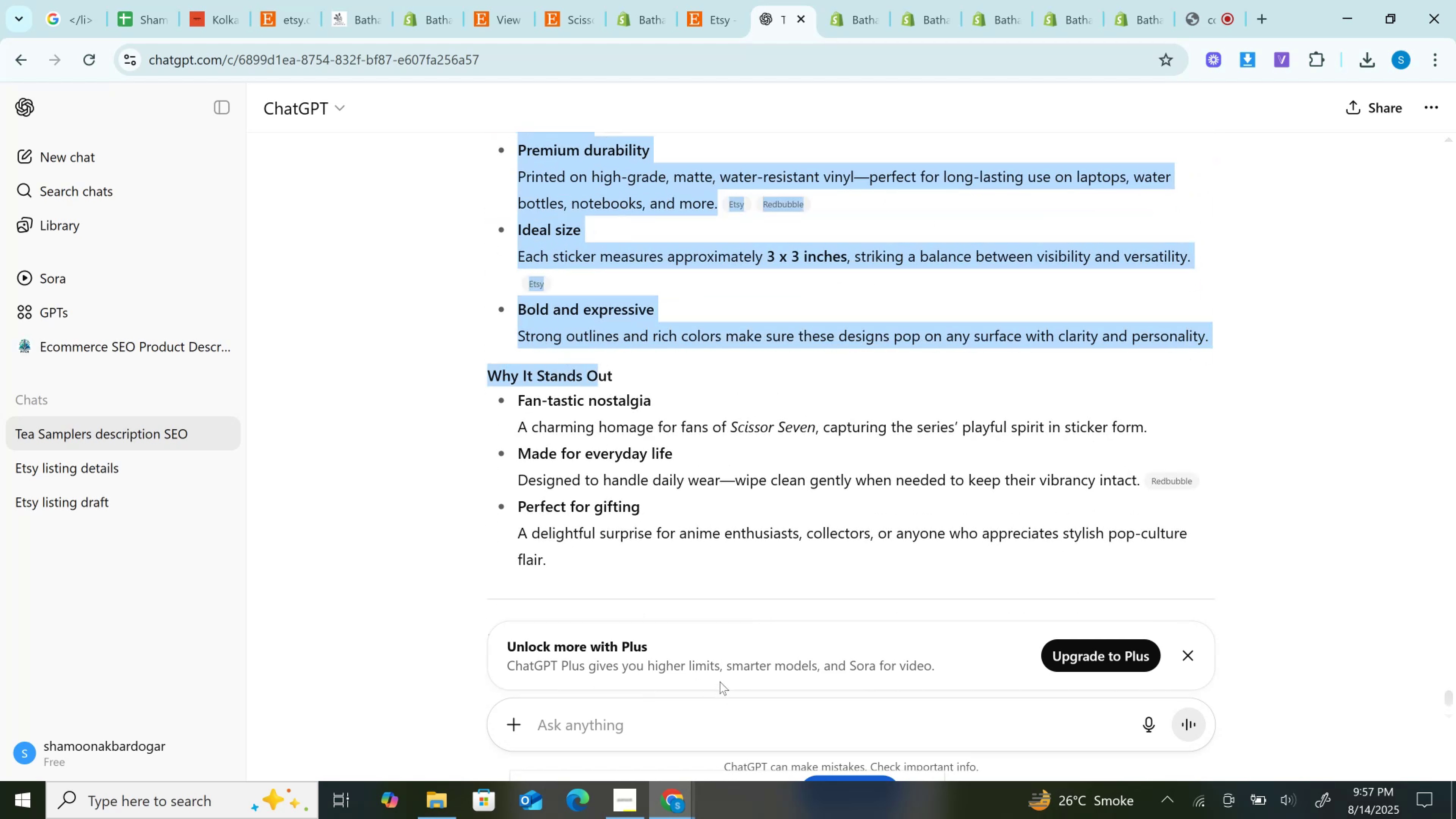 
left_click([726, 725])
 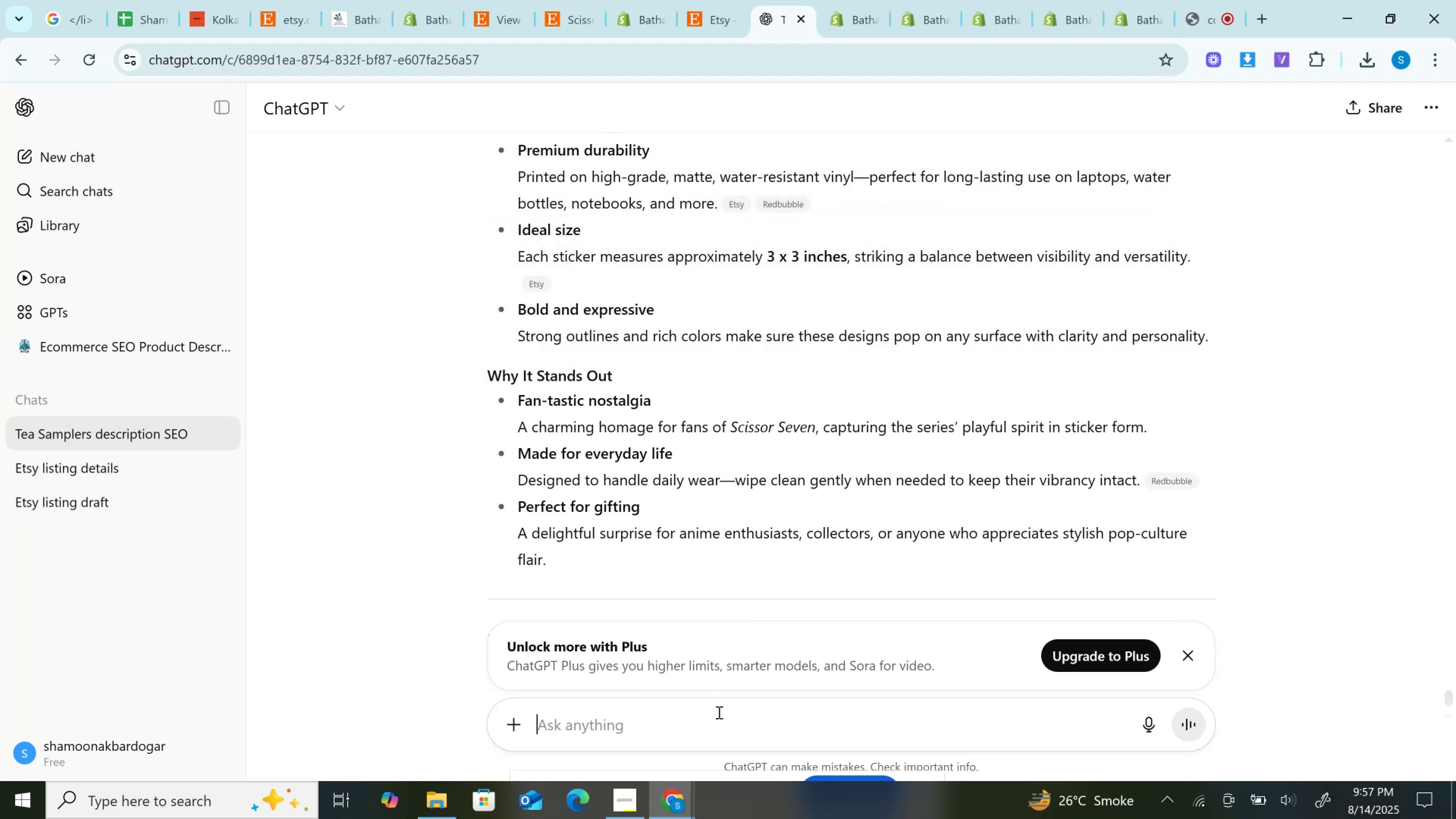 
type(REMOVE LINK)
 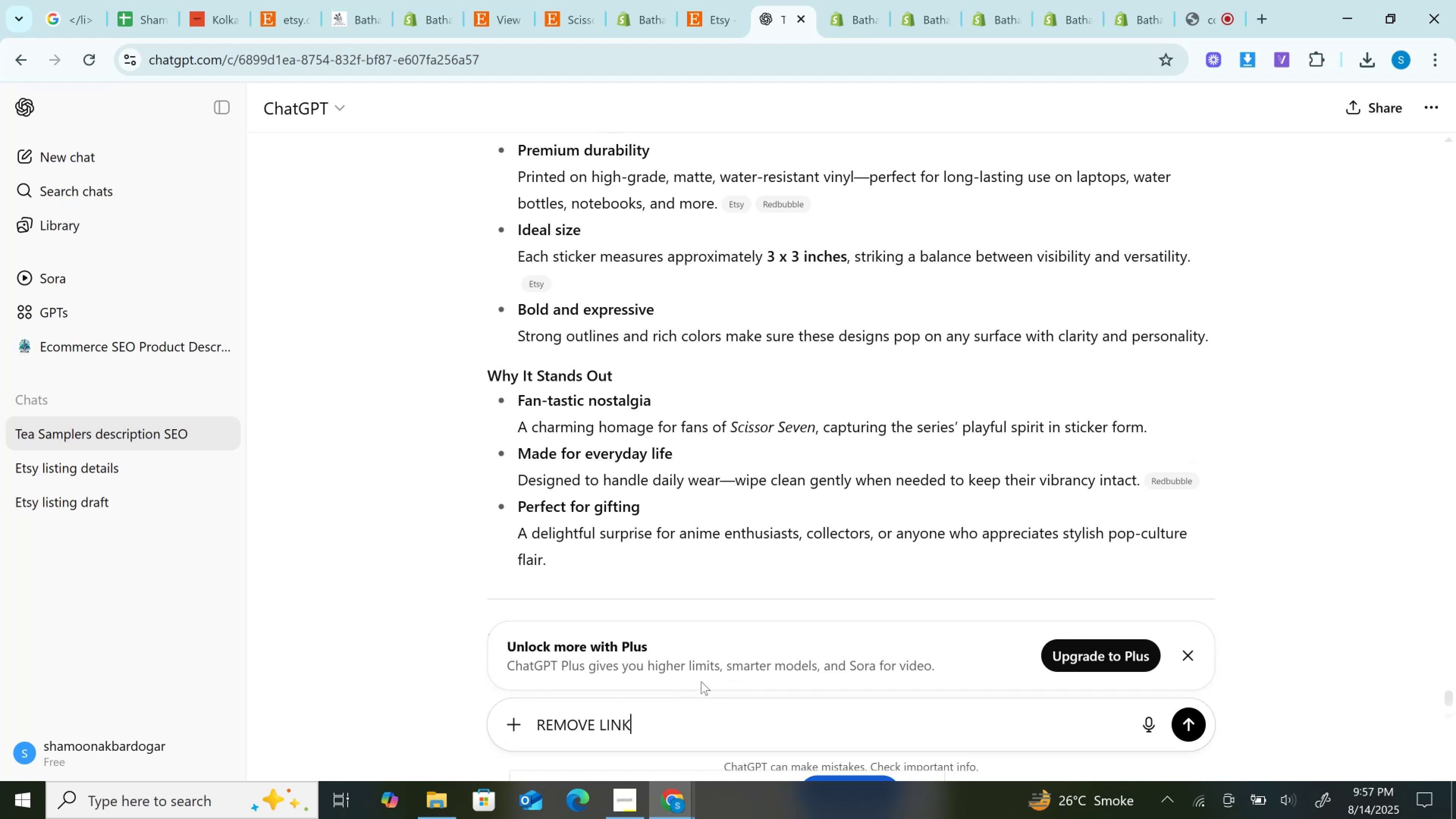 
key(Enter)
 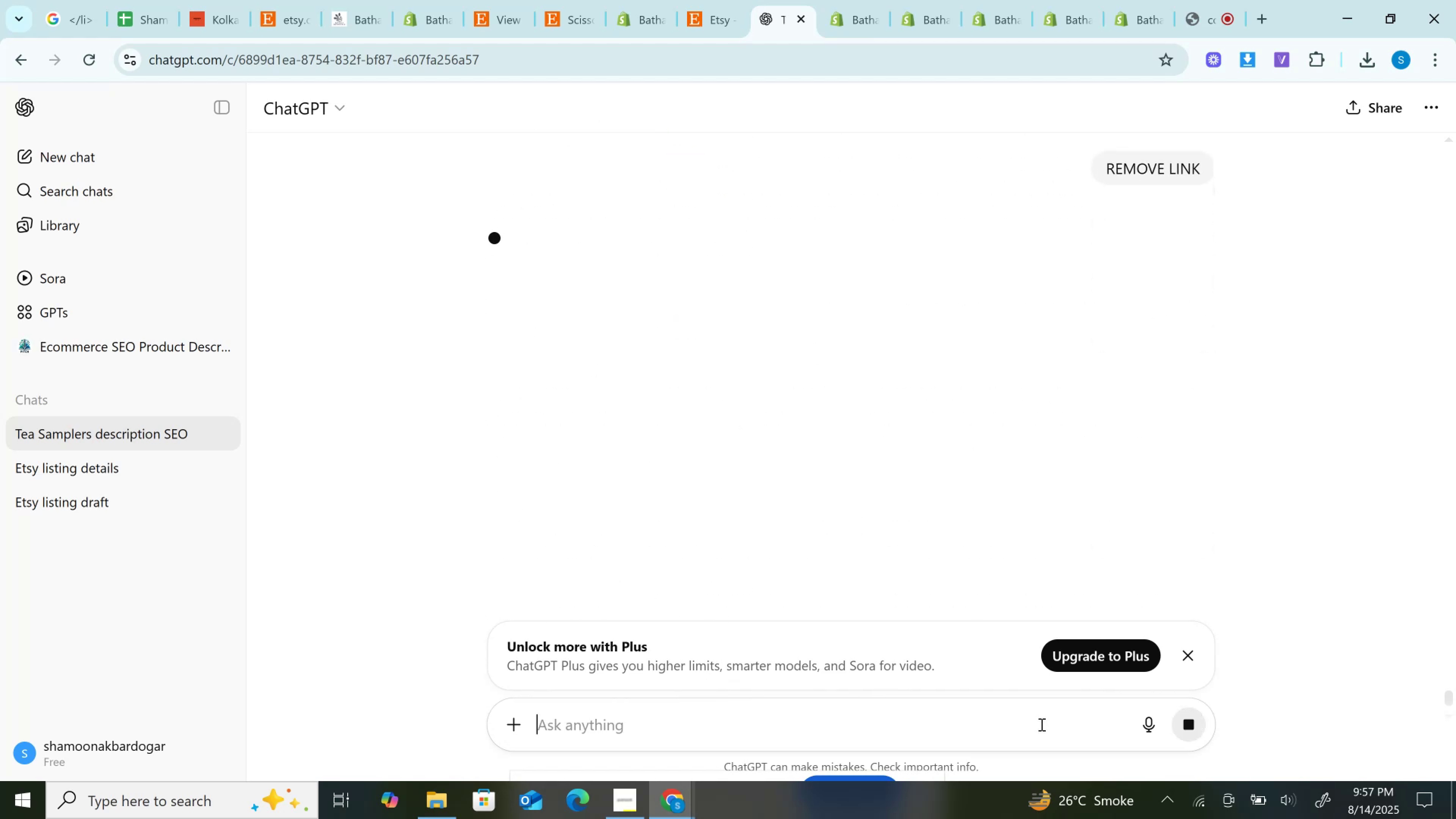 
wait(10.33)
 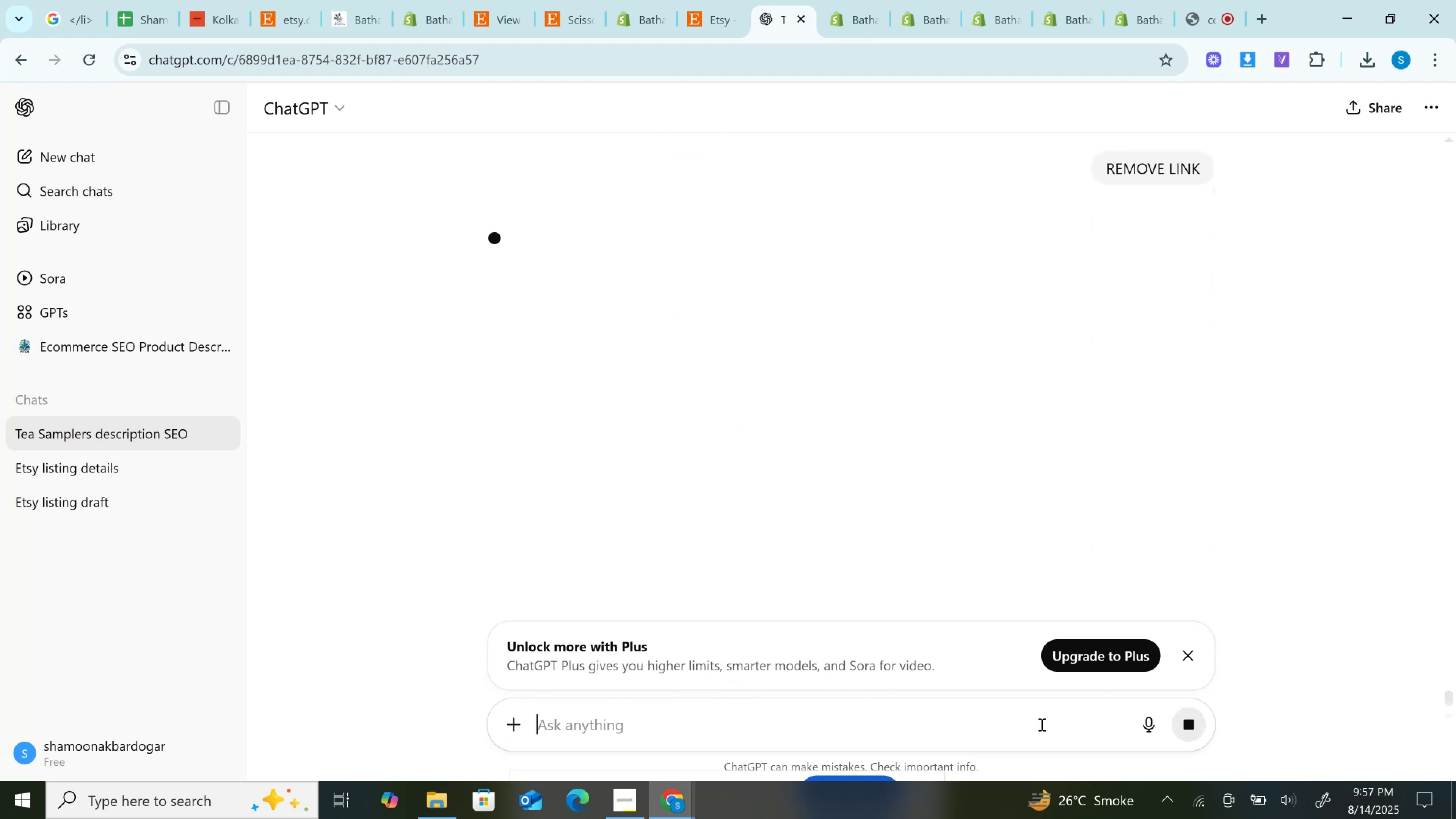 
scroll: coordinate [696, 540], scroll_direction: down, amount: 6.0
 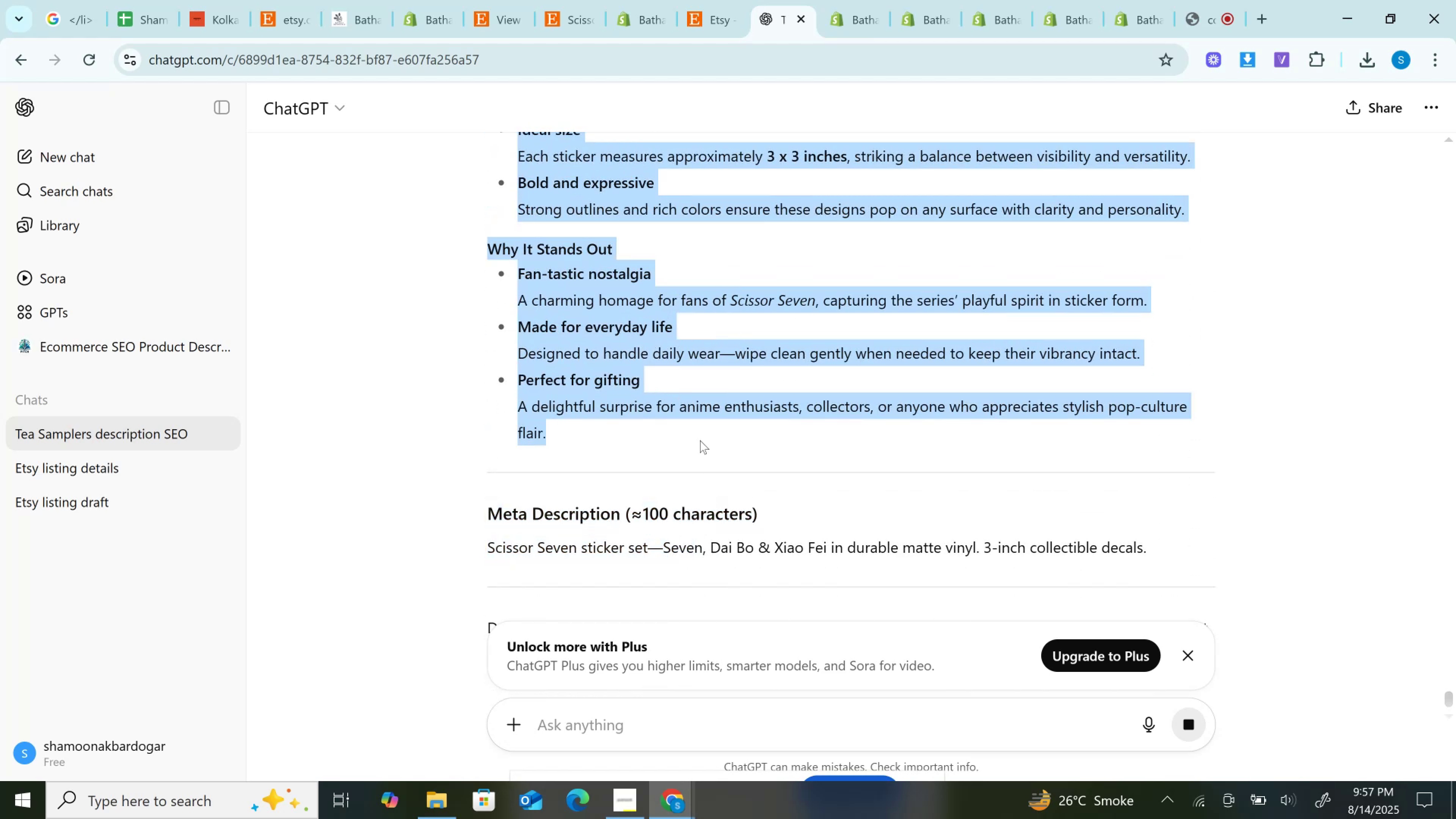 
key(Control+C)
 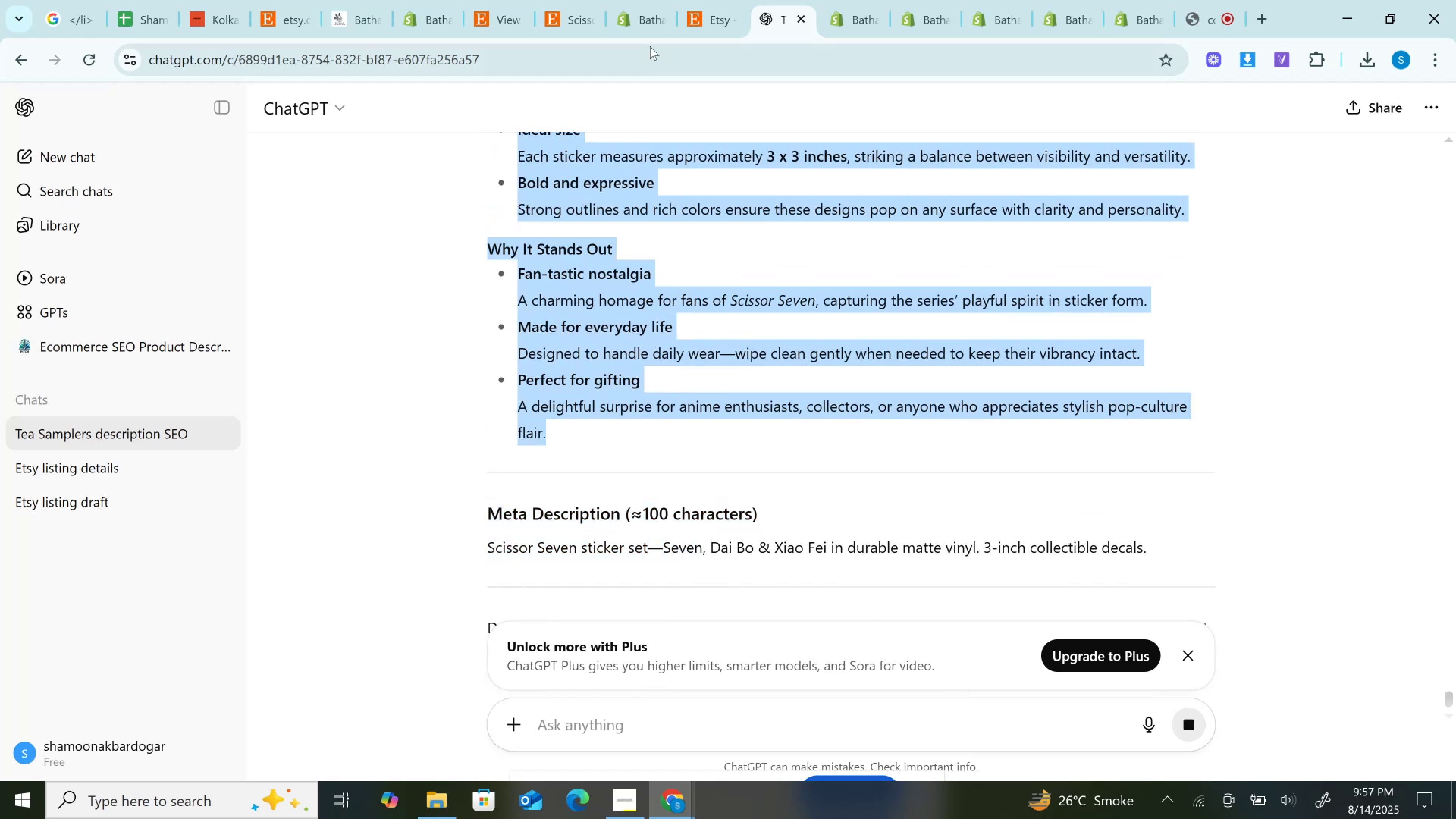 
left_click([647, 6])
 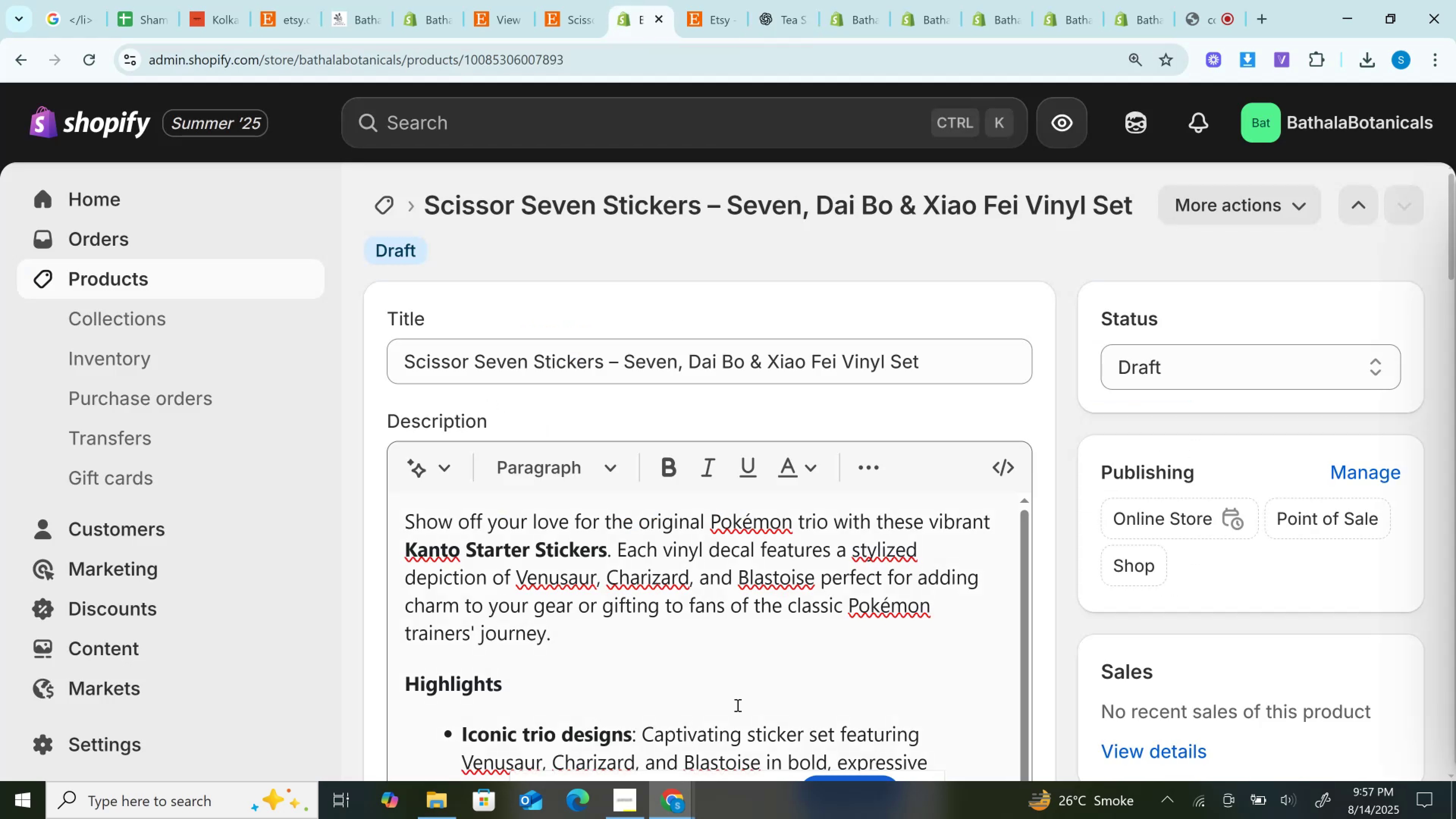 
left_click([737, 718])
 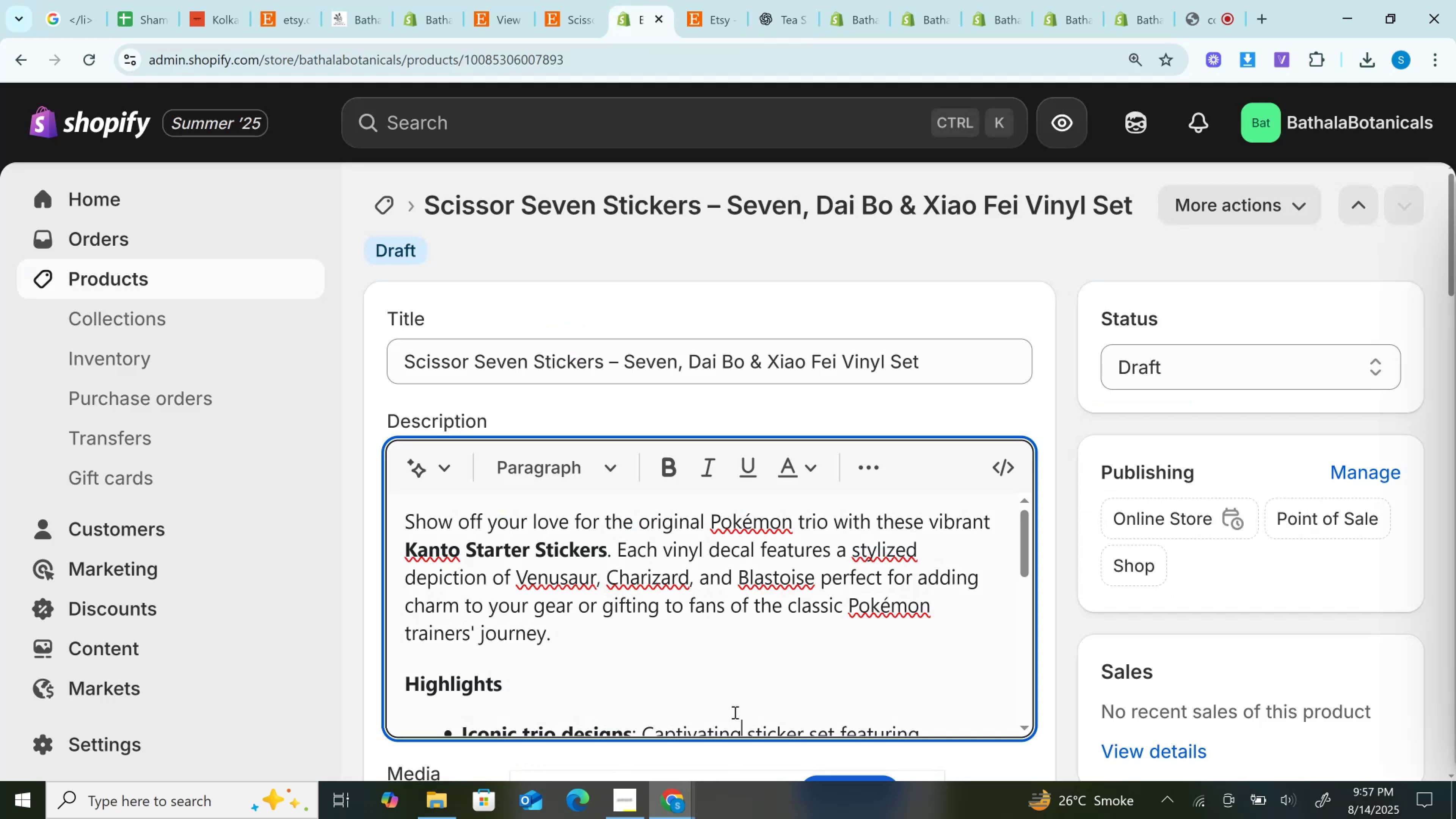 
key(Control+A)
 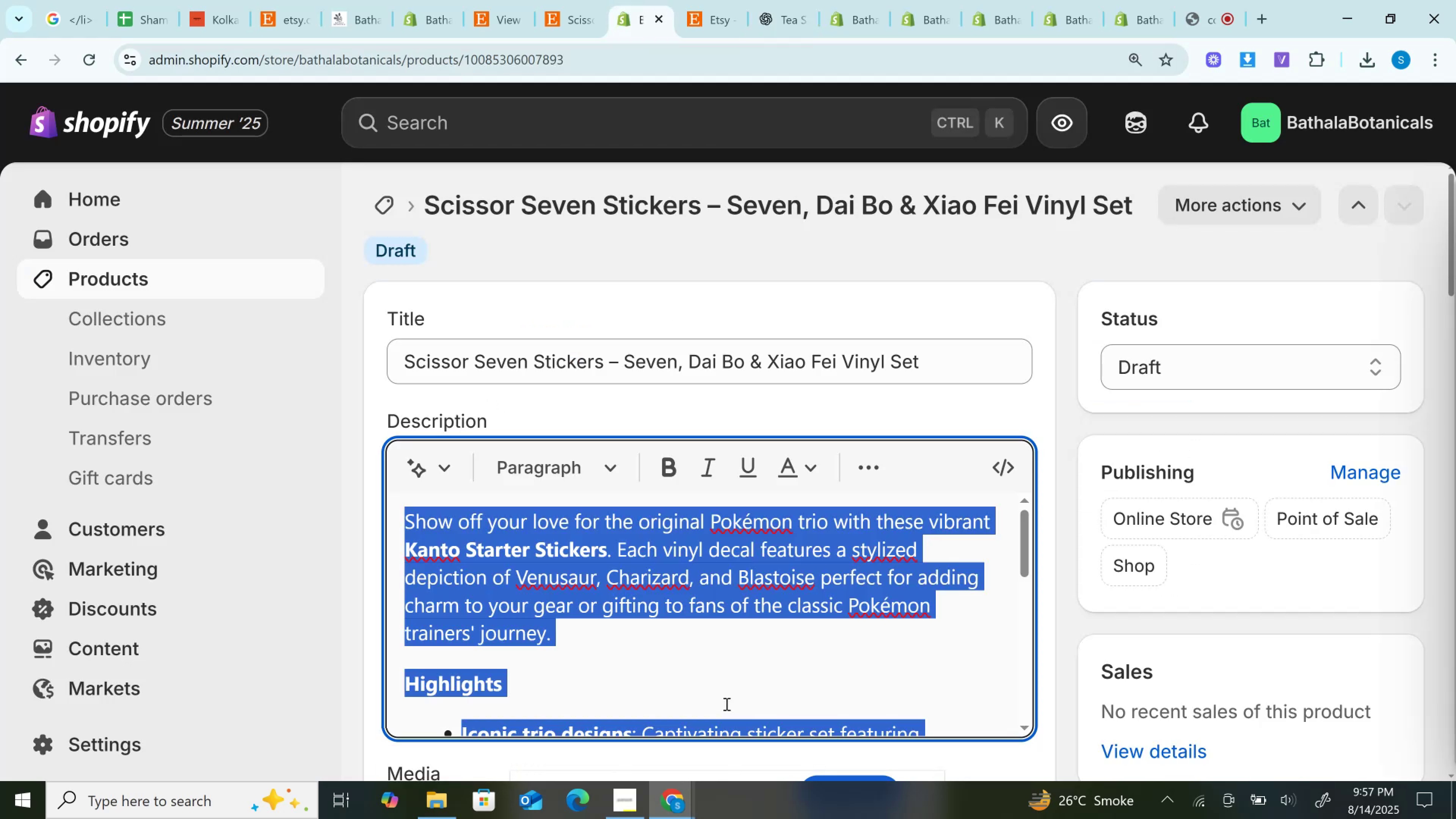 
key(Control+V)
 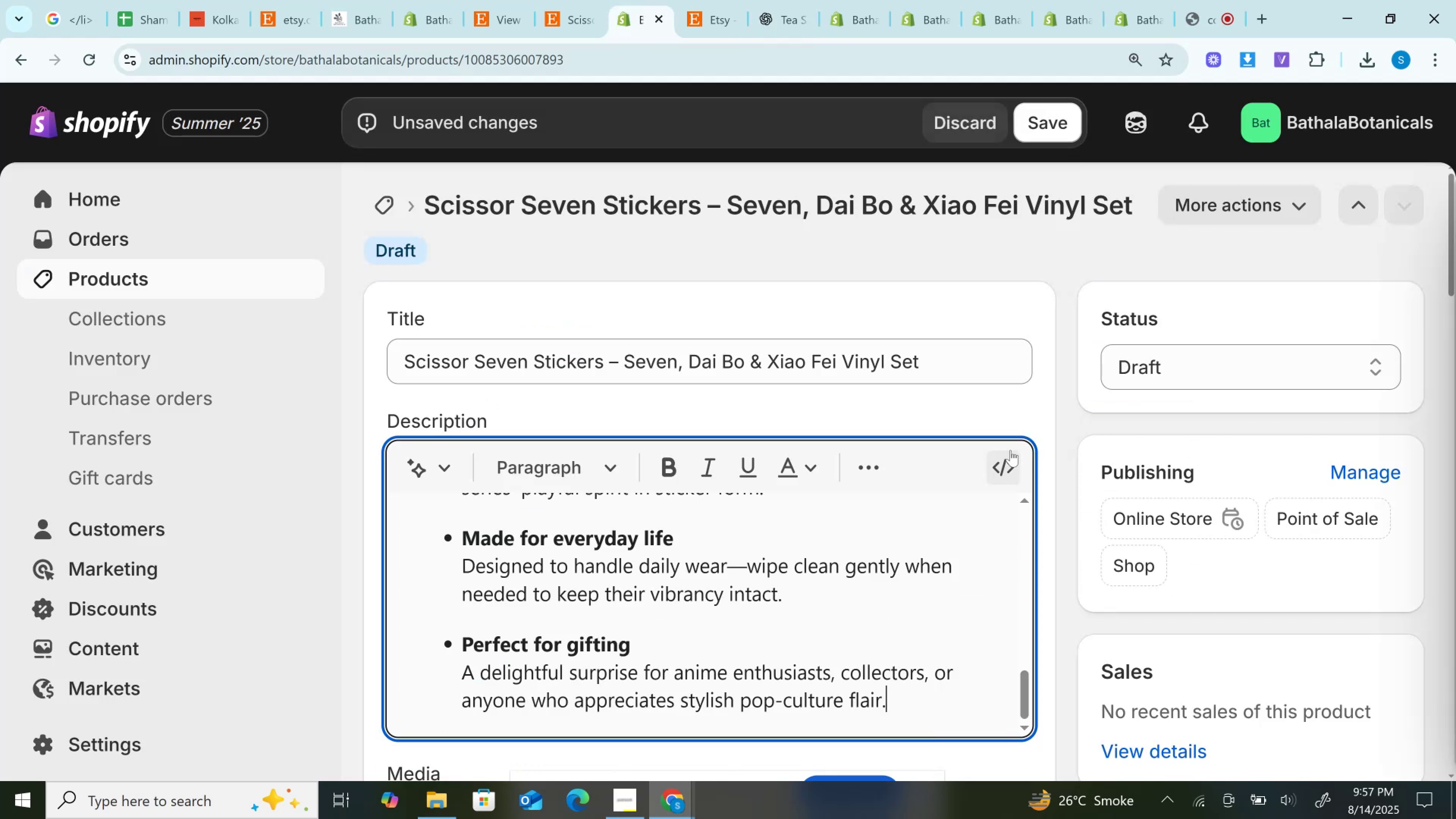 
left_click([1004, 453])
 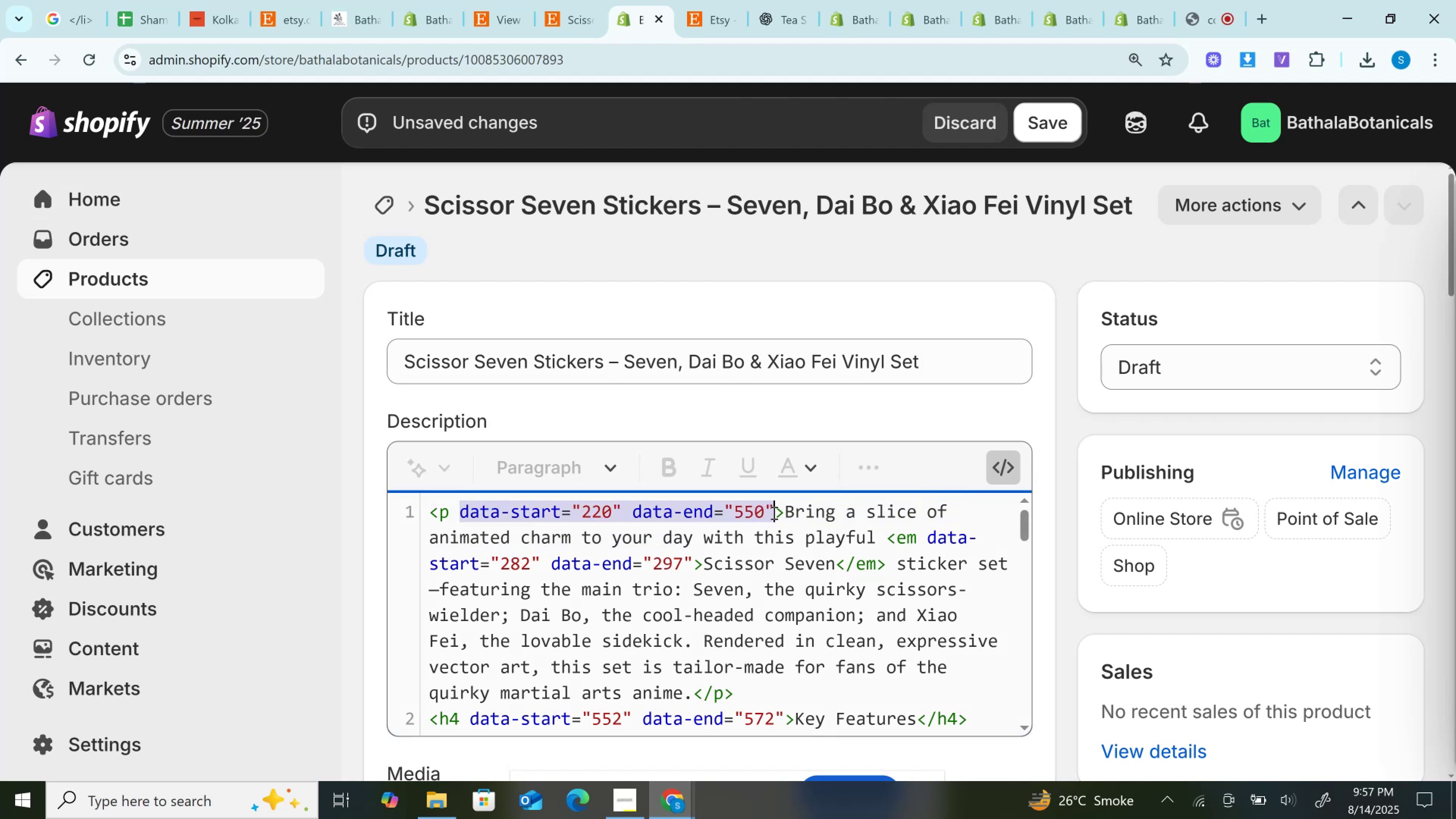 
wait(7.58)
 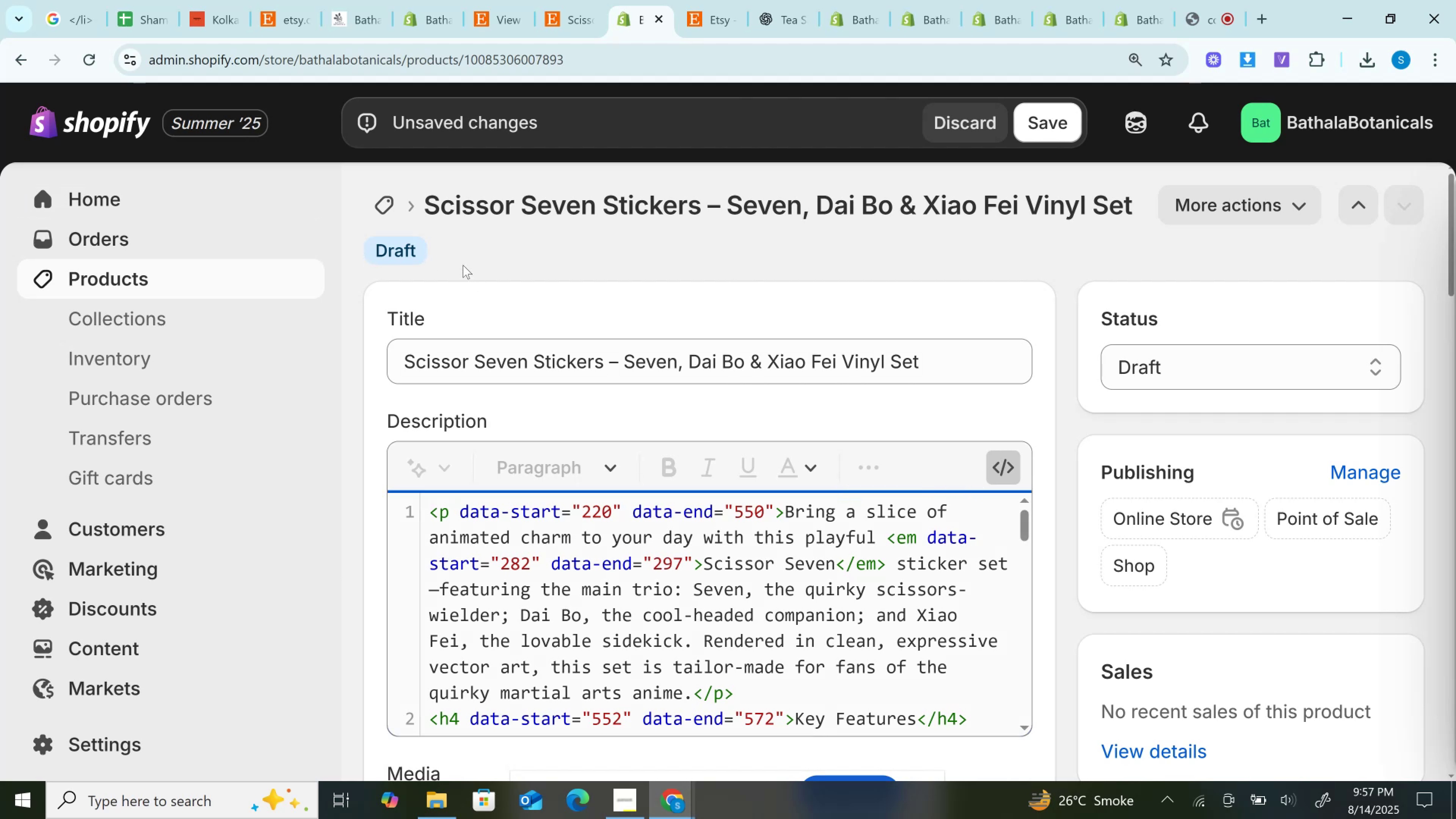 
key(Backspace)
 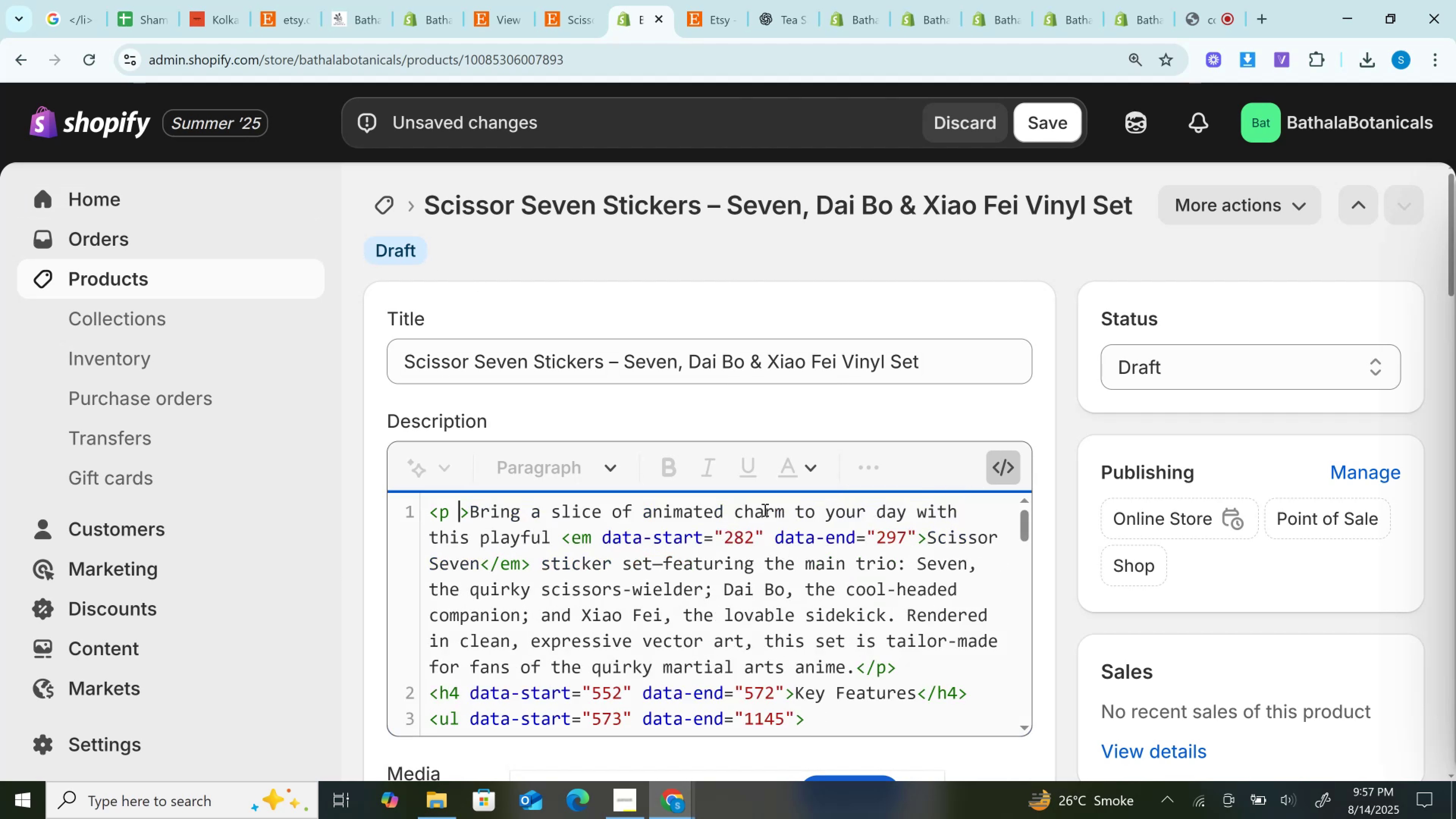 
key(Backspace)
 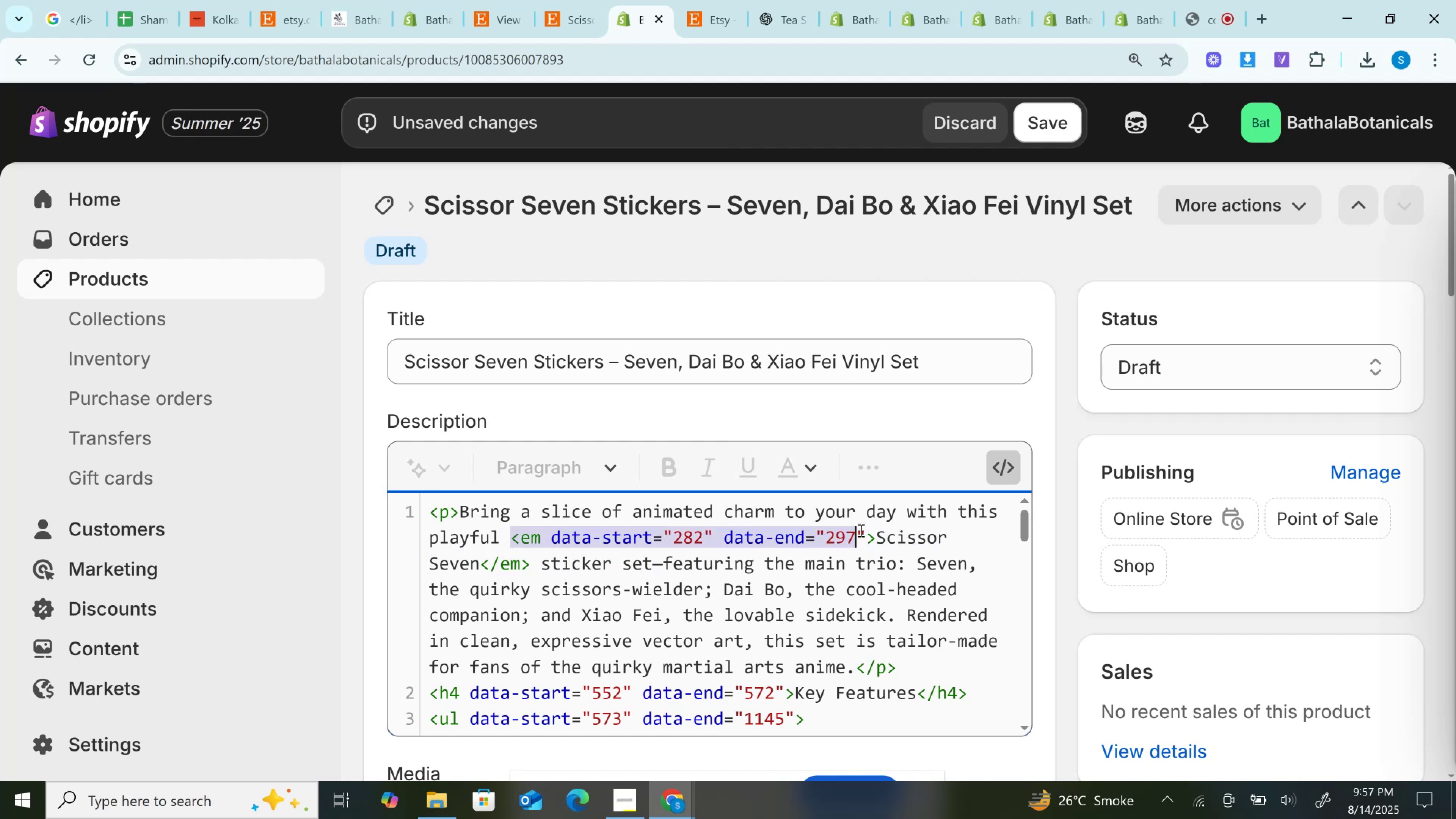 
wait(5.18)
 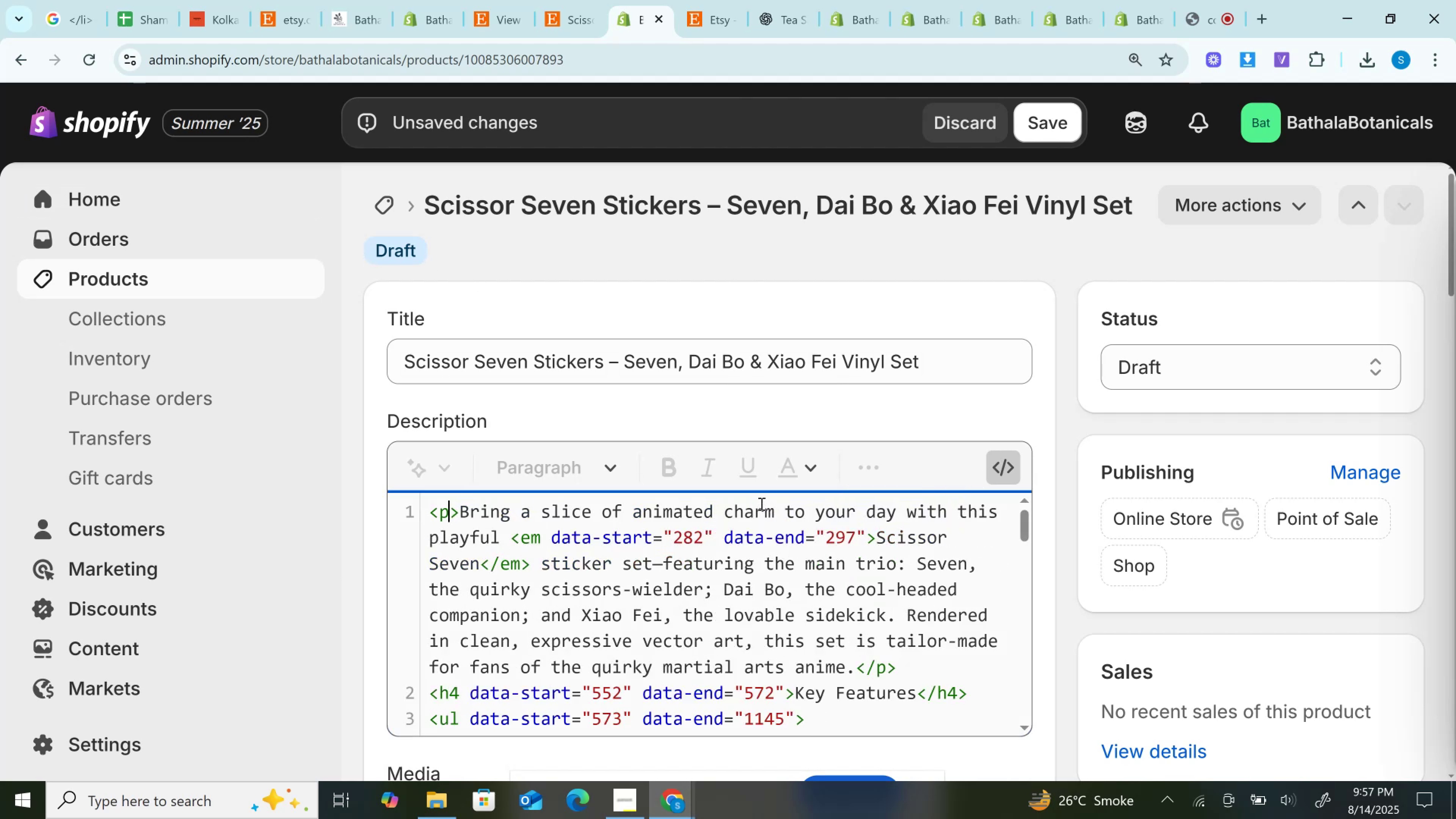 
key(Backspace)
 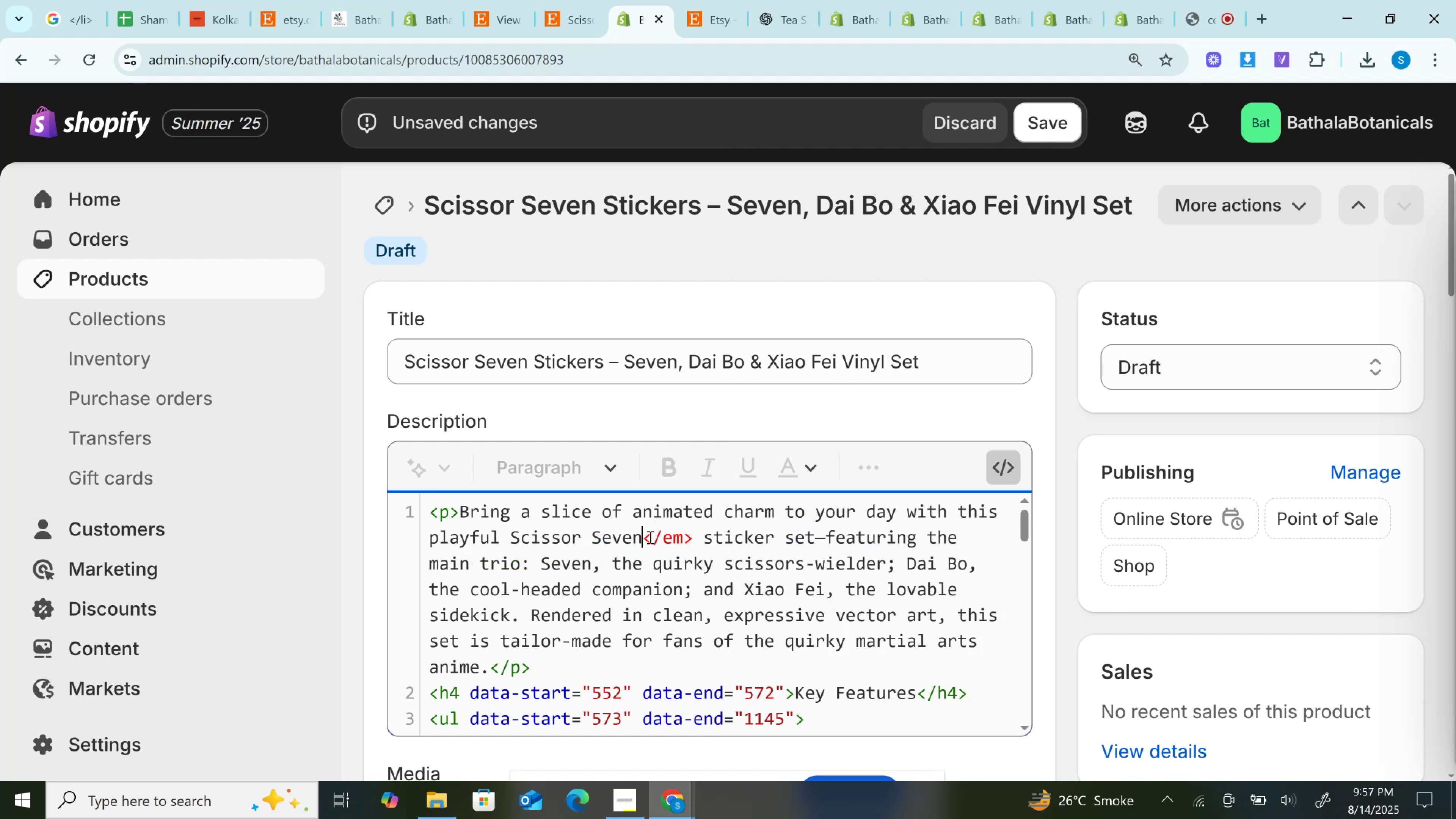 
key(Backspace)
 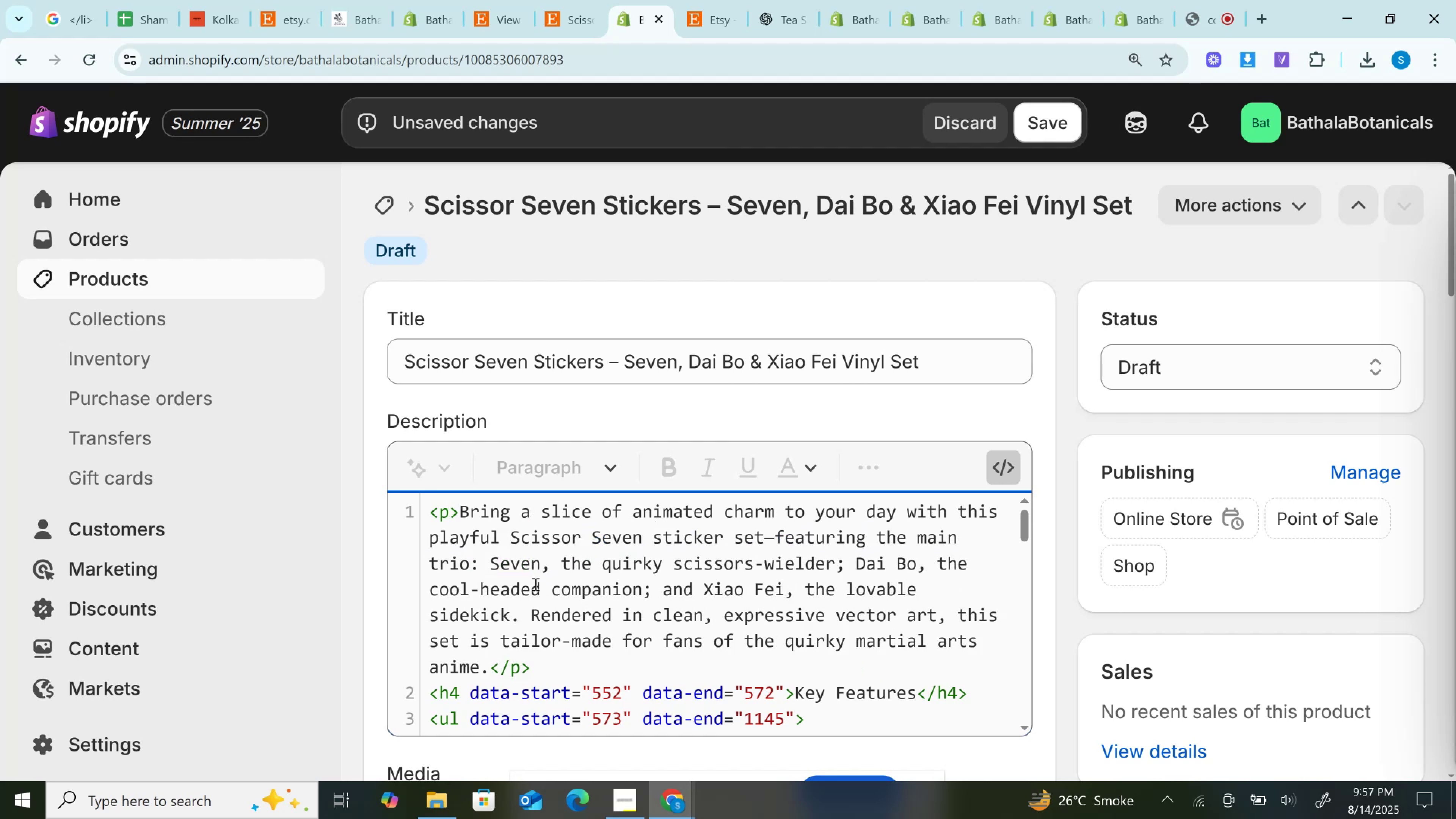 
scroll: coordinate [514, 617], scroll_direction: down, amount: 1.0
 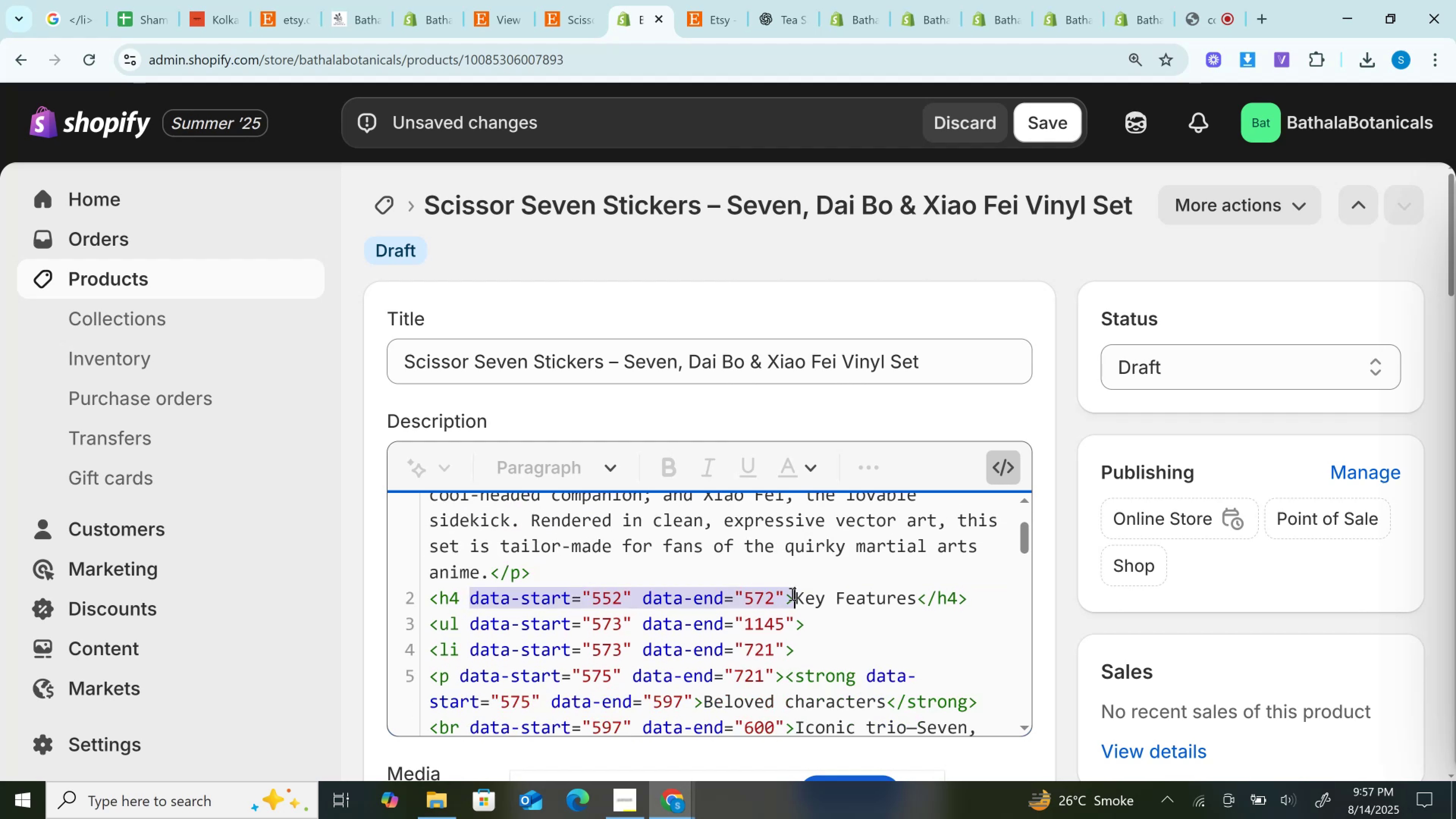 
key(Backspace)
 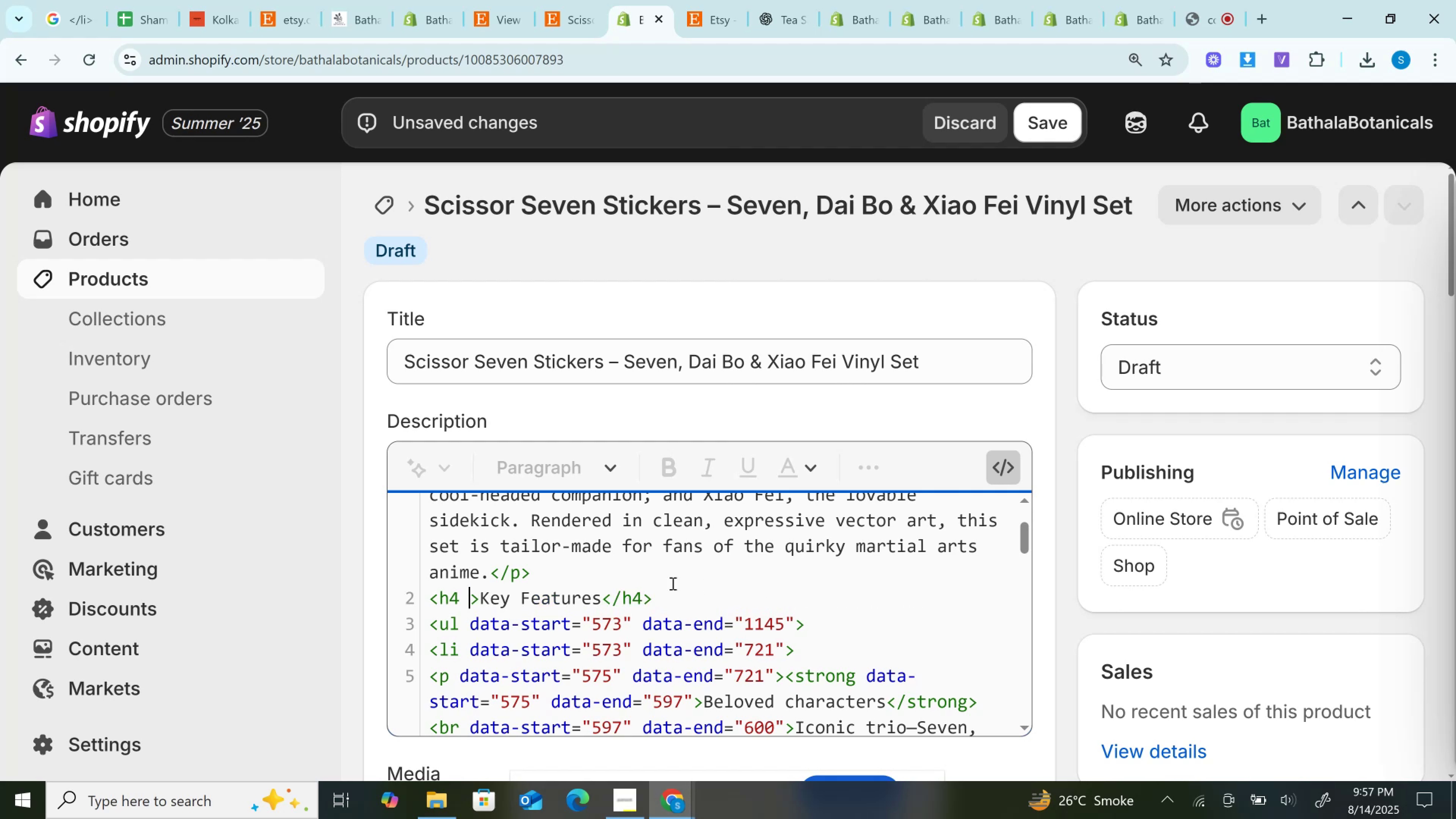 
key(Backspace)
 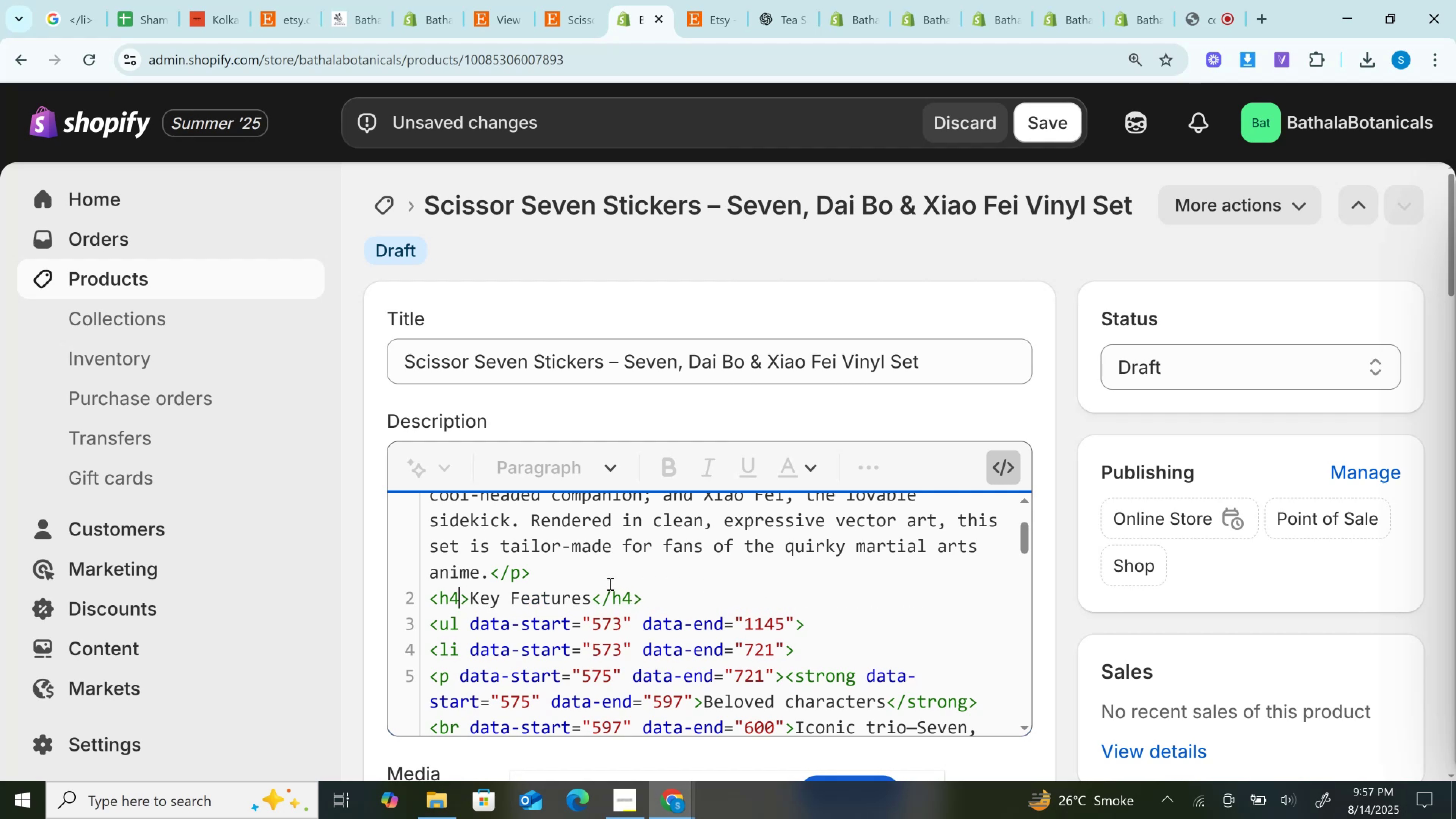 
key(Backspace)
 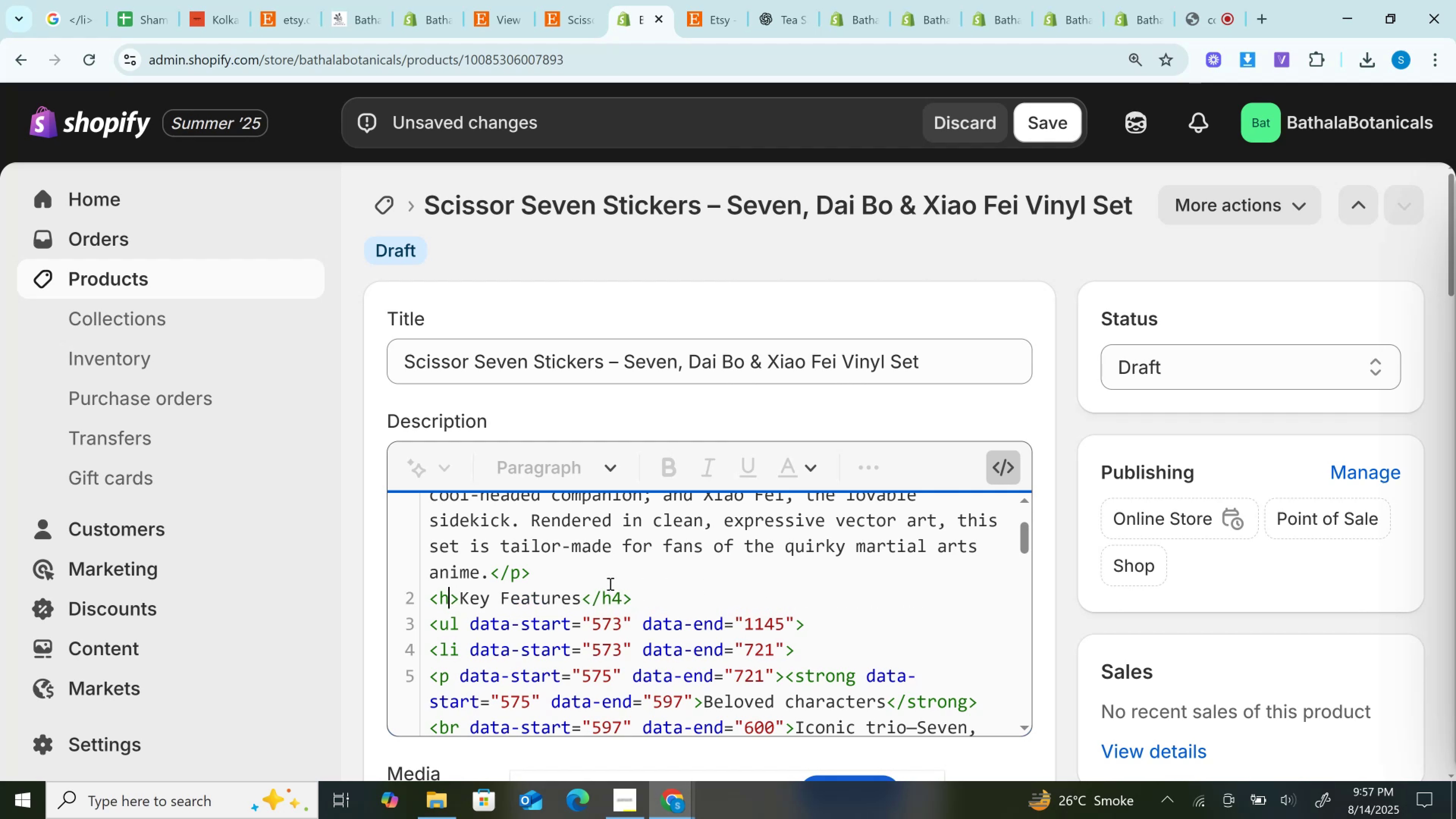 
key(Backspace)
 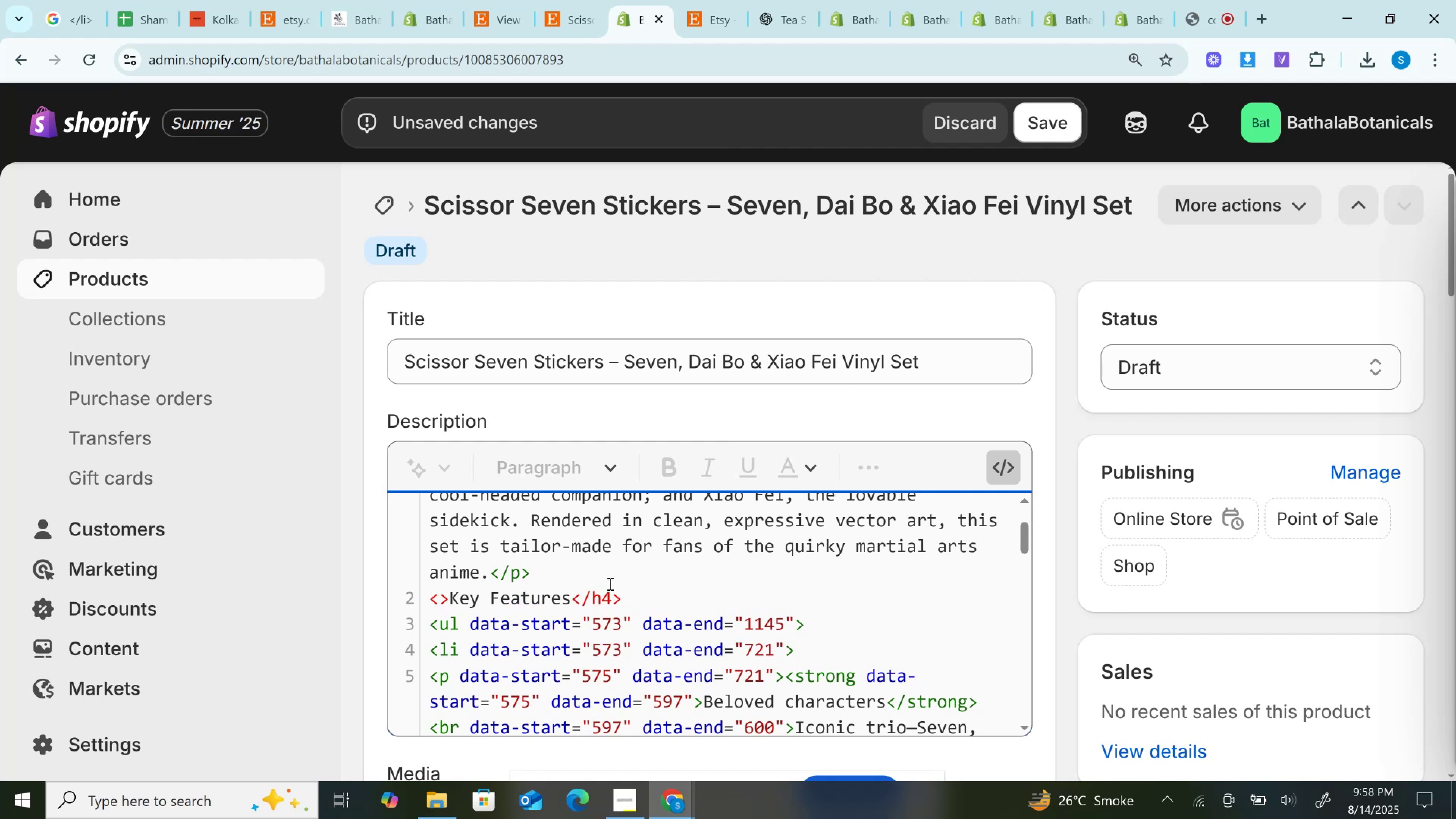 
key(P)
 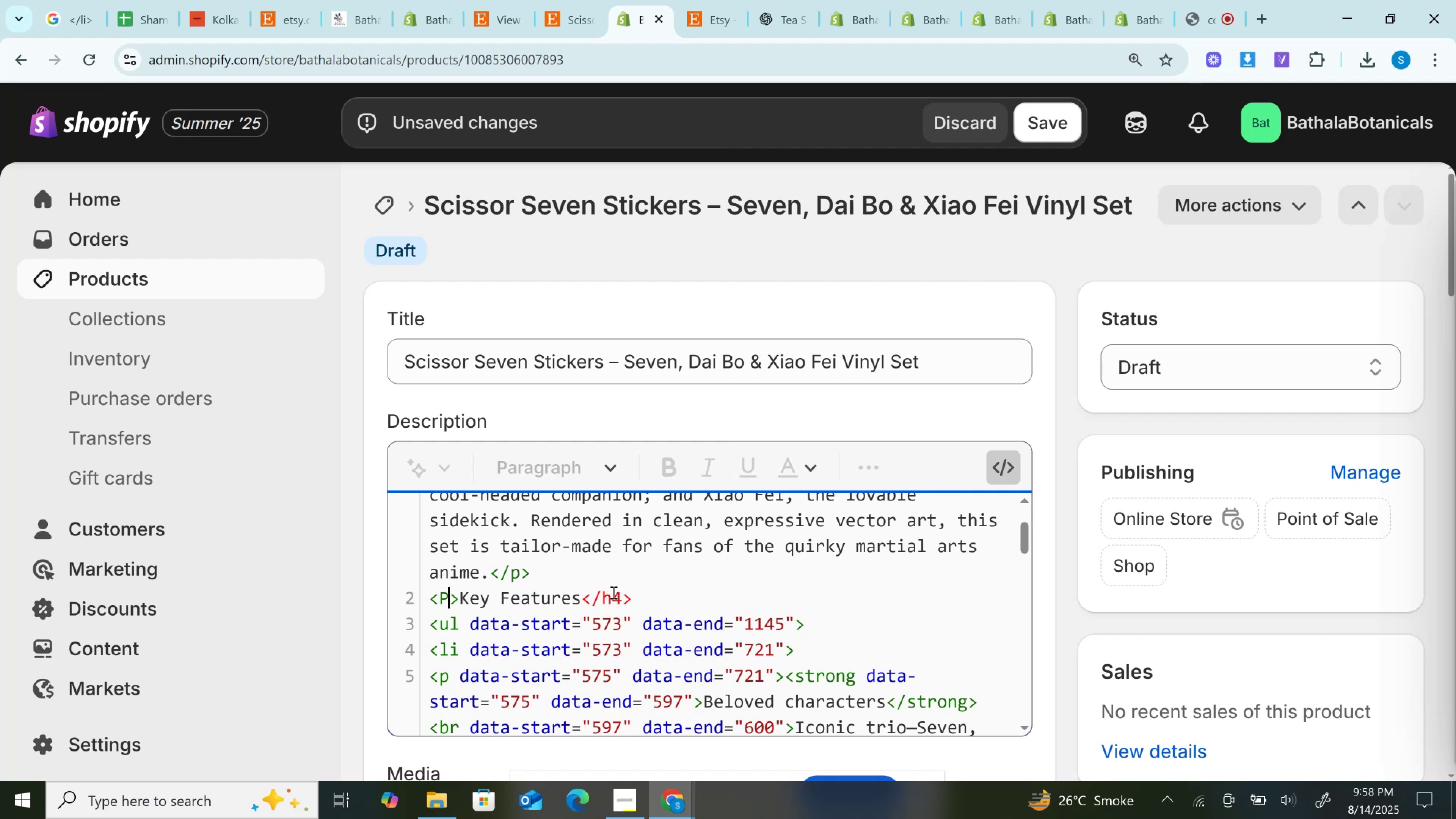 
double_click([613, 592])
 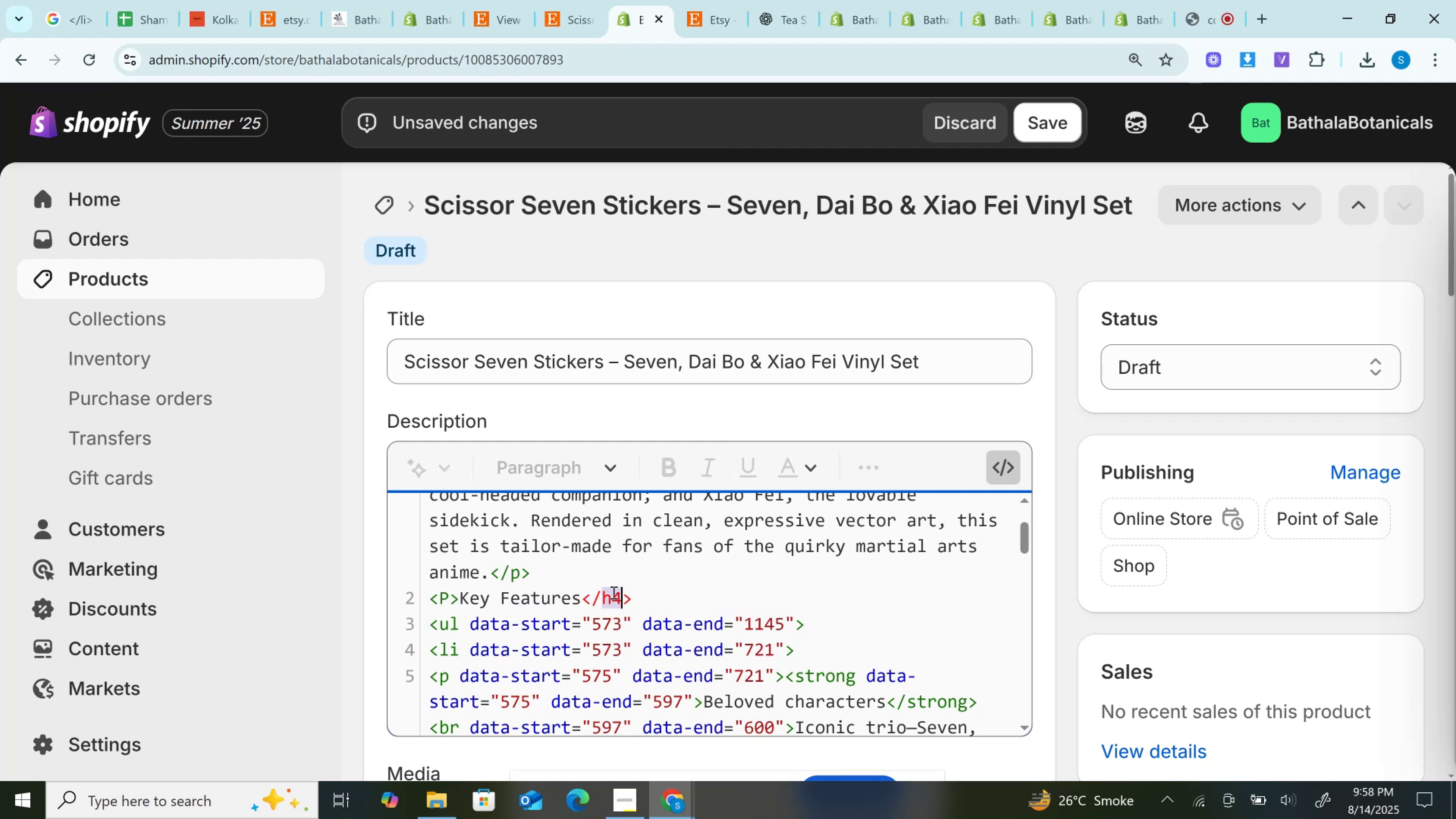 
key(P)
 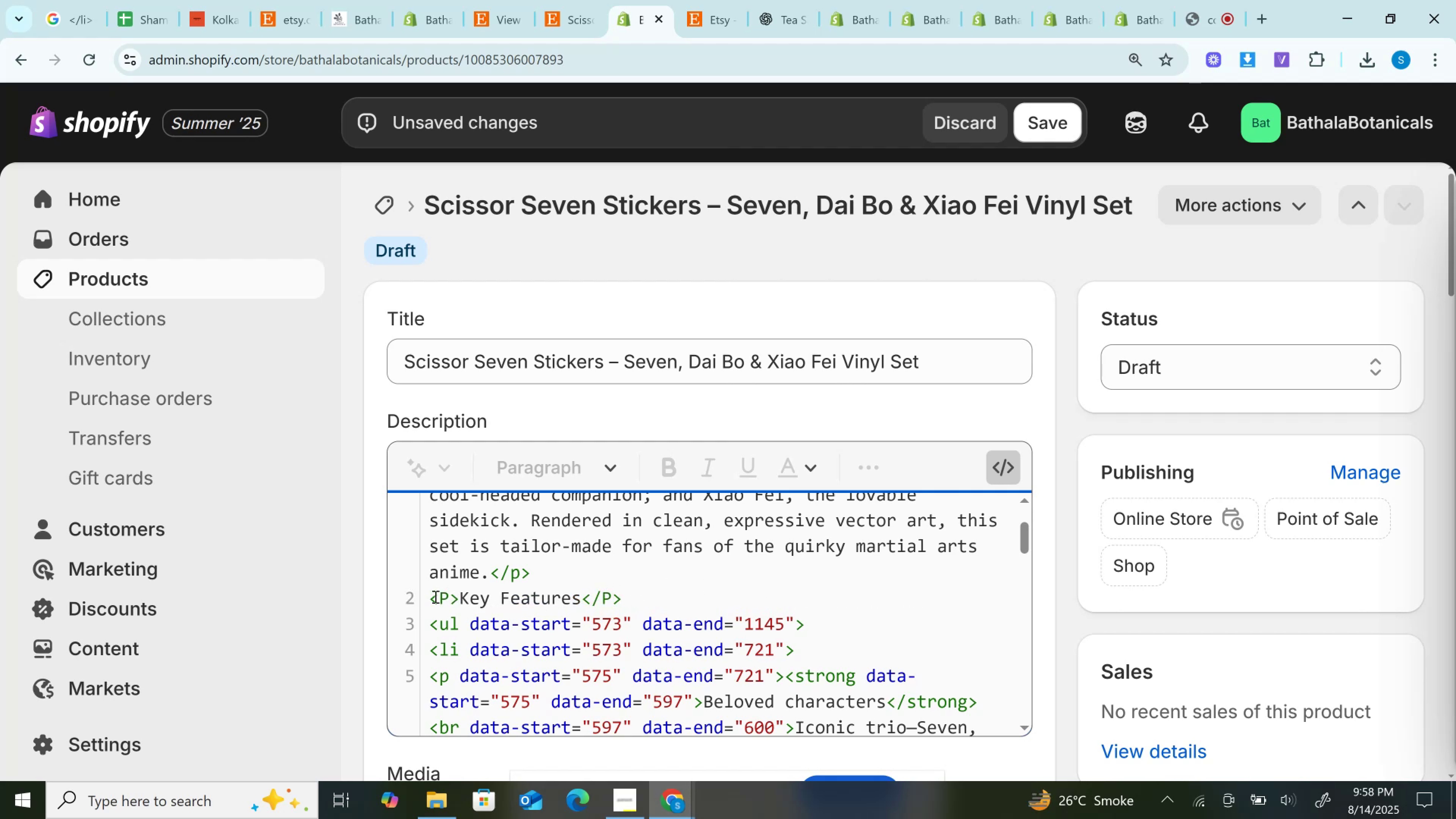 
scroll: coordinate [448, 597], scroll_direction: down, amount: 1.0
 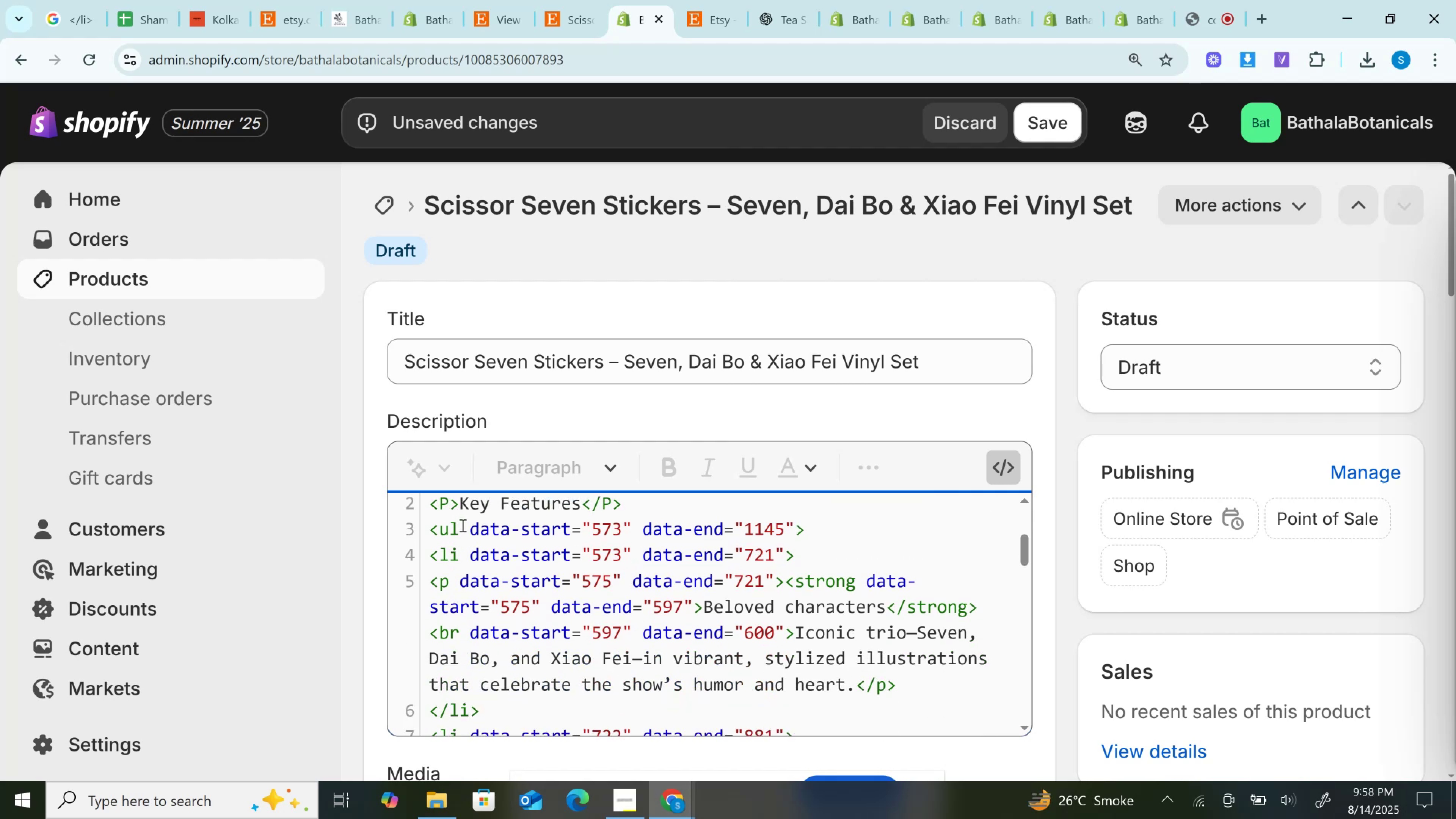 
key(CapsLock)
 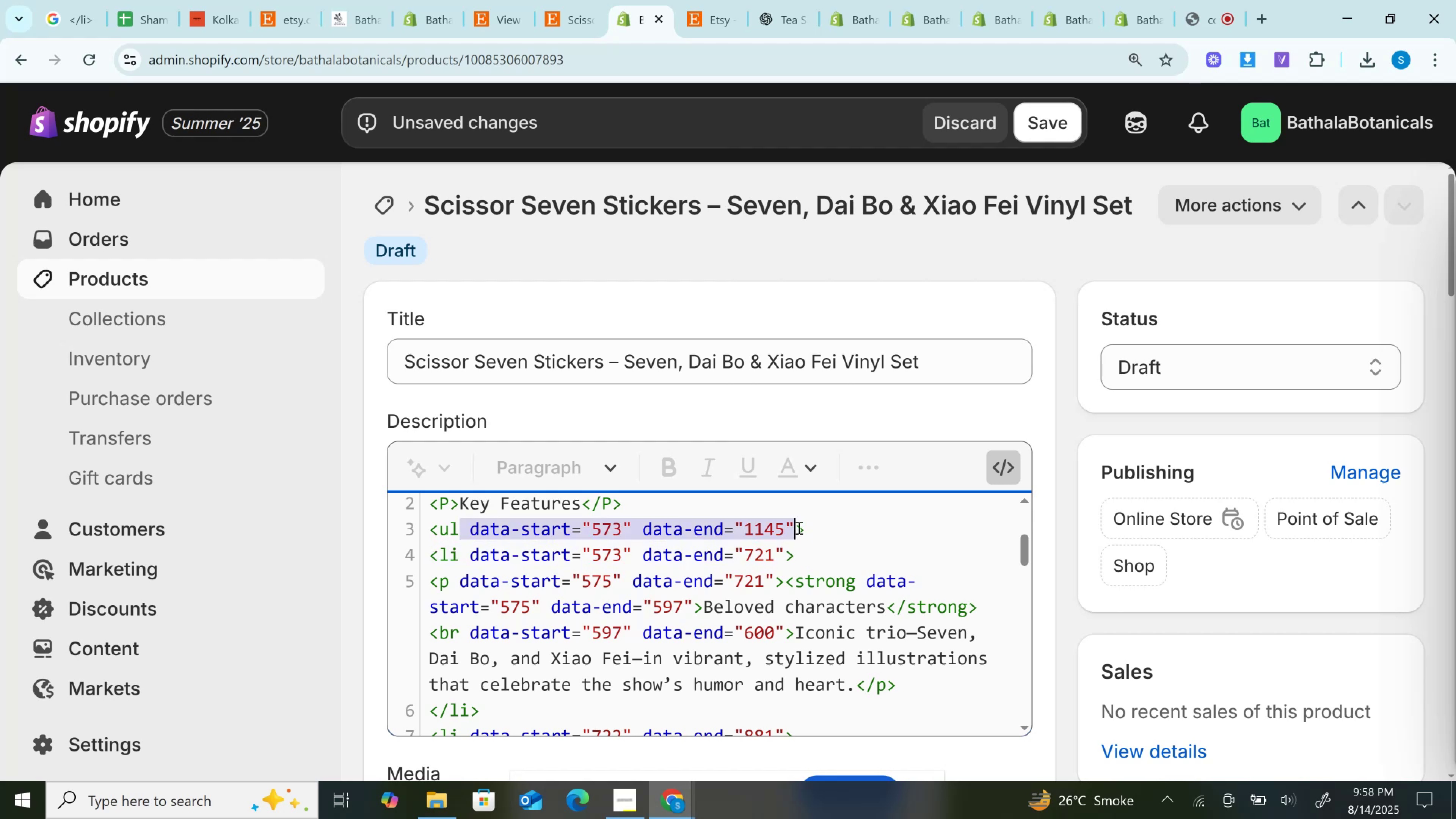 
key(Backspace)
 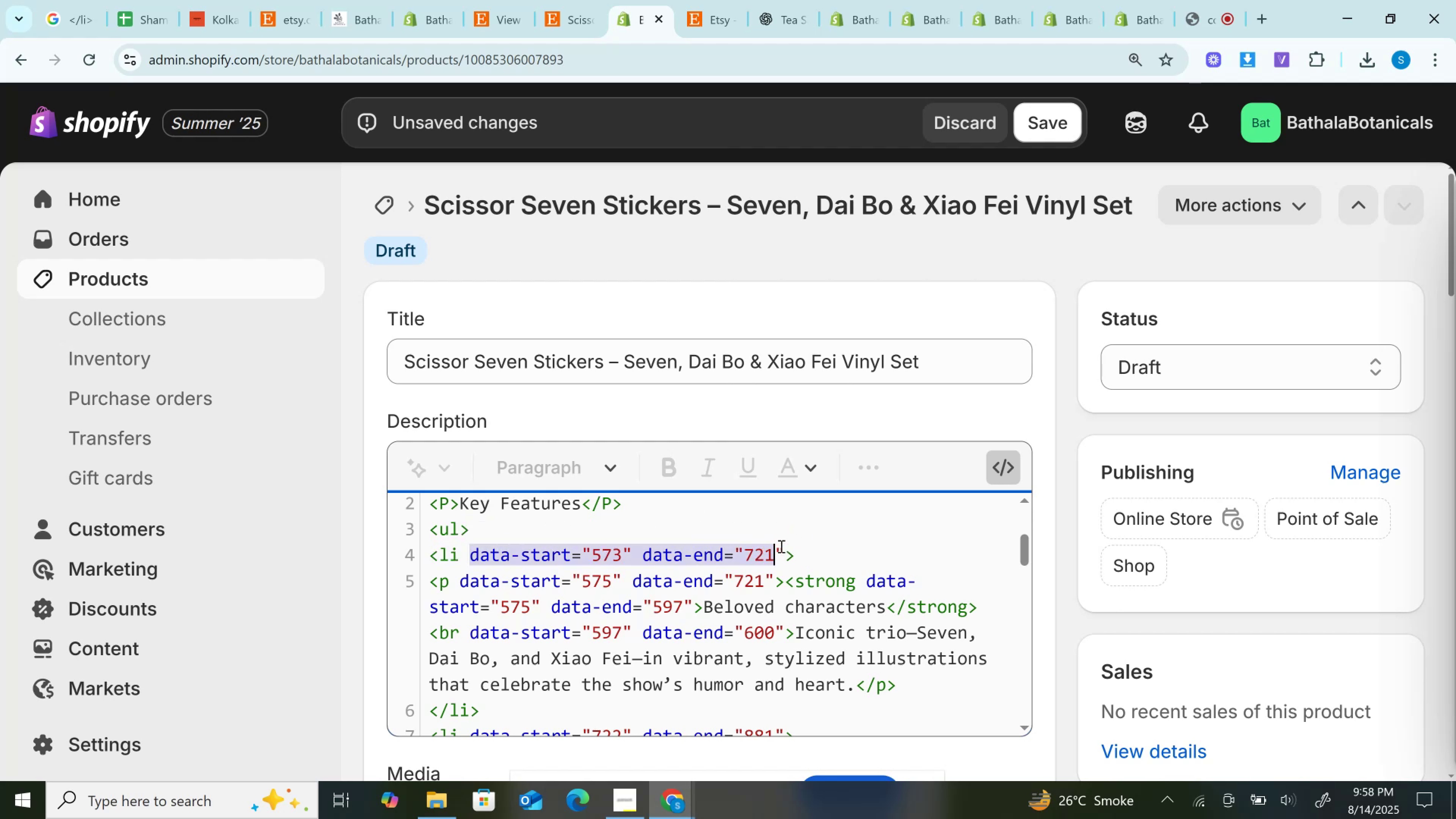 
key(Backspace)
 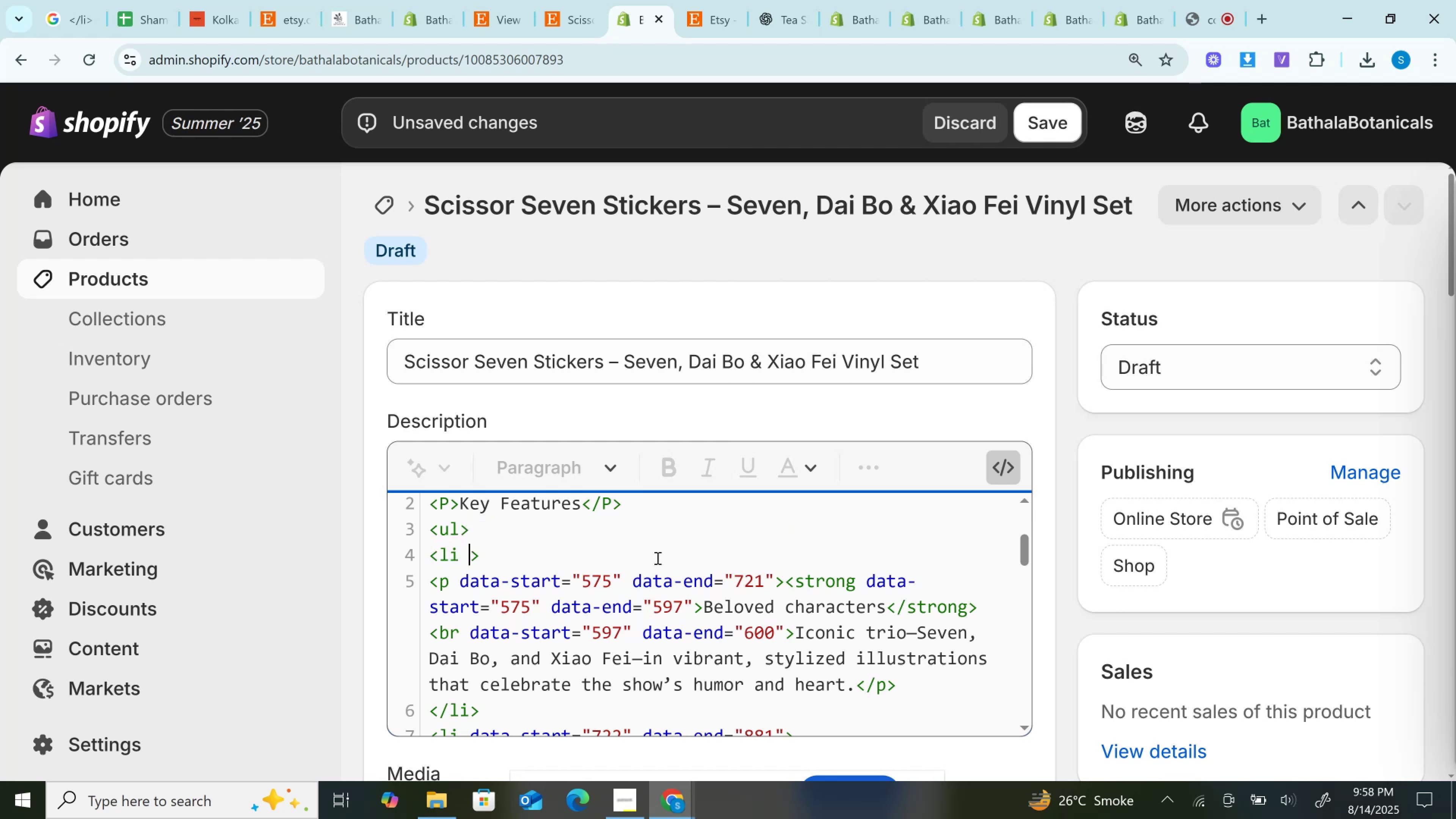 
key(Backspace)
 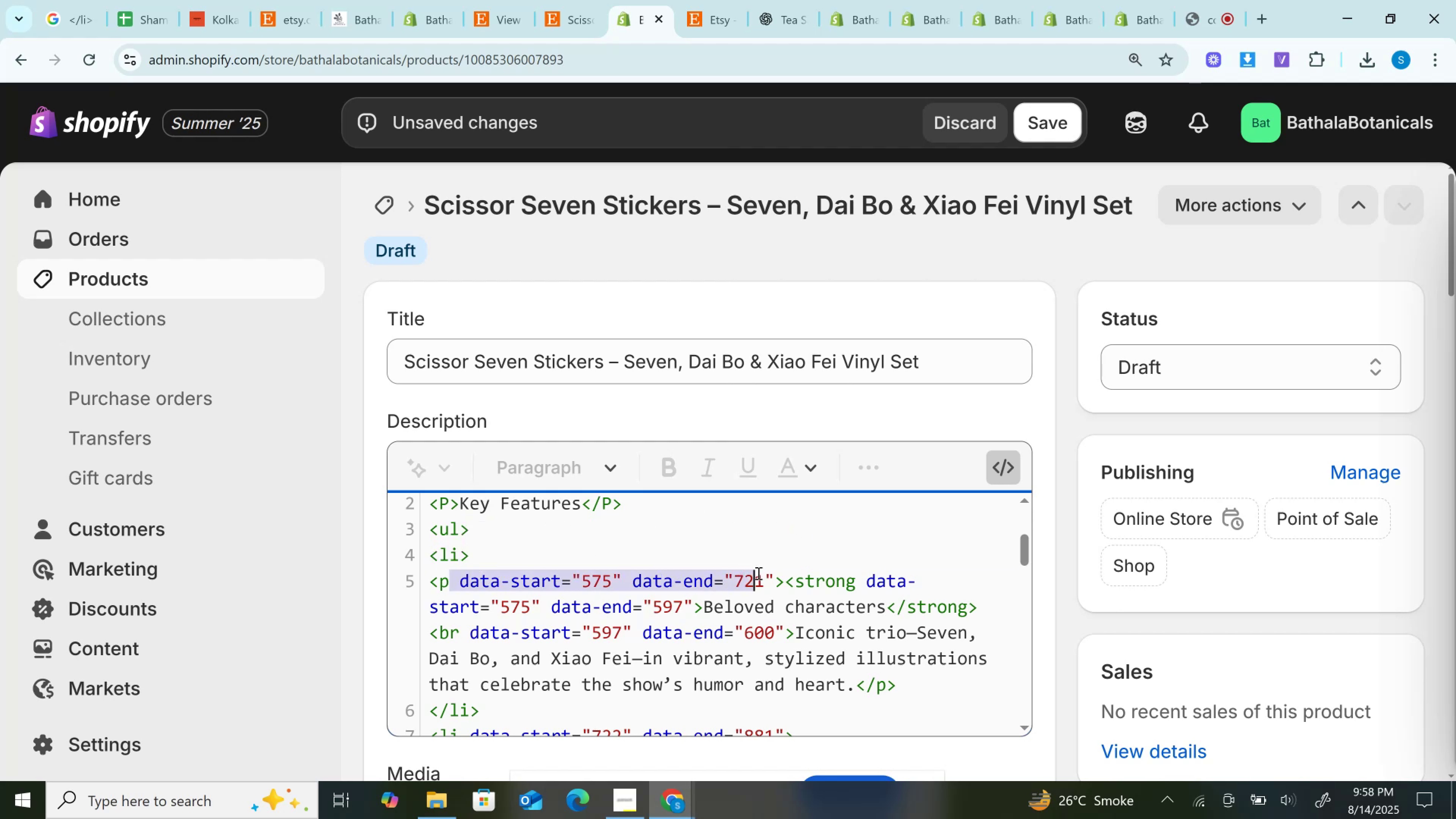 
key(Backspace)
 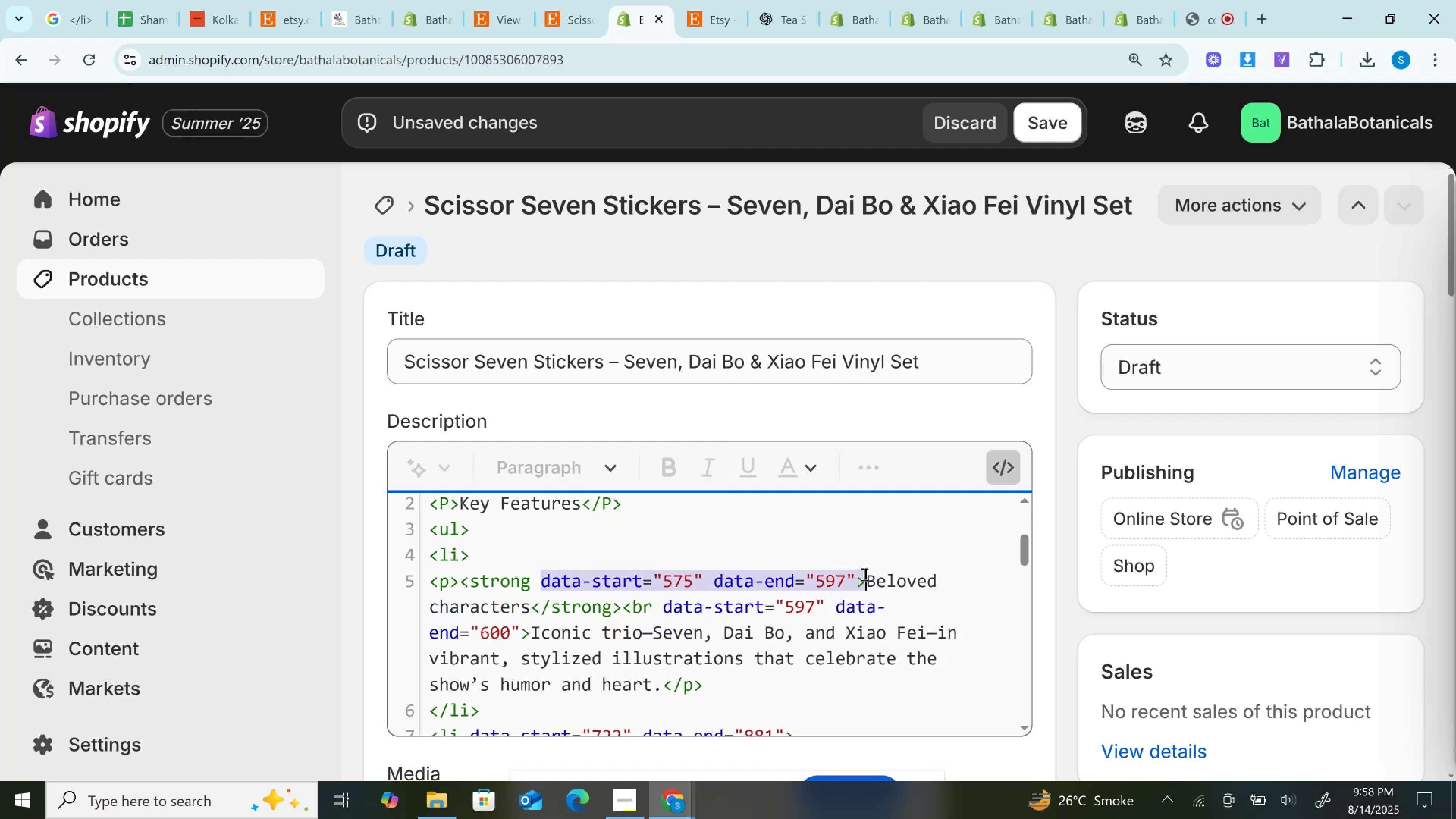 
wait(5.78)
 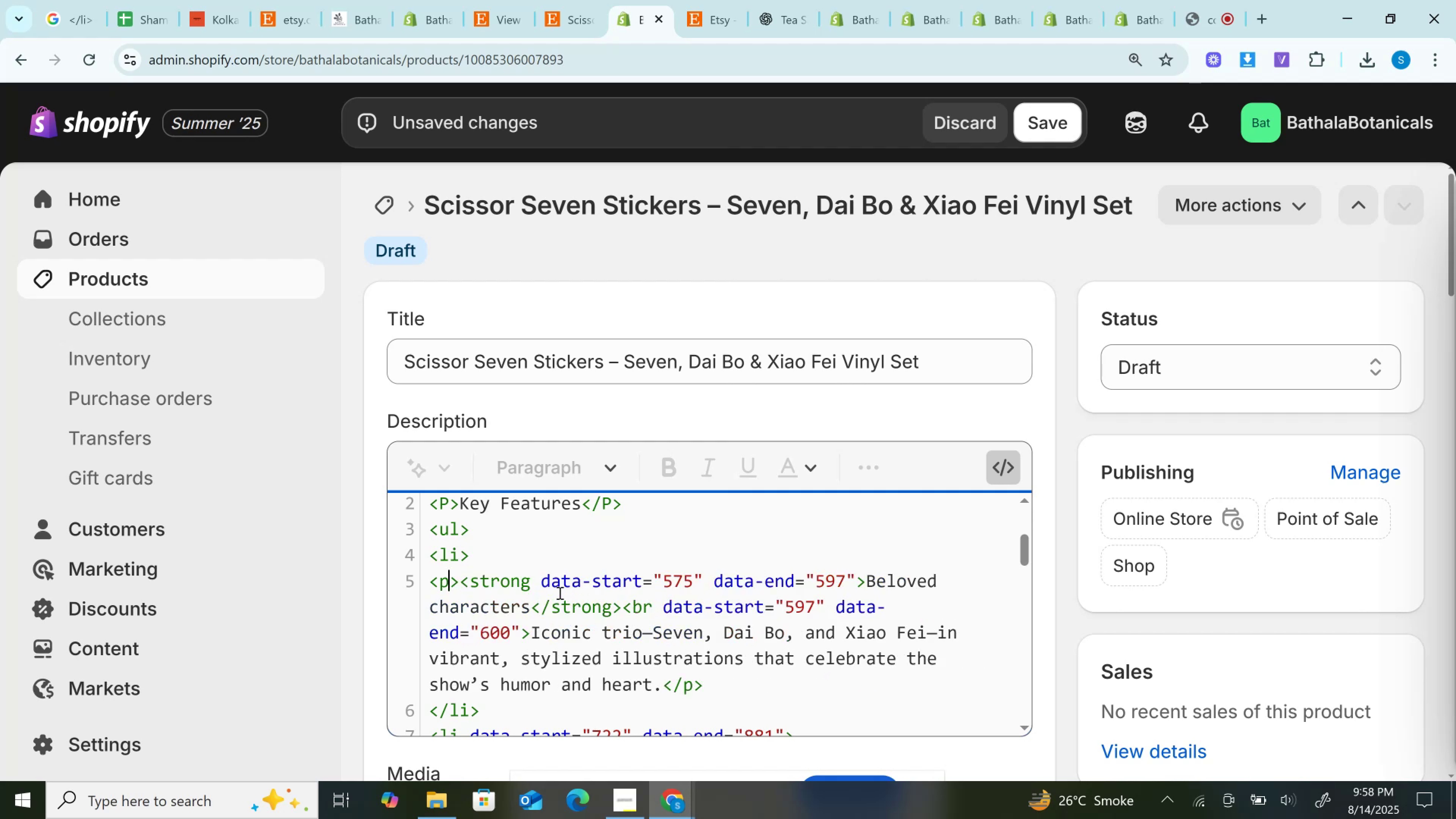 
key(Backspace)
 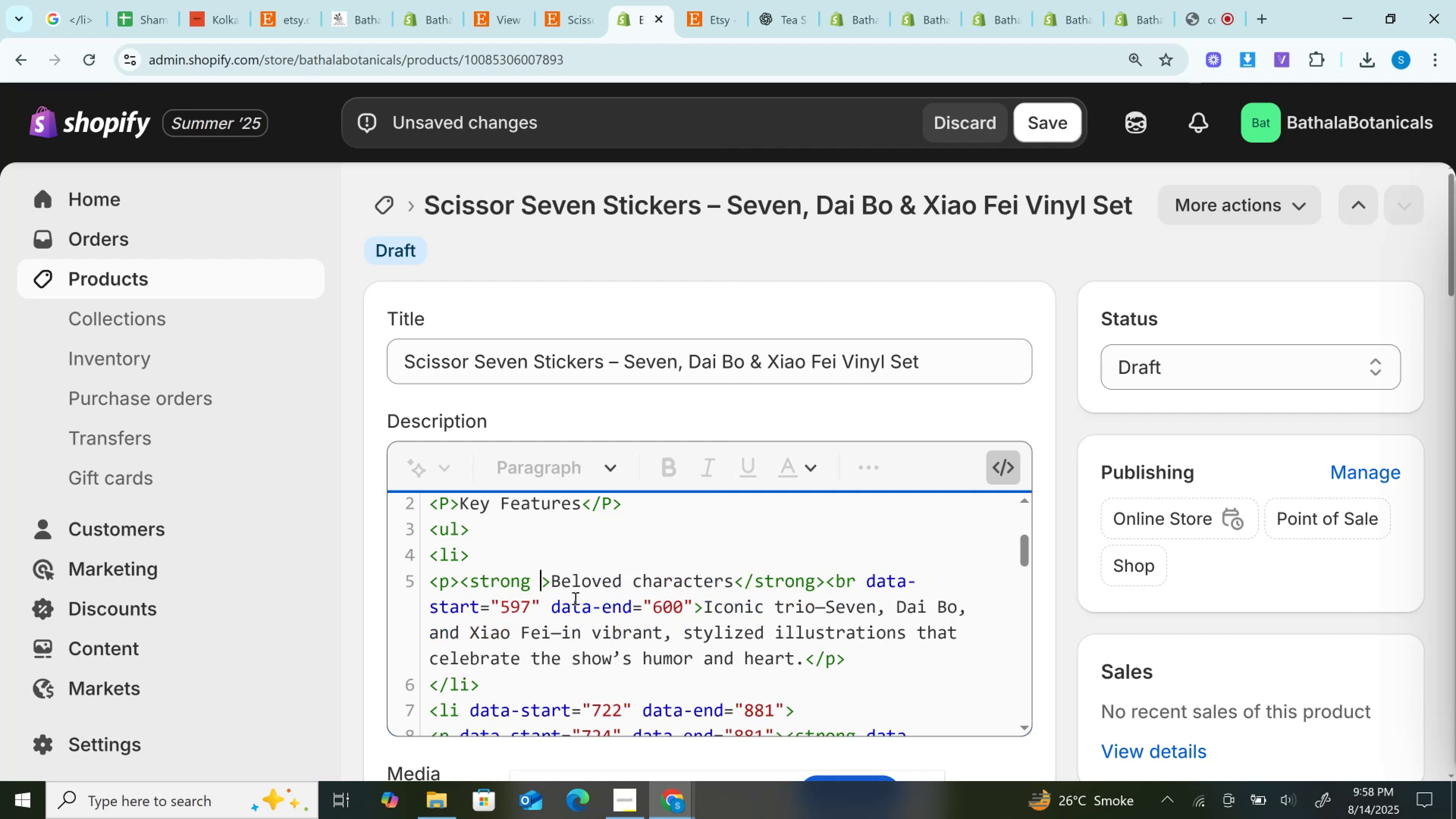 
key(Backspace)
 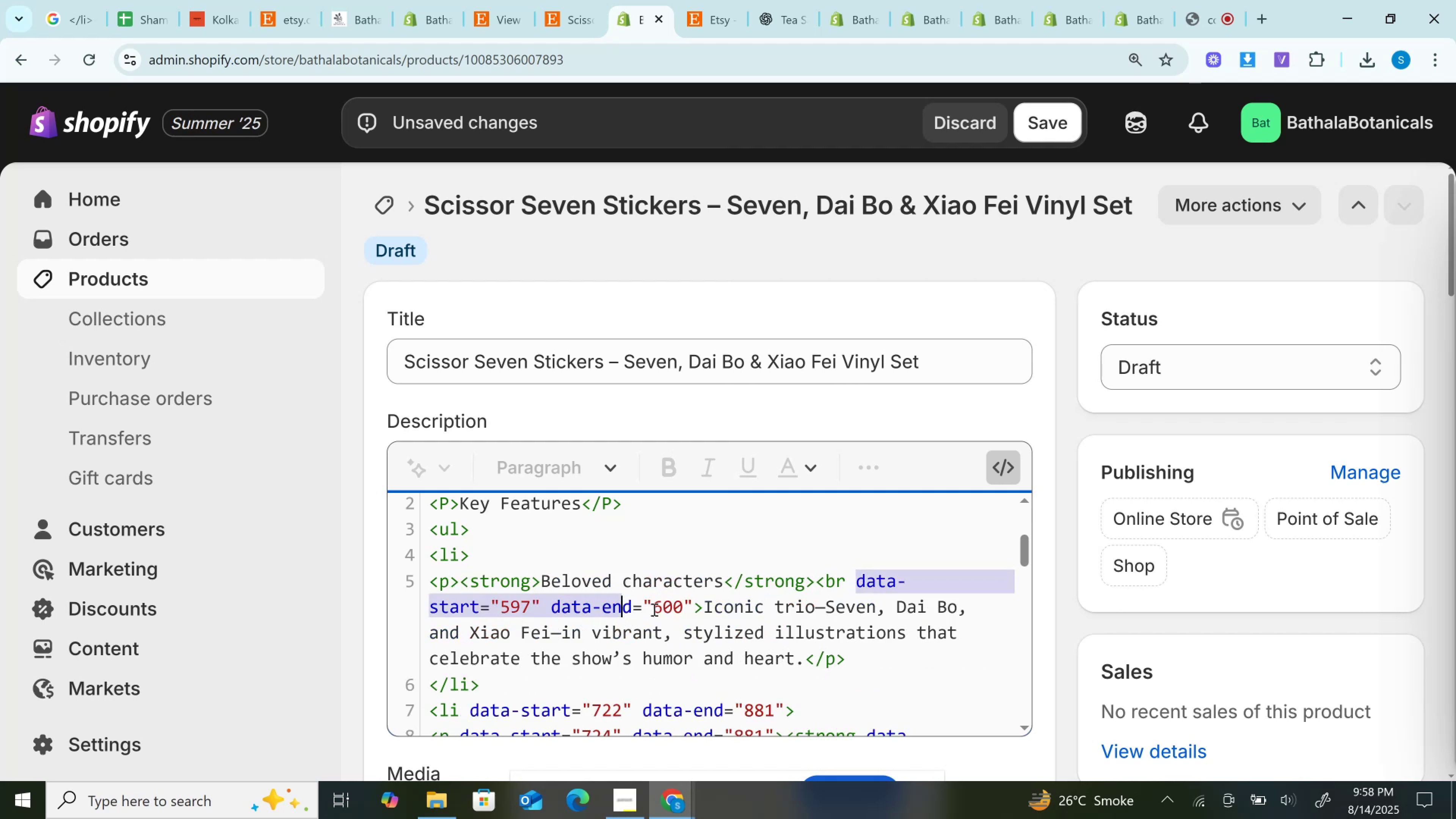 
key(Backspace)
 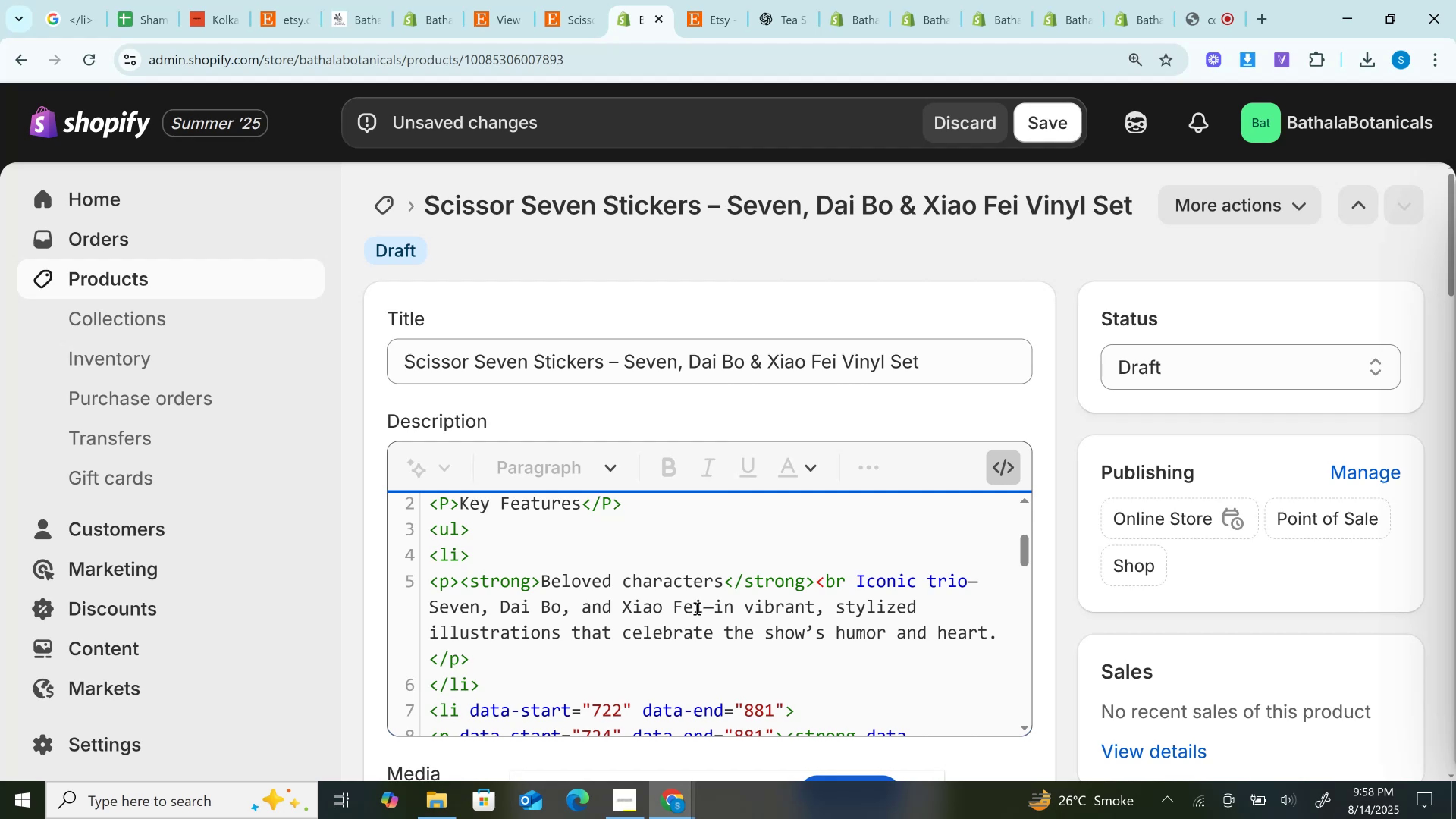 
key(Backspace)
 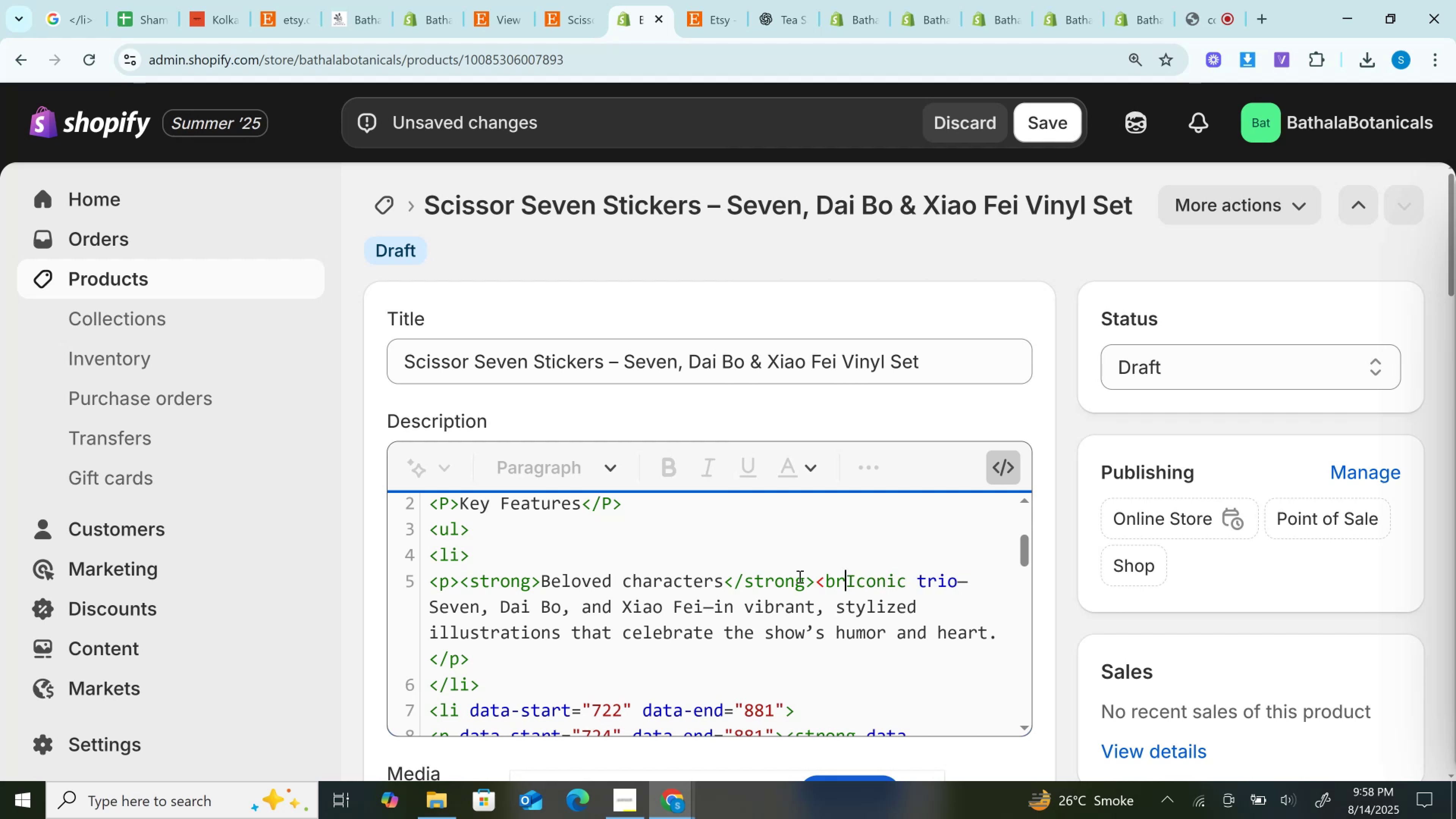 
key(Backspace)
 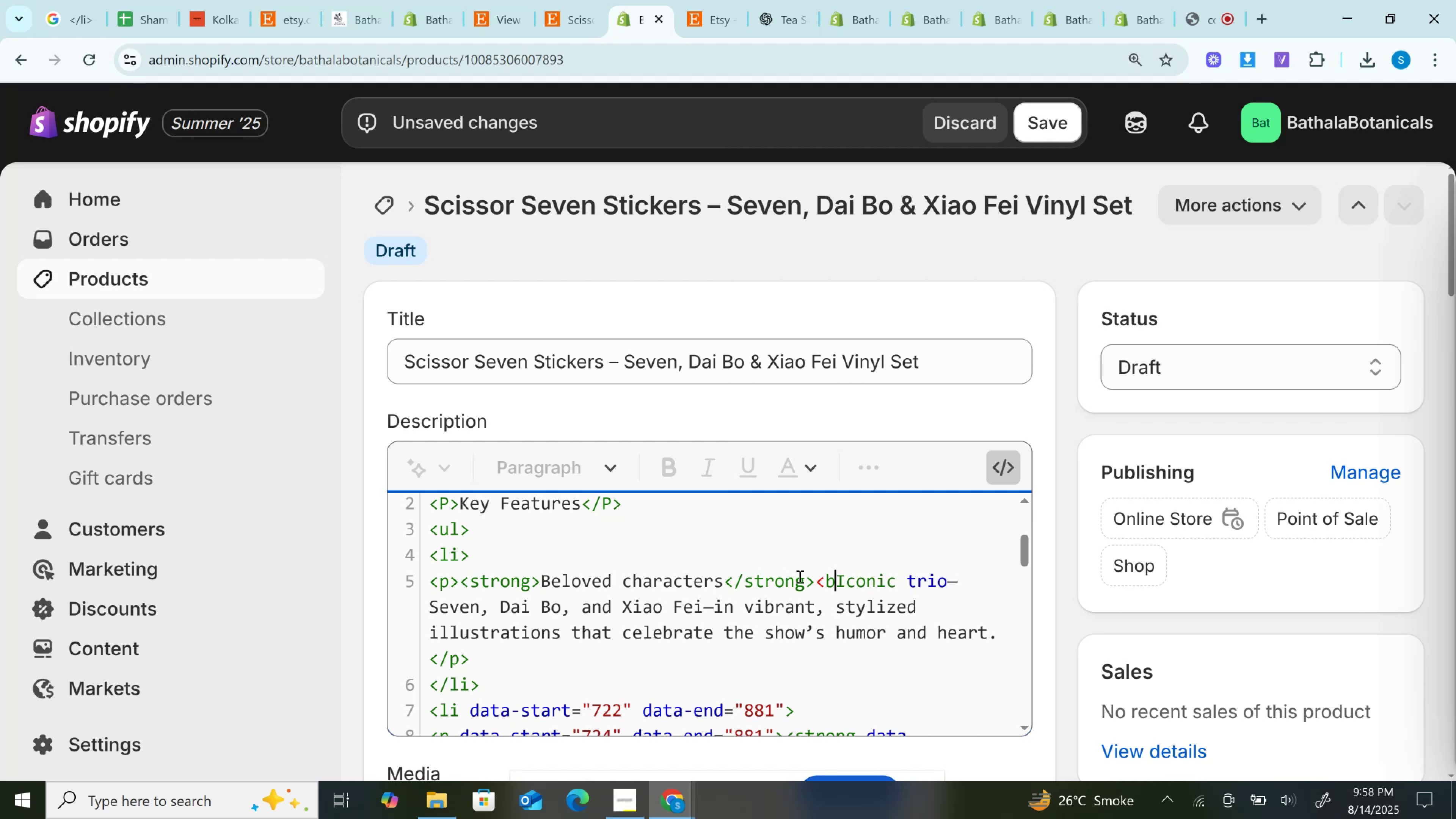 
key(Backspace)
 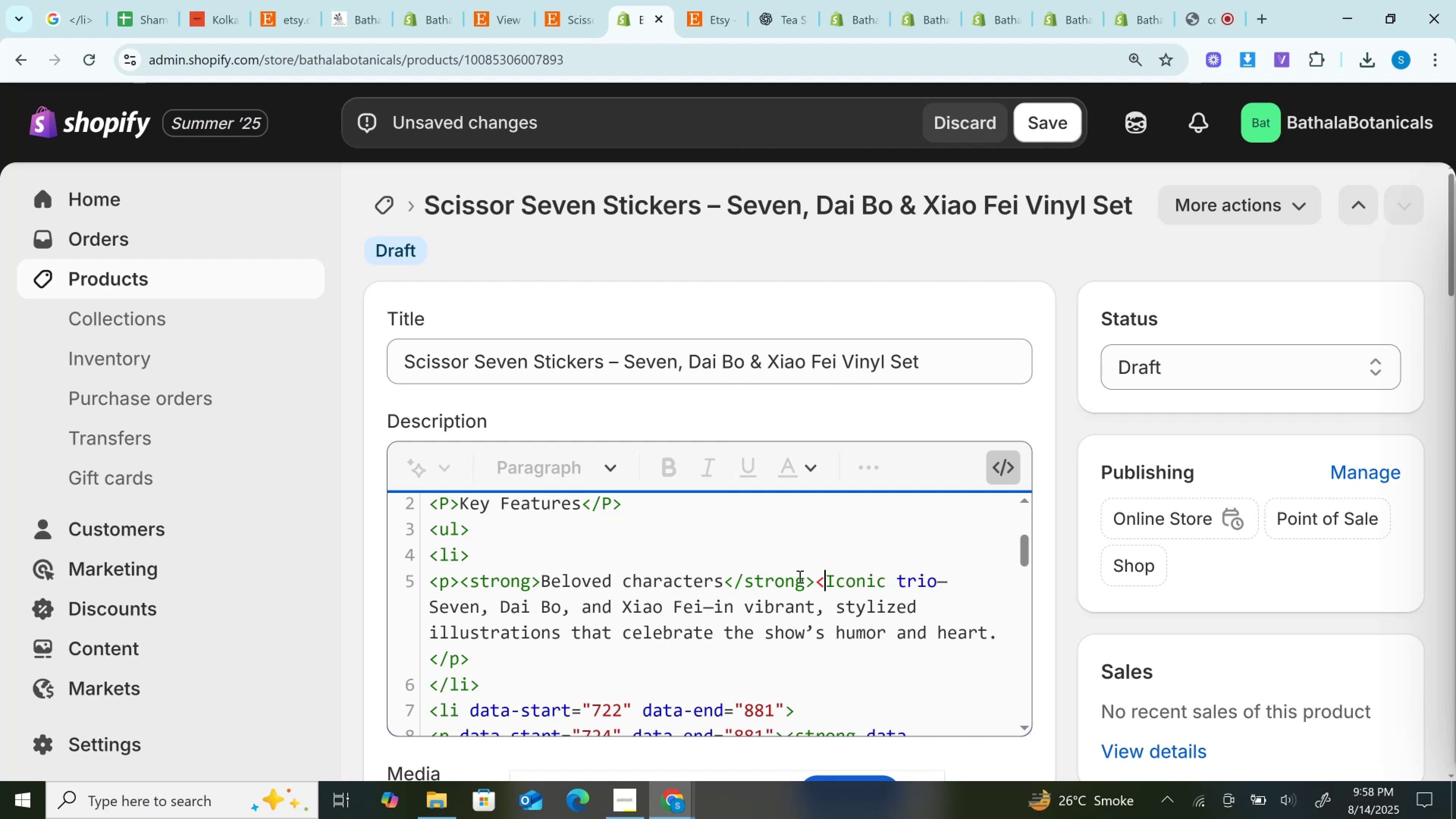 
key(Backspace)
 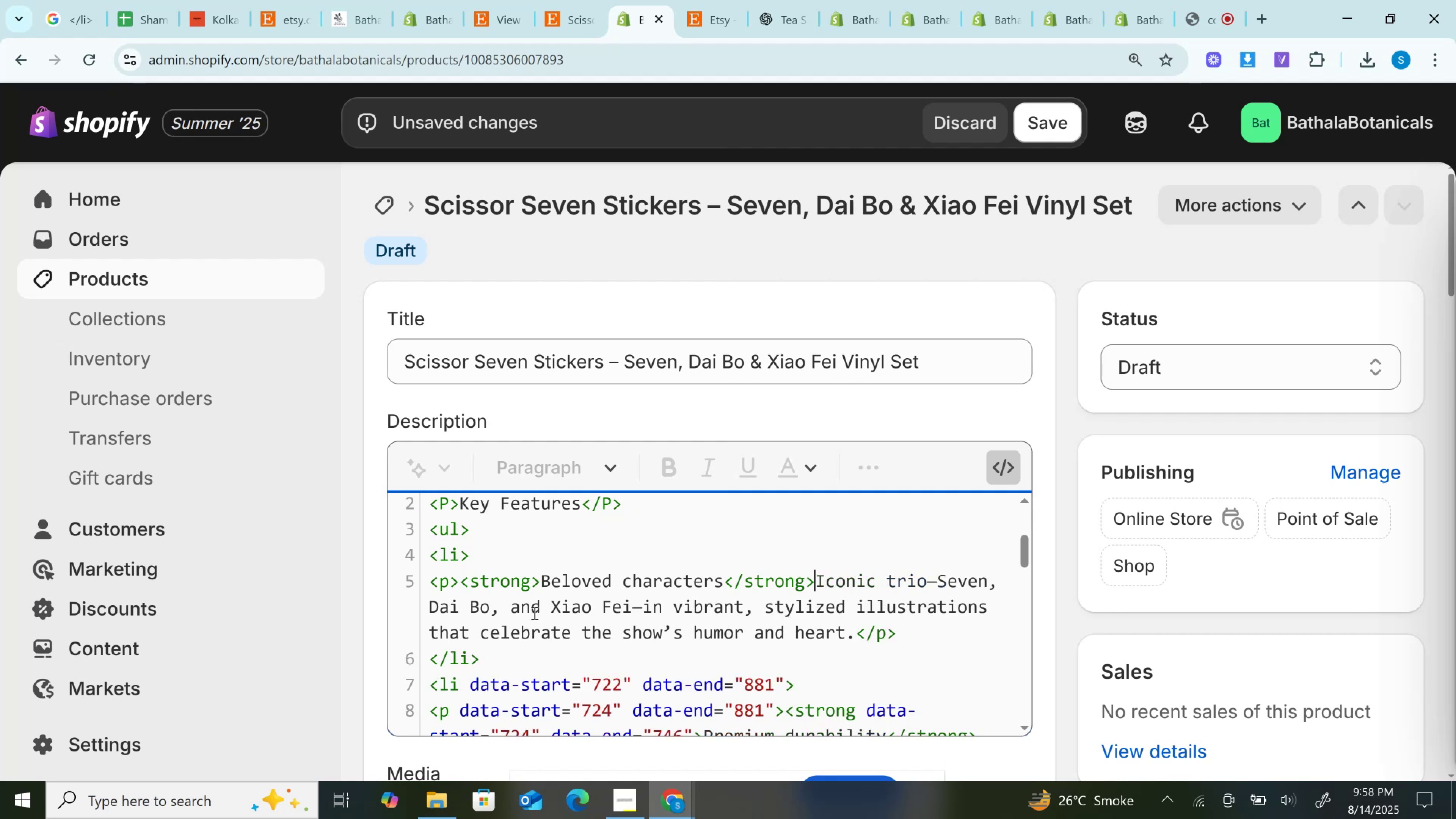 
scroll: coordinate [570, 634], scroll_direction: down, amount: 1.0
 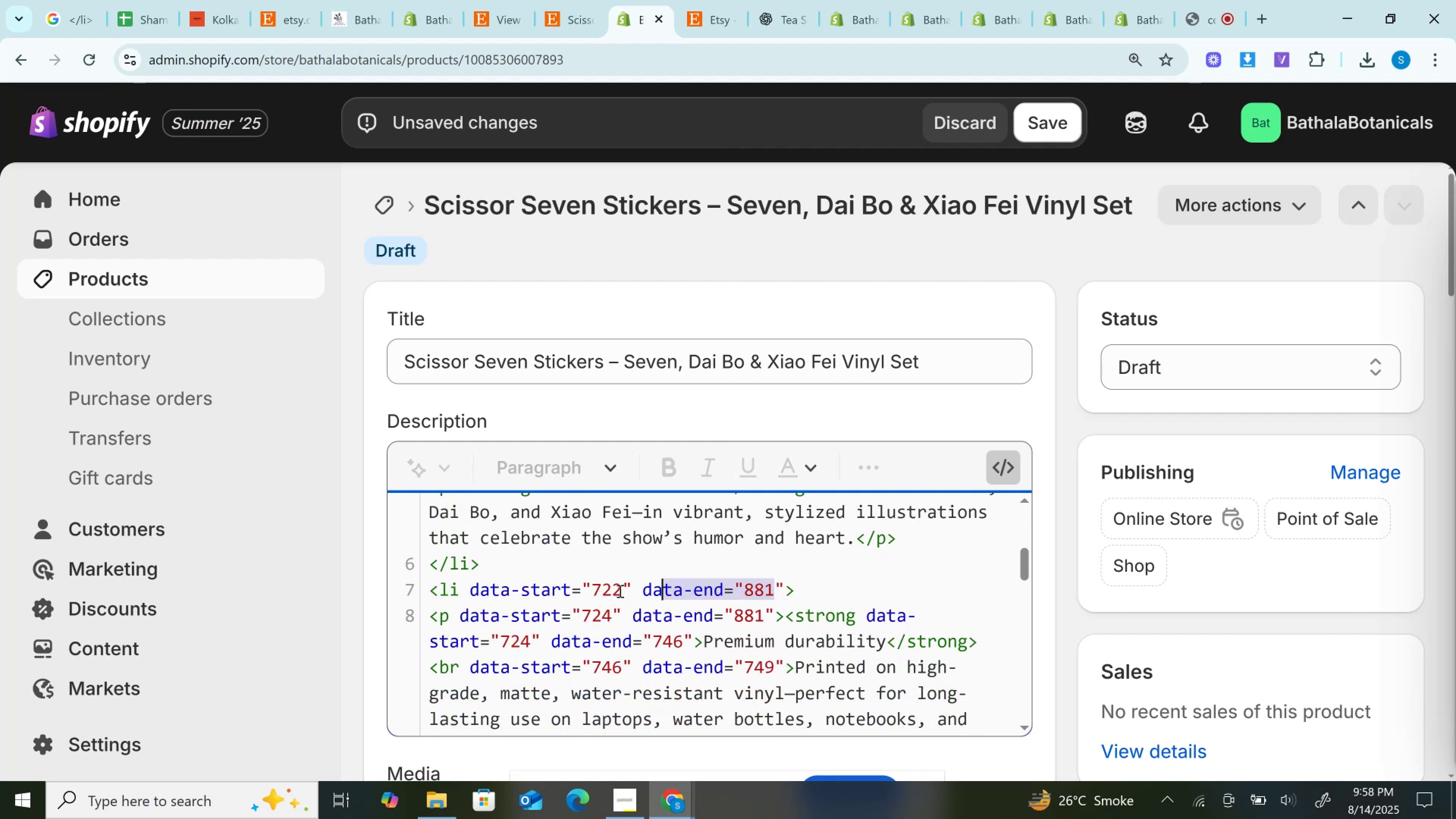 
wait(6.17)
 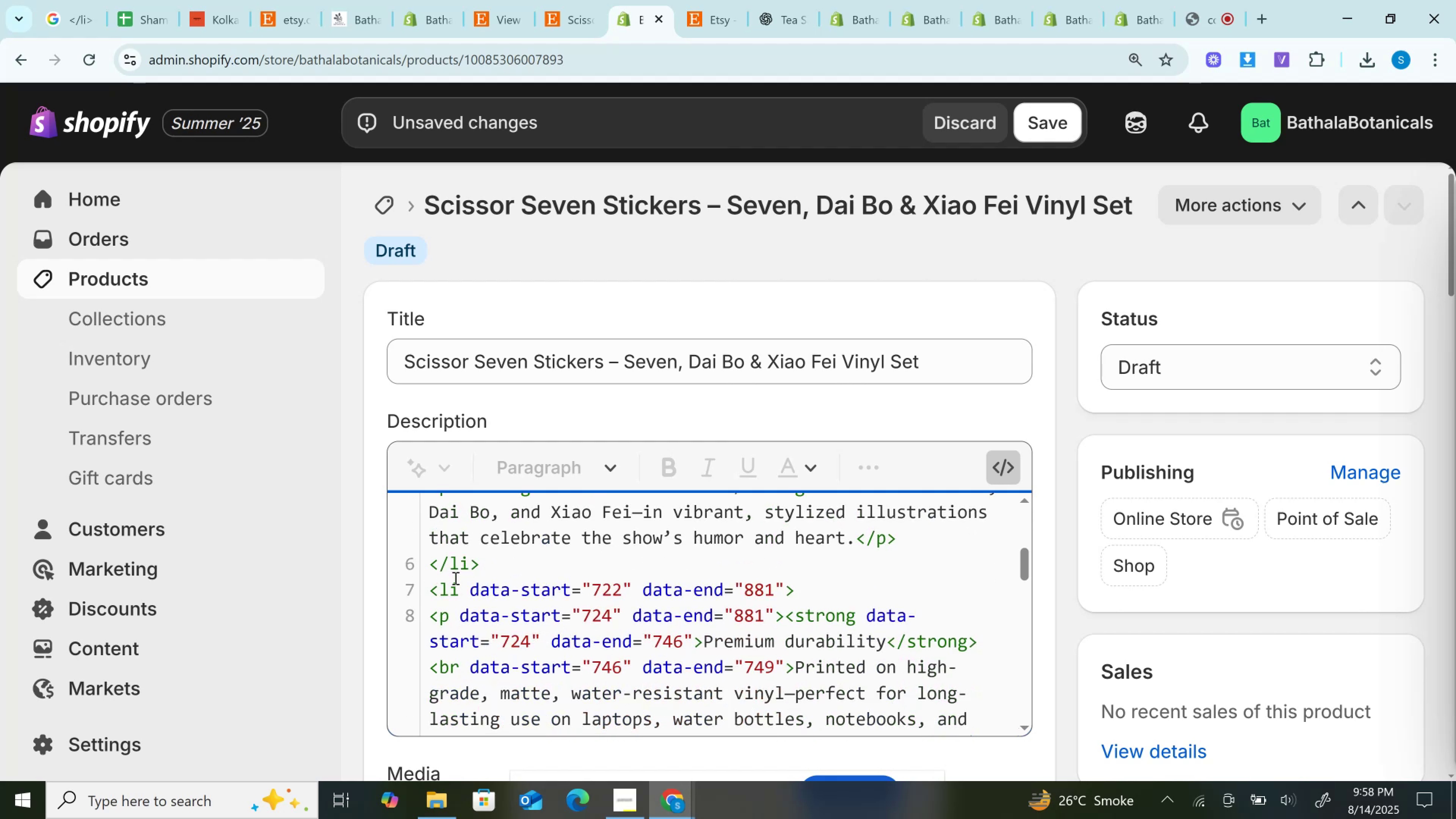 
key(Backspace)
 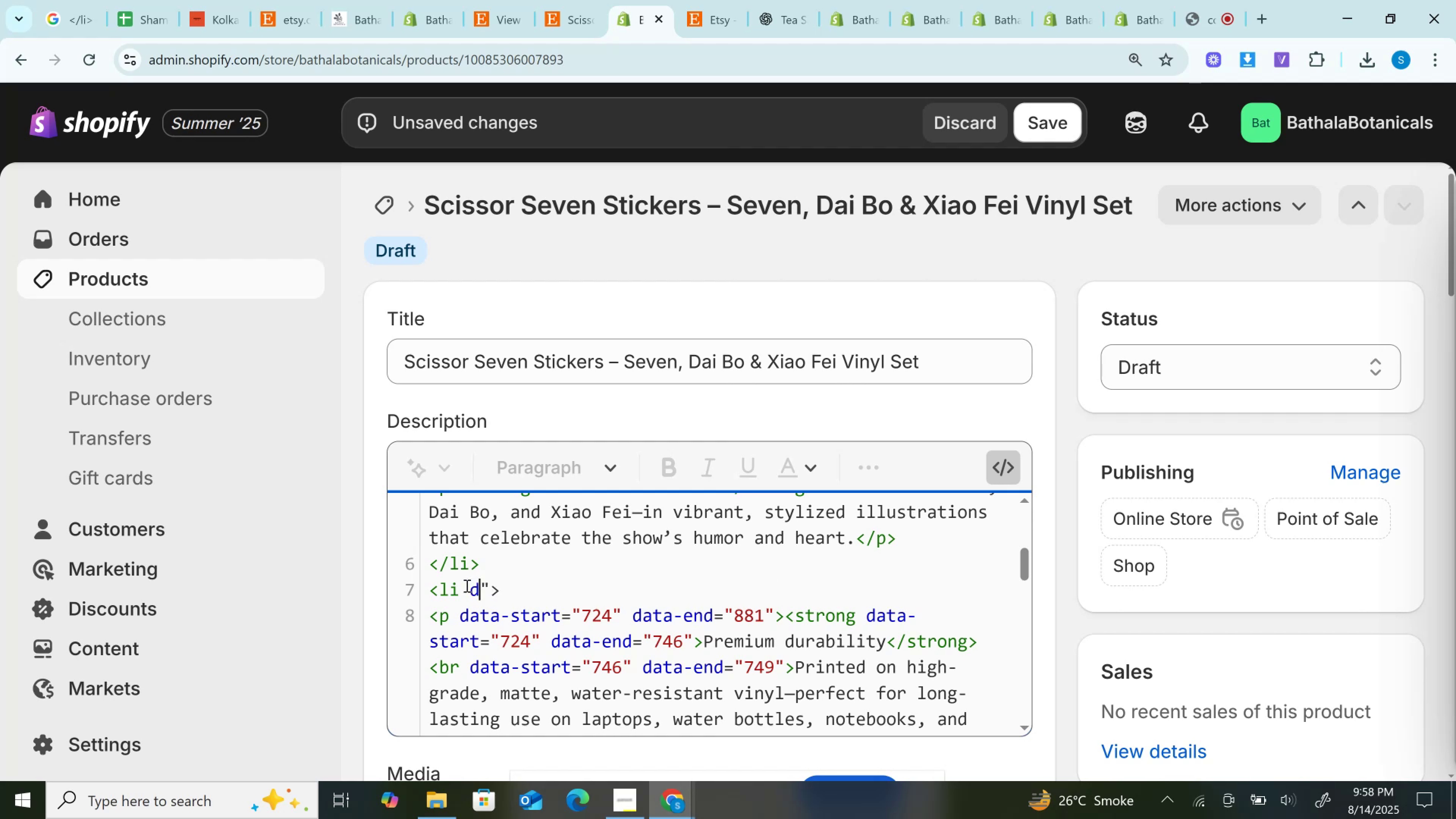 
key(Backspace)
 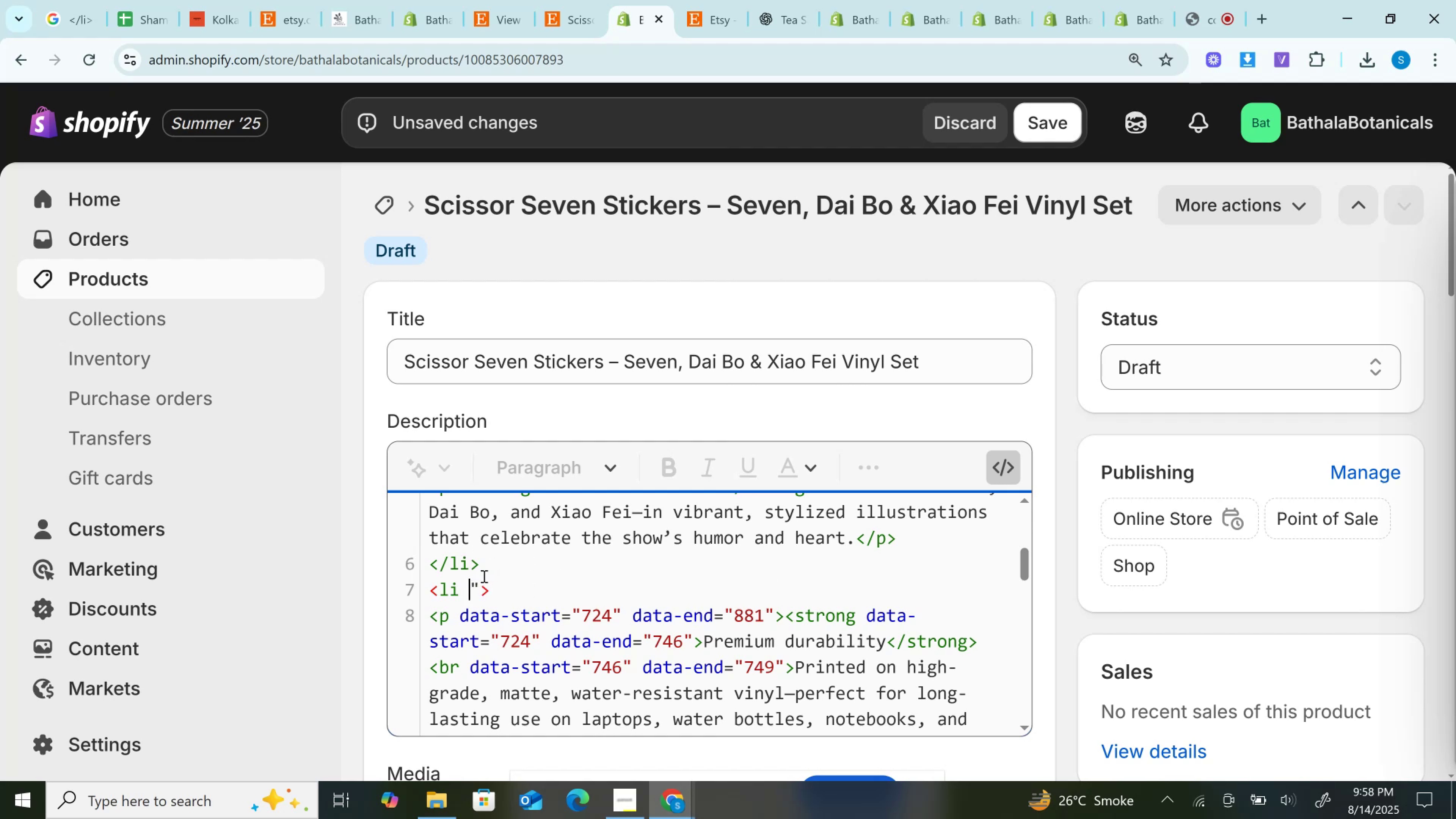 
left_click([483, 577])
 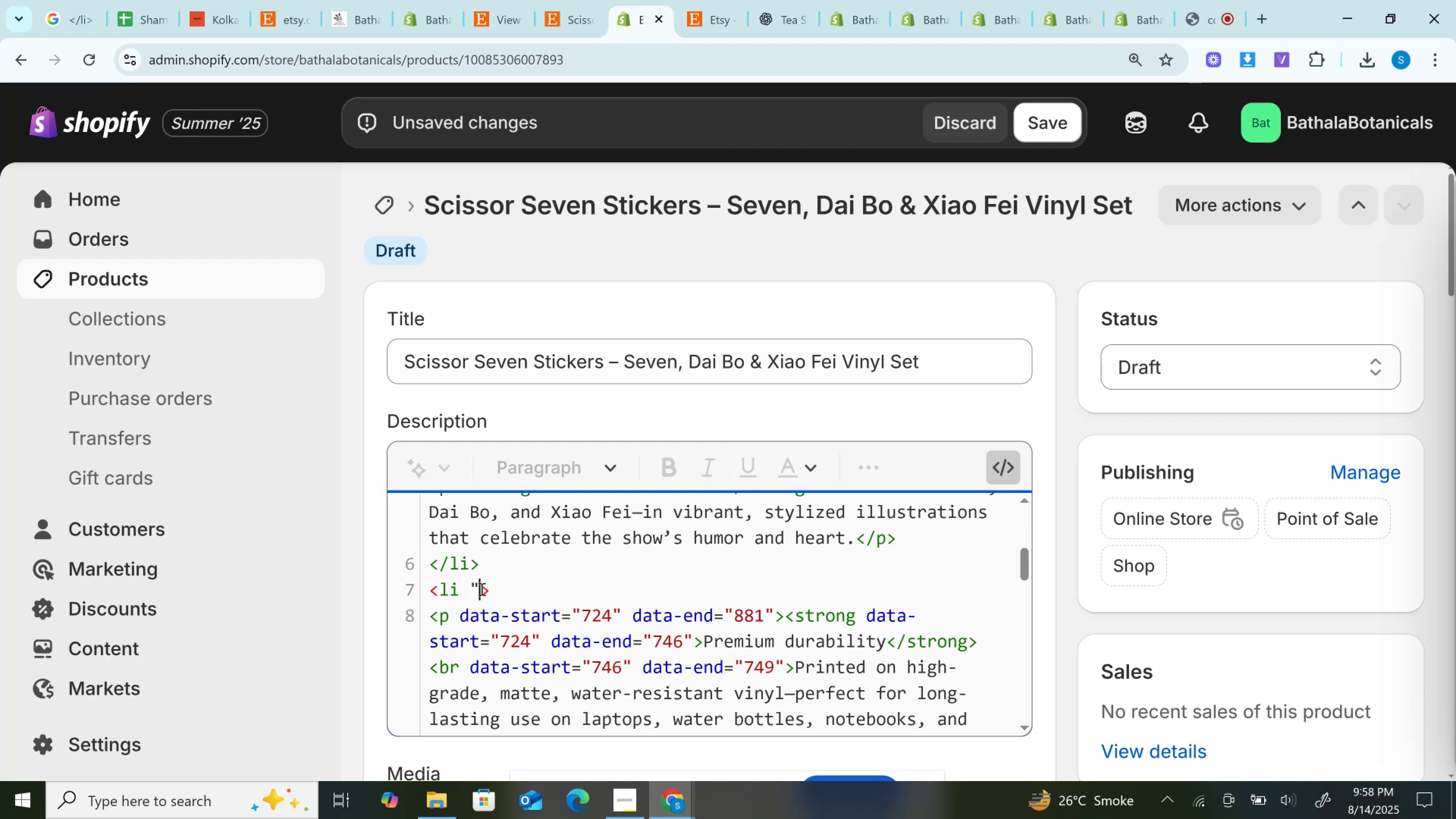 
left_click([481, 589])
 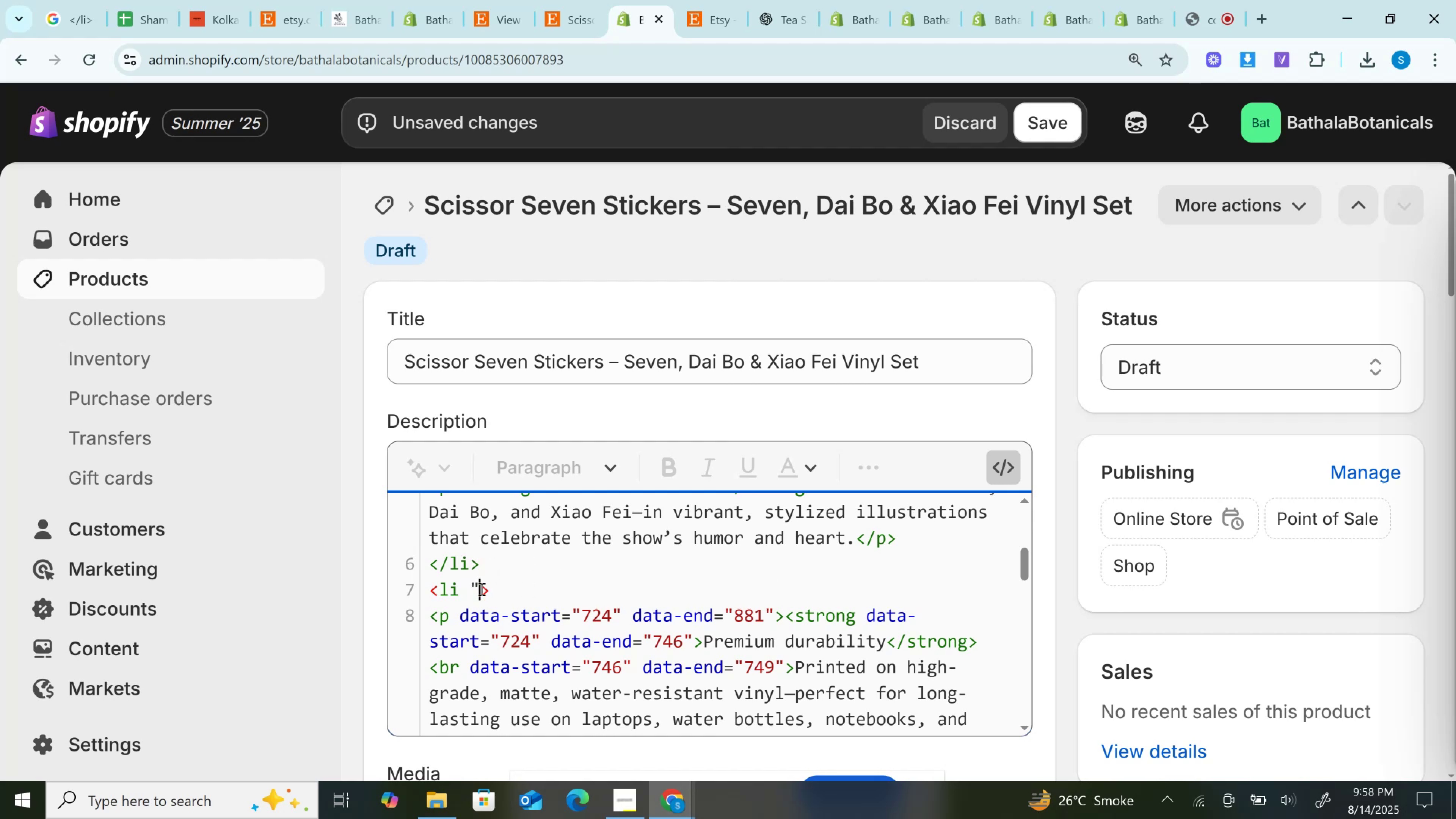 
key(Backspace)
 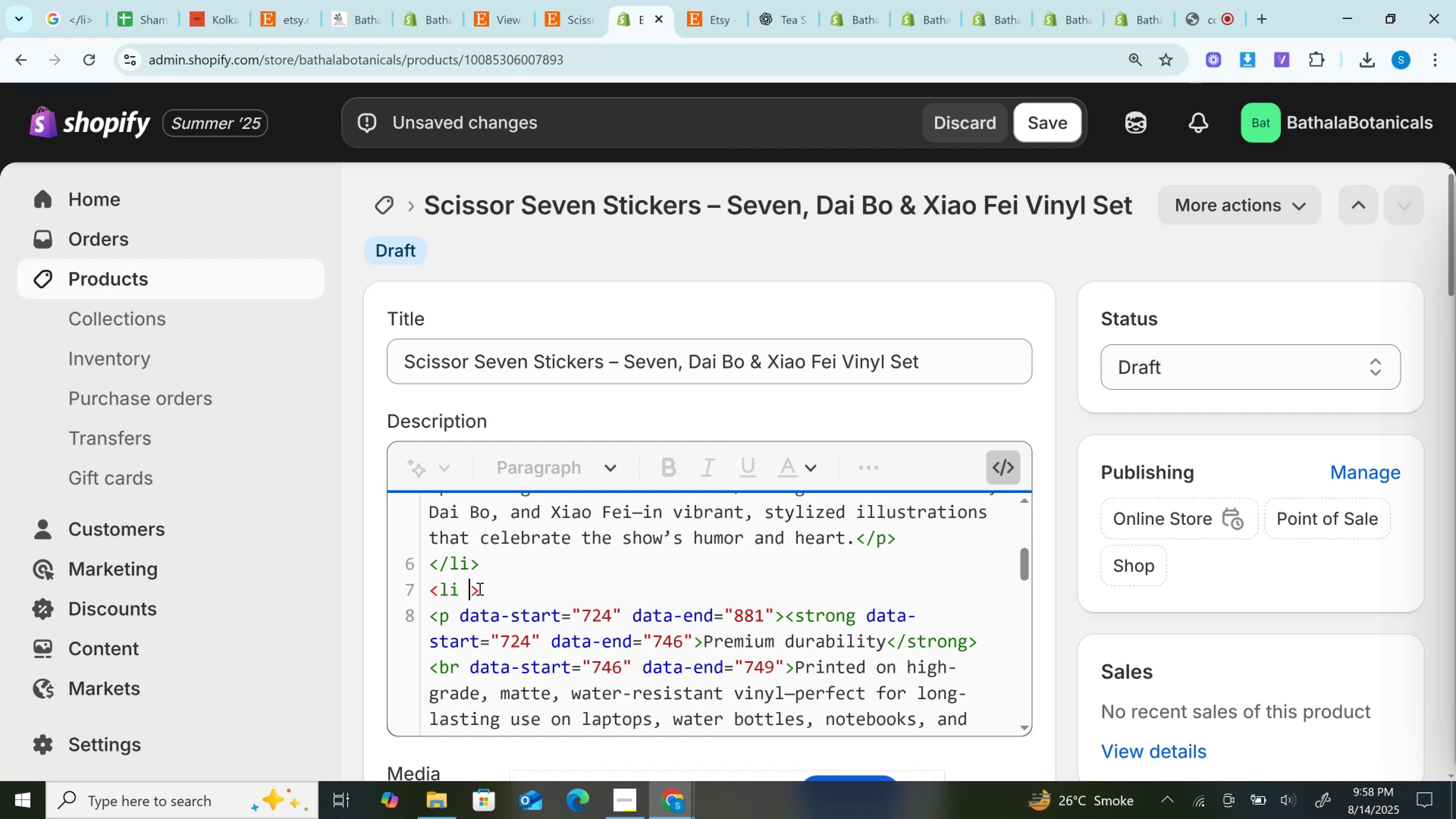 
key(Backspace)
 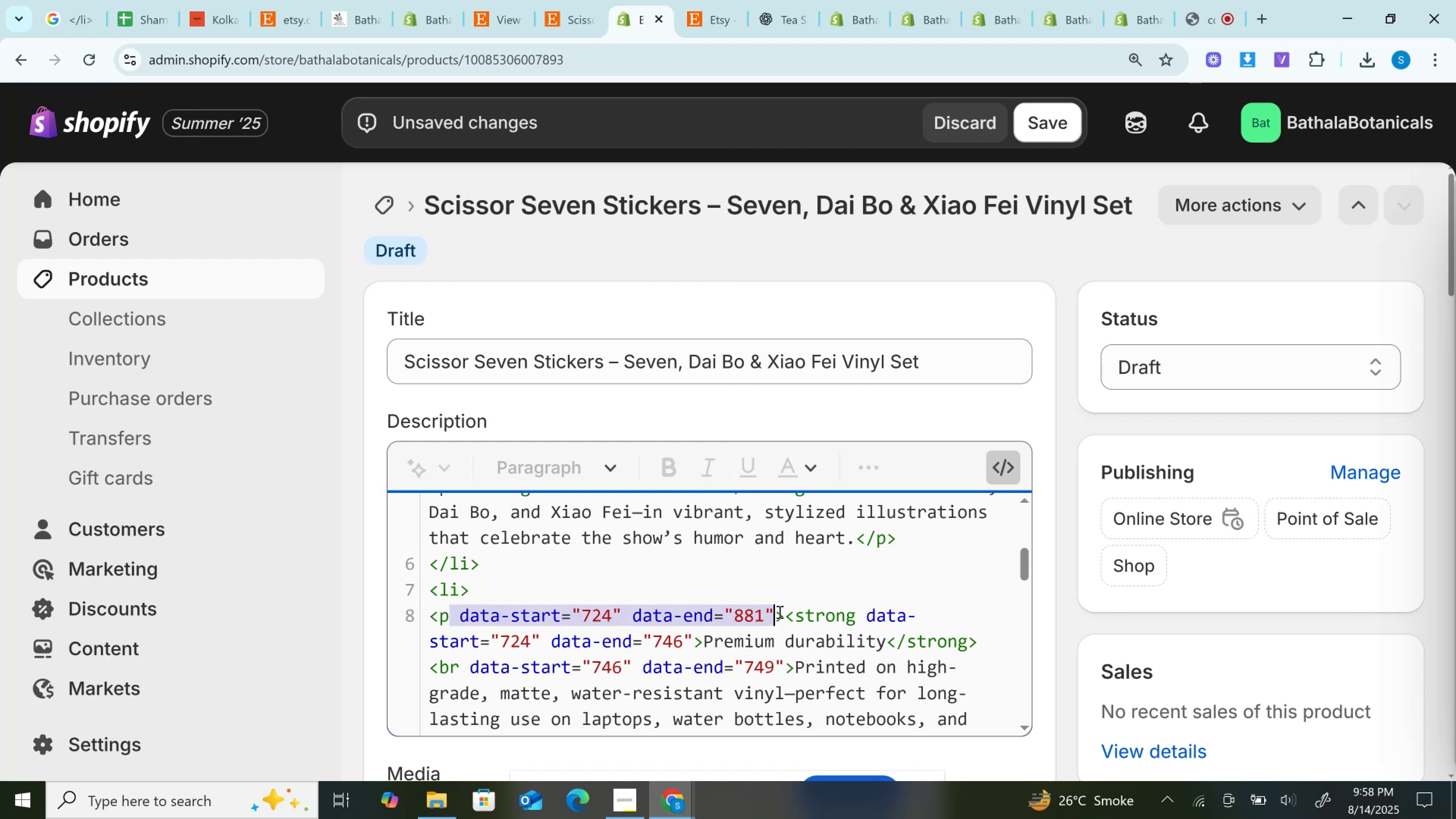 
key(Backspace)
 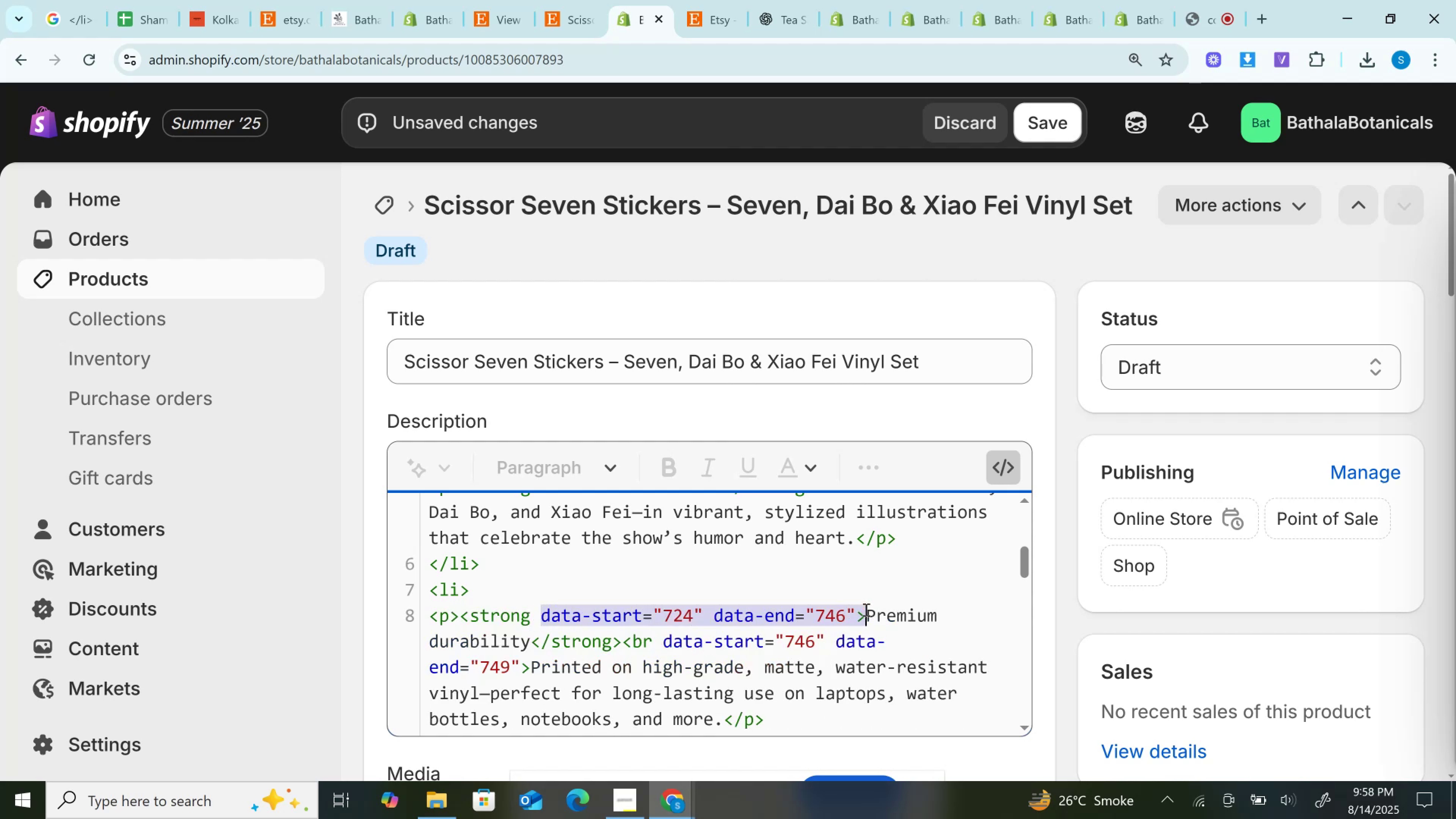 
key(Backspace)
 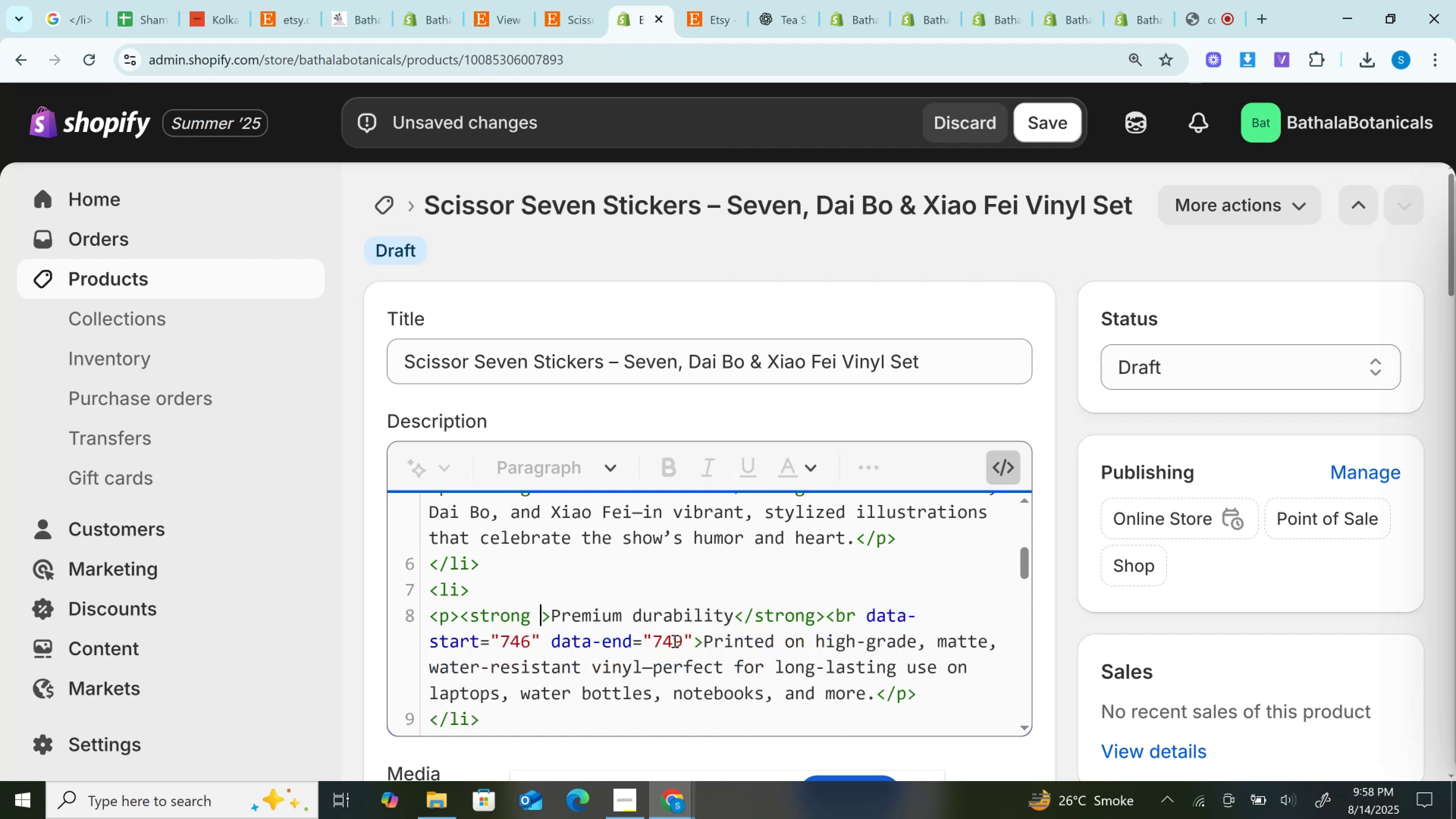 
key(Backspace)
 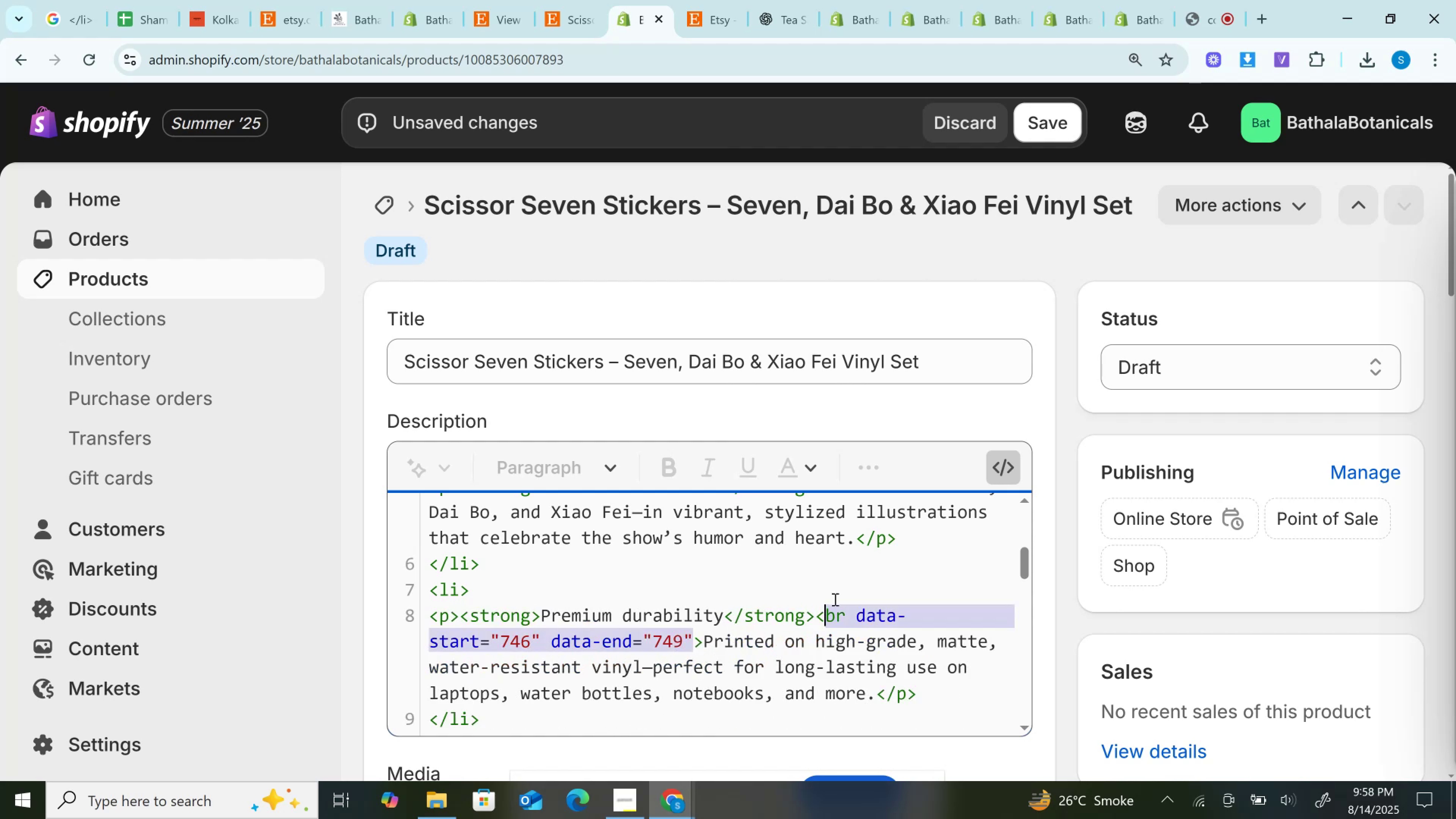 
key(Backspace)
 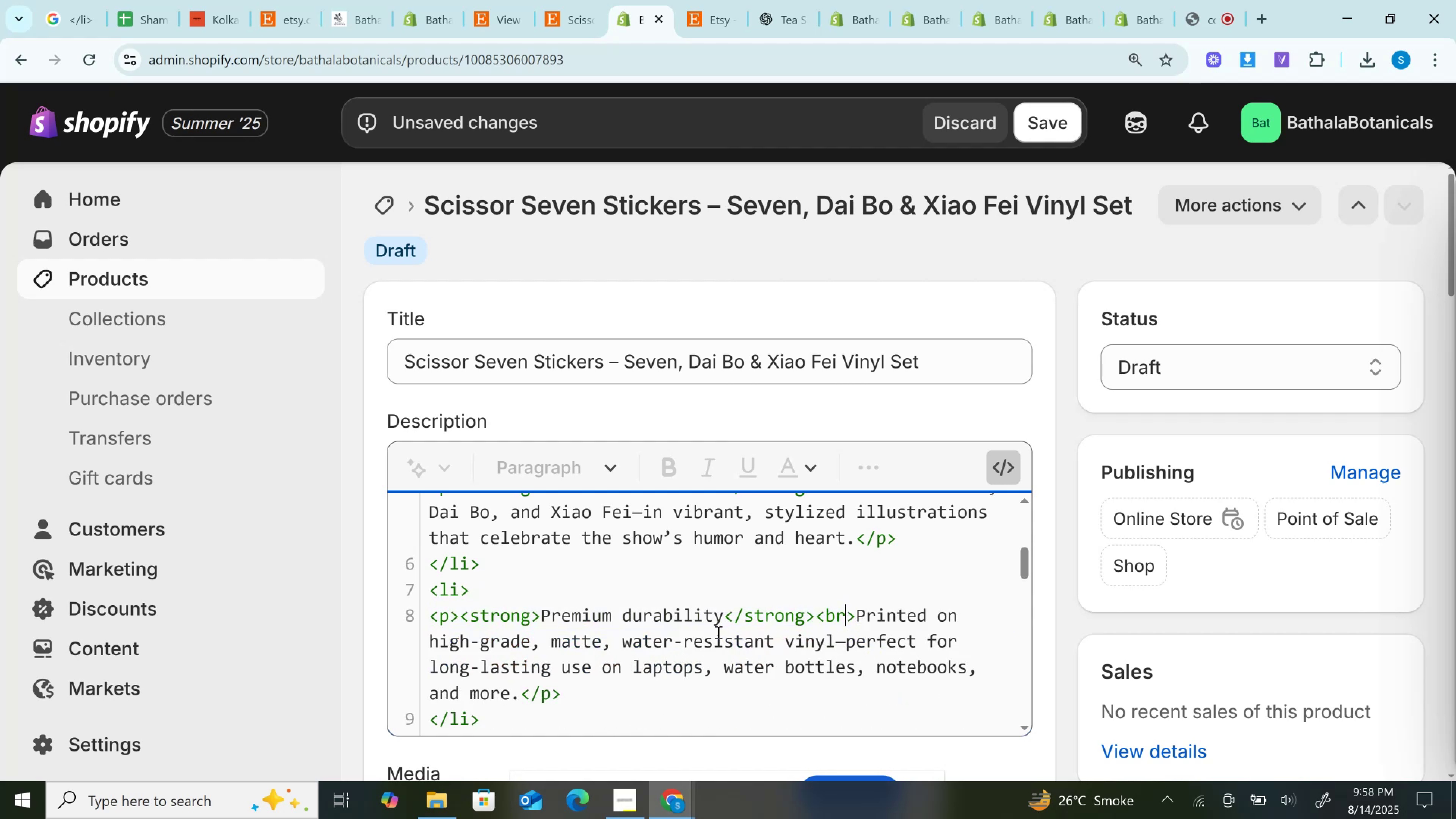 
scroll: coordinate [717, 632], scroll_direction: down, amount: 2.0
 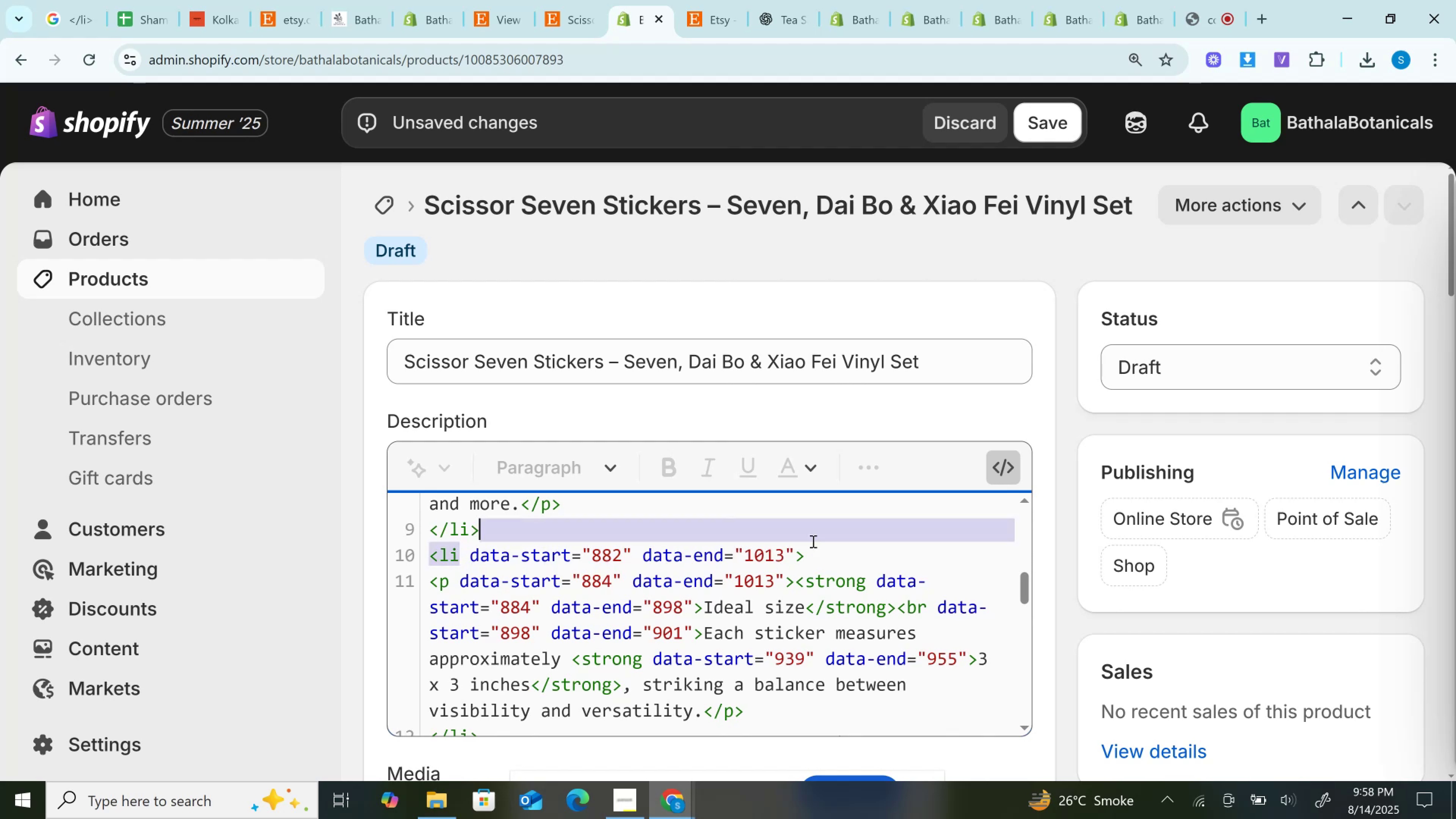 
key(Backspace)
 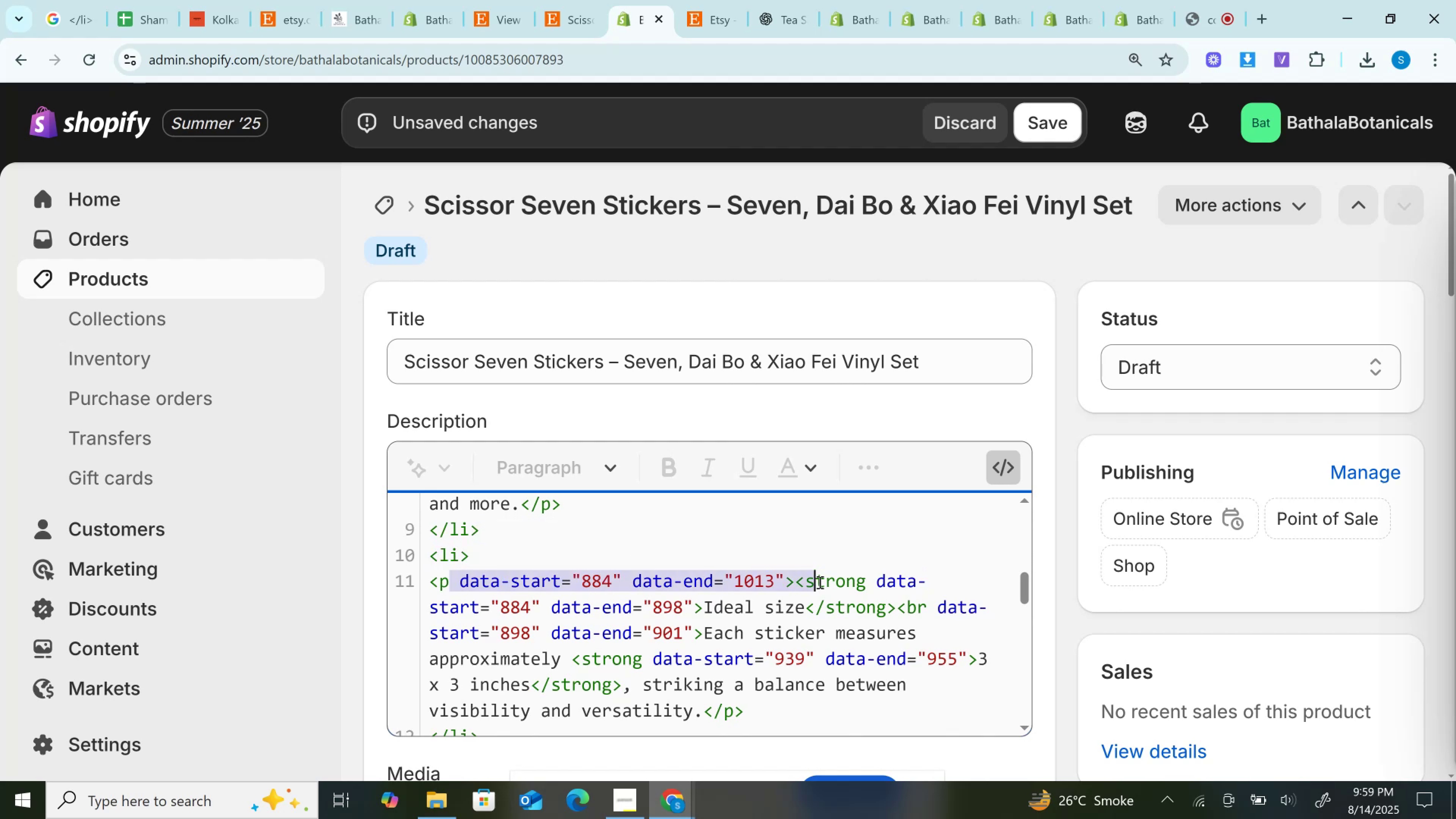 
key(Backspace)
 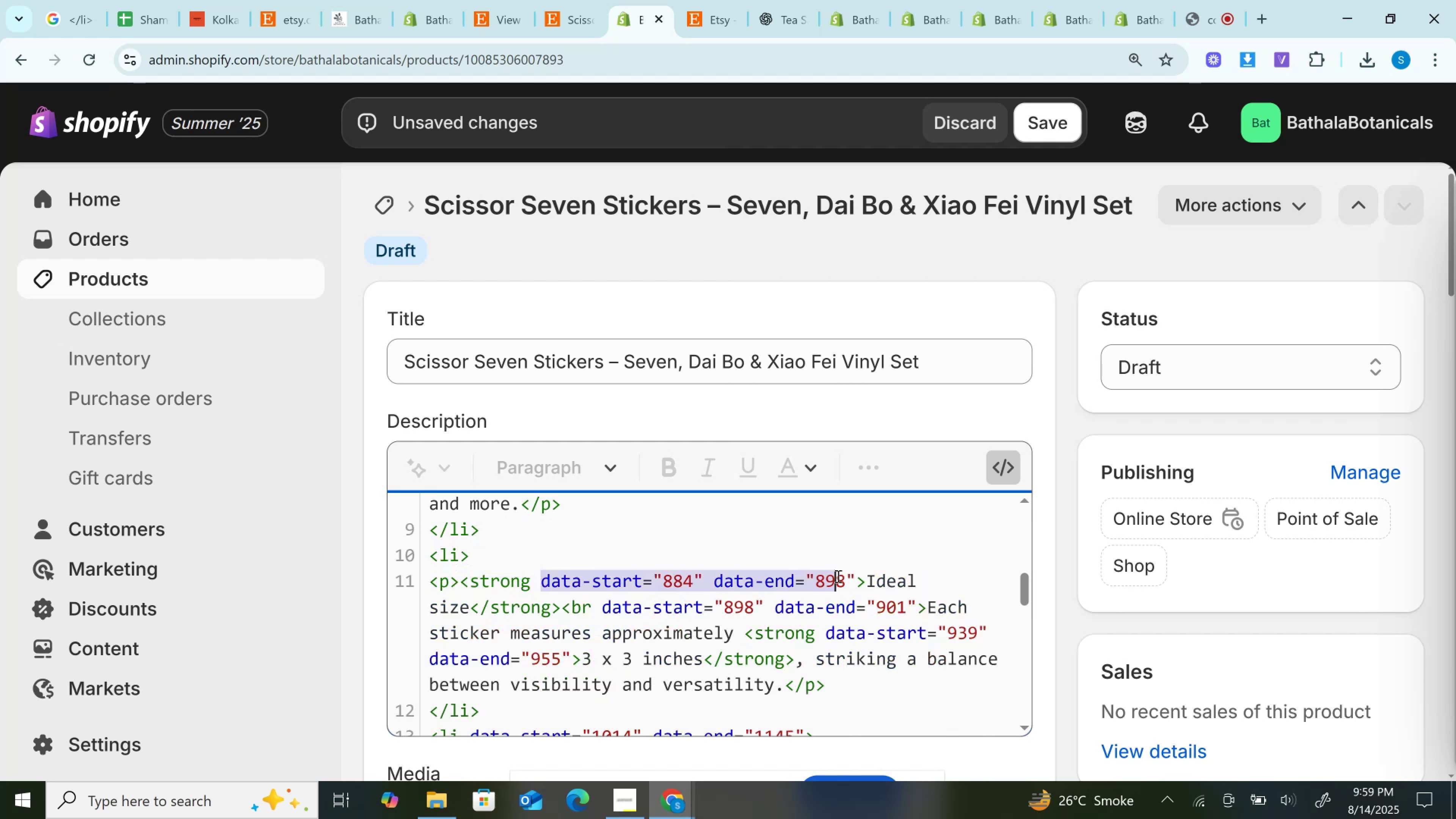 
key(Backspace)
 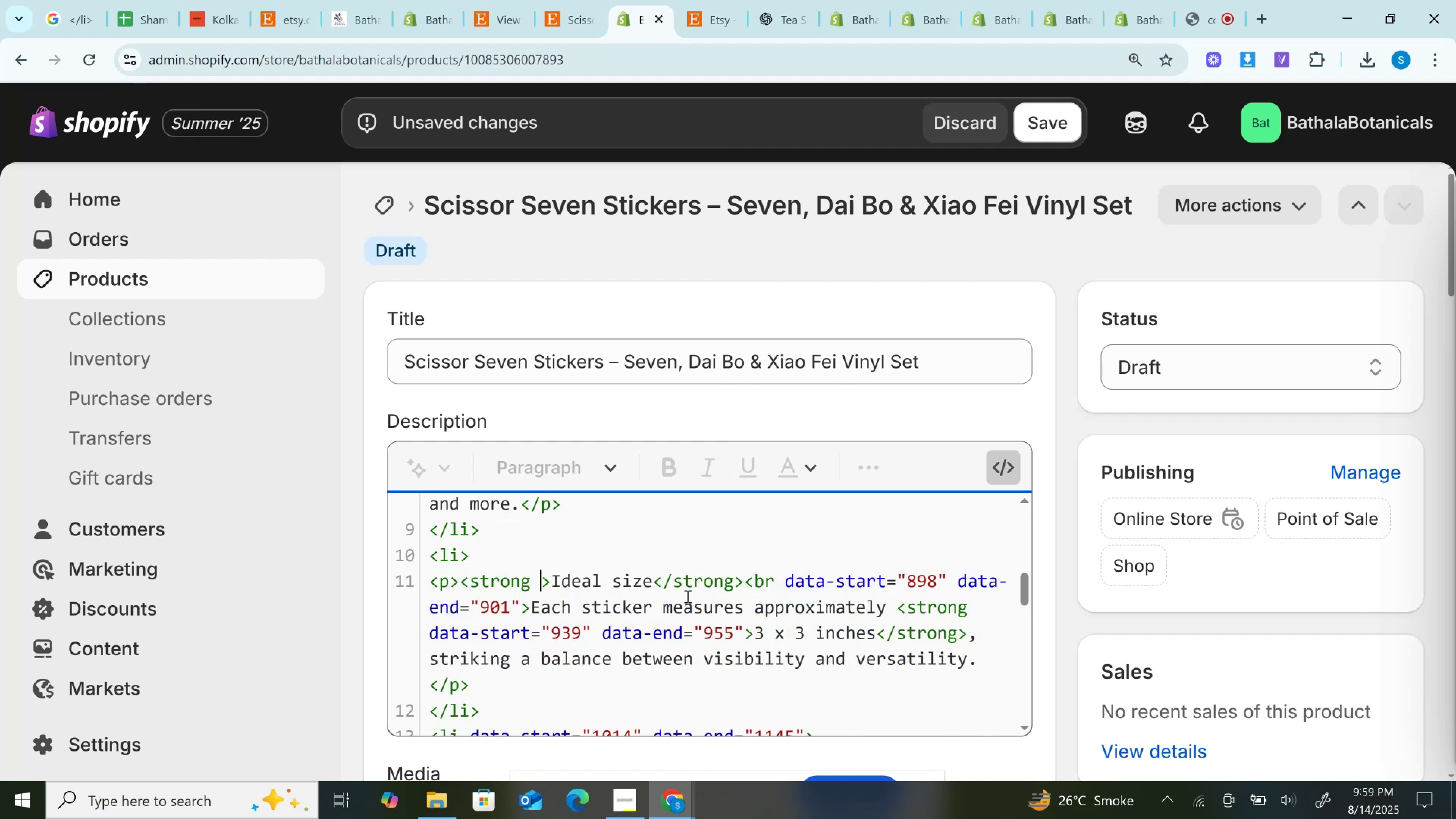 
key(Backspace)
 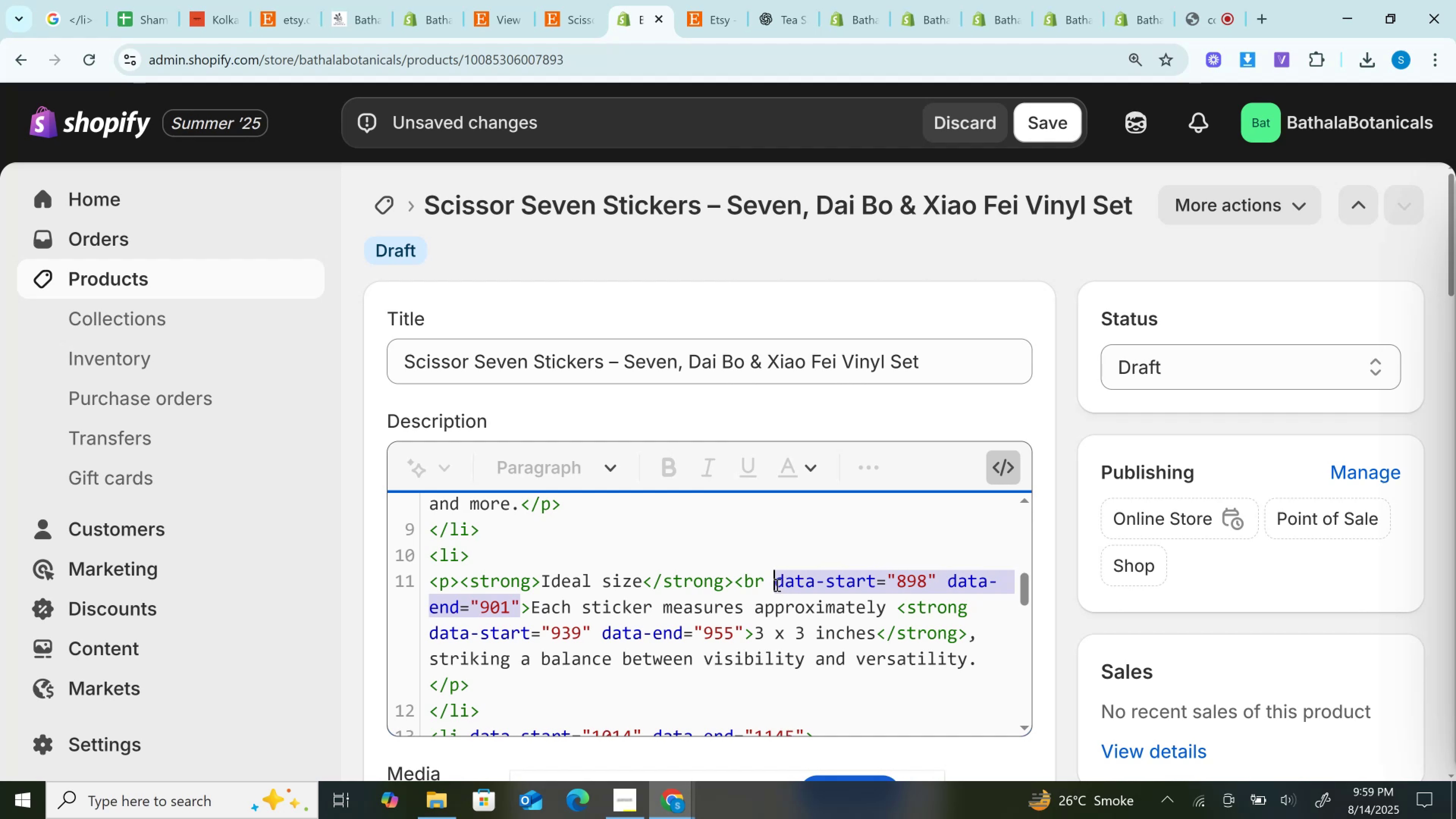 
key(Backspace)
 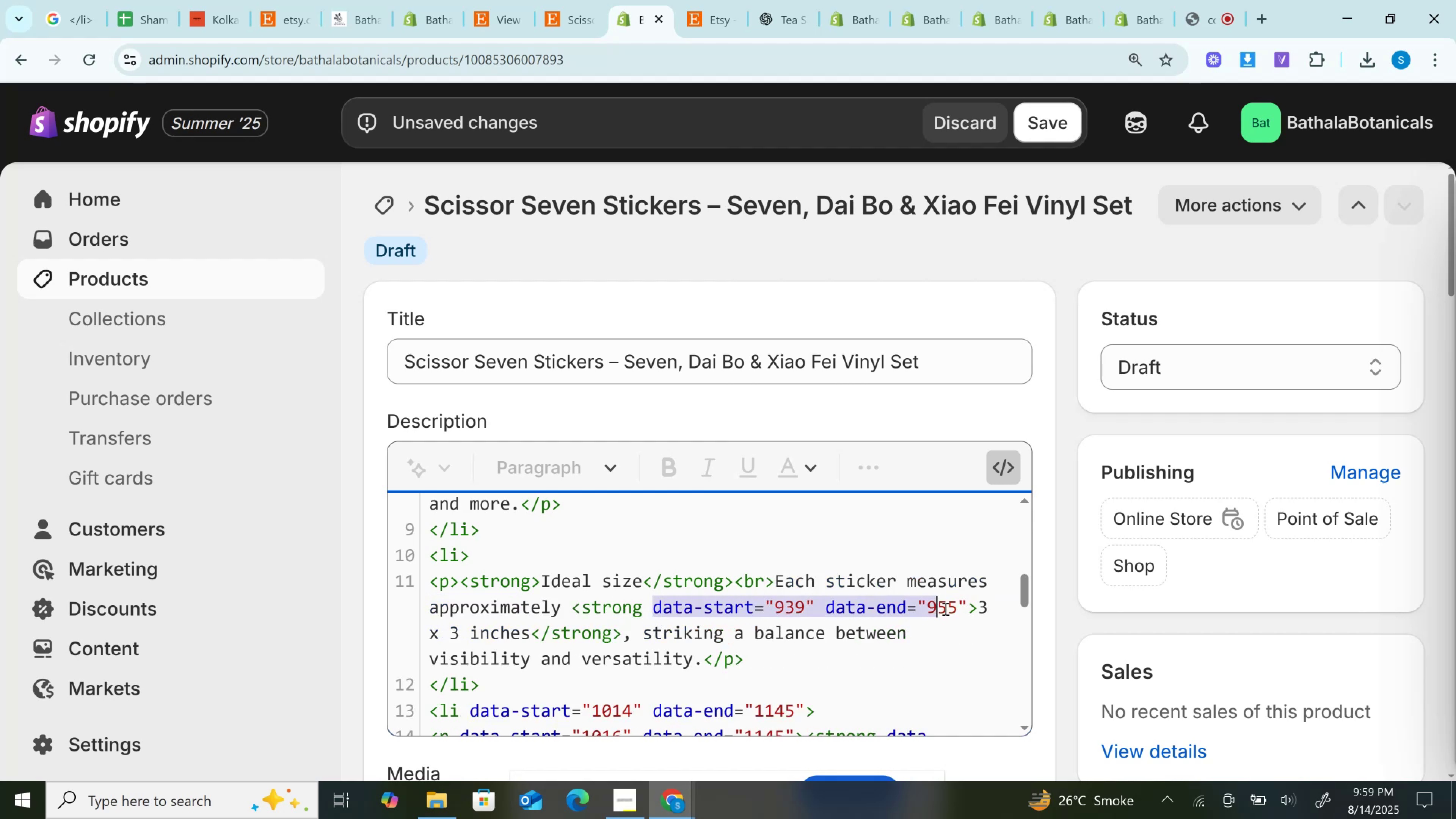 
key(Backspace)
 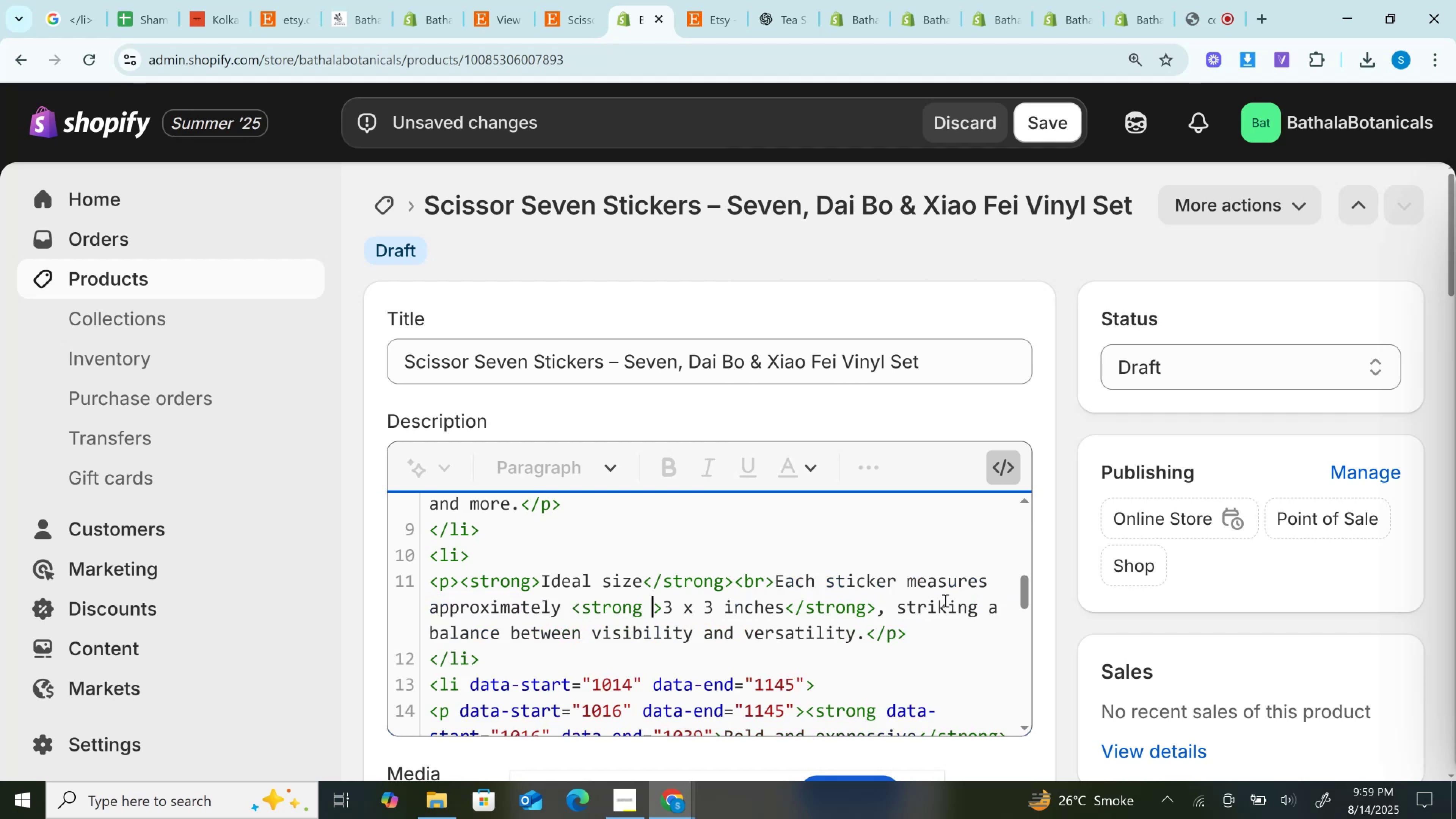 
key(Backspace)
 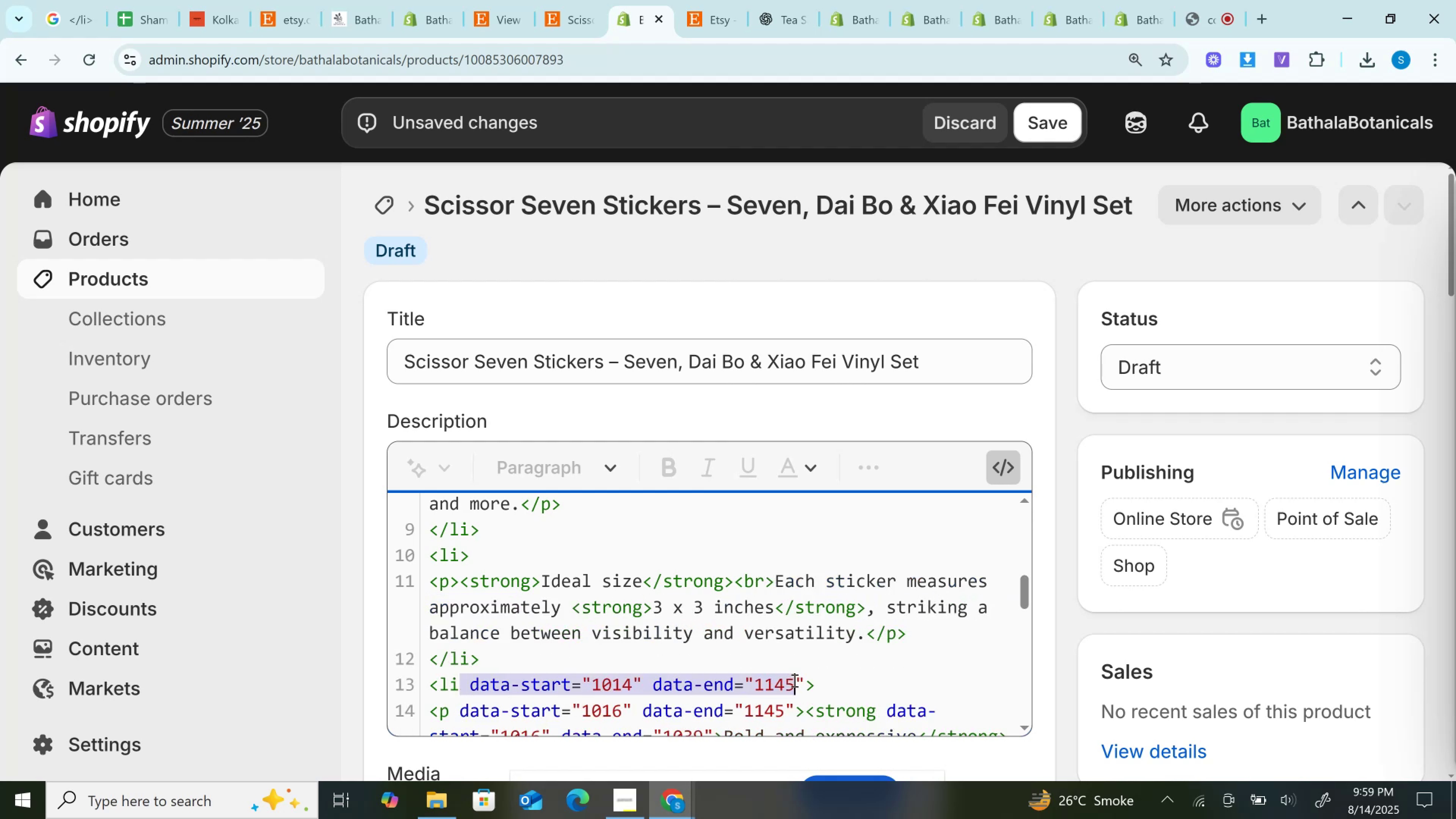 
key(Backspace)
 